 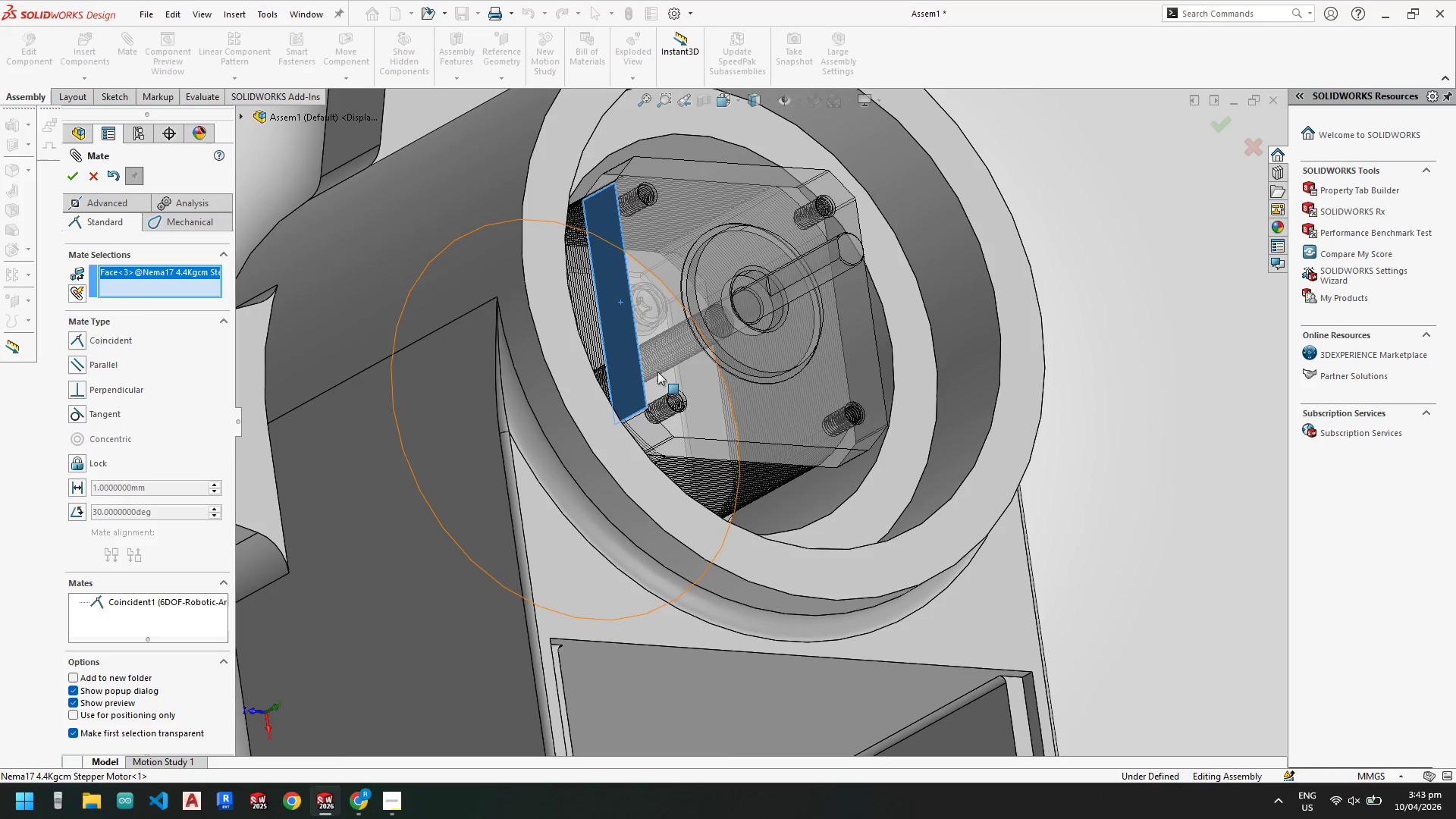 
scroll: coordinate [681, 407], scroll_direction: up, amount: 1.0
 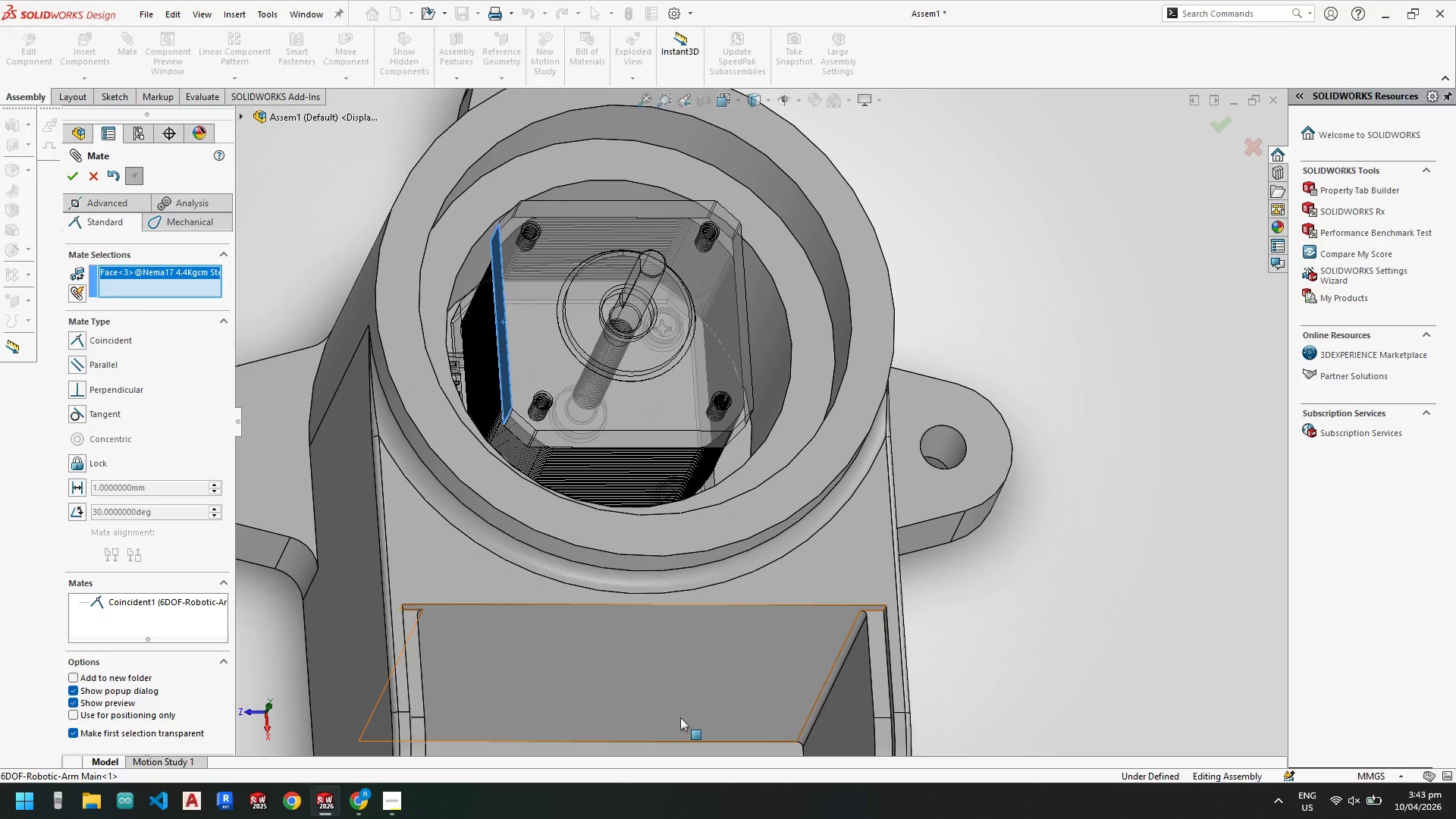 
left_click([662, 685])
 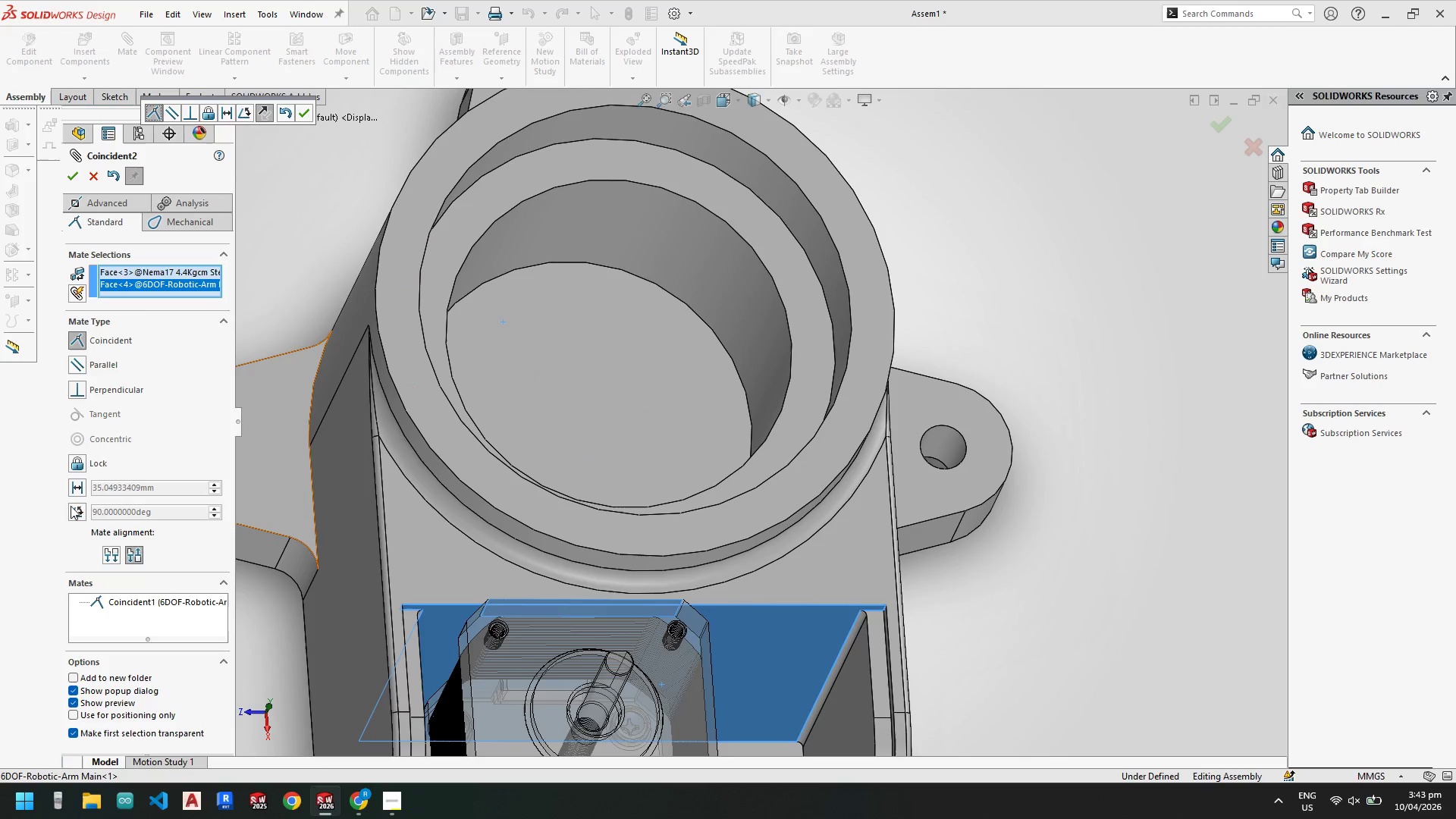 
left_click([119, 555])
 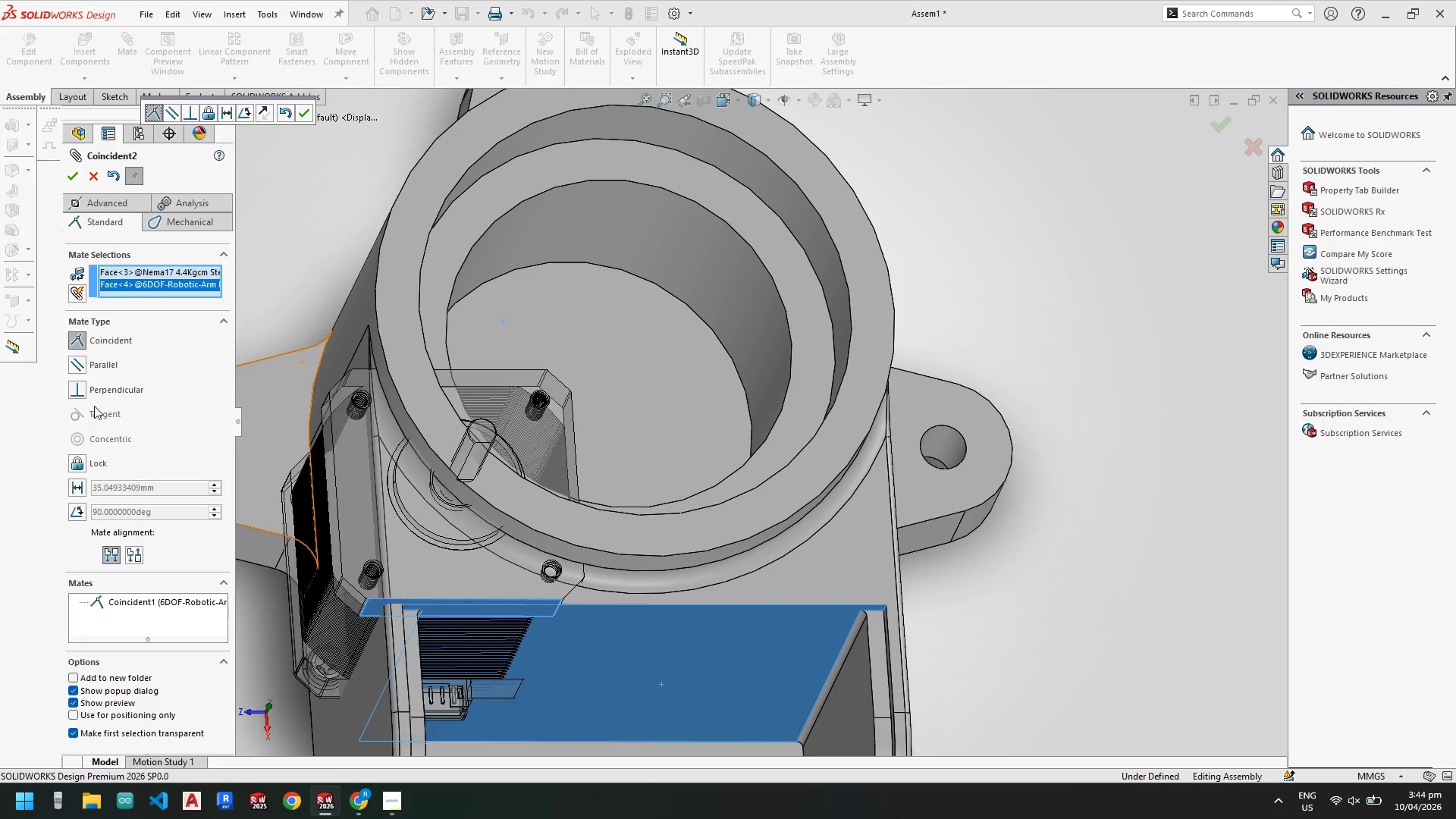 
left_click([83, 361])
 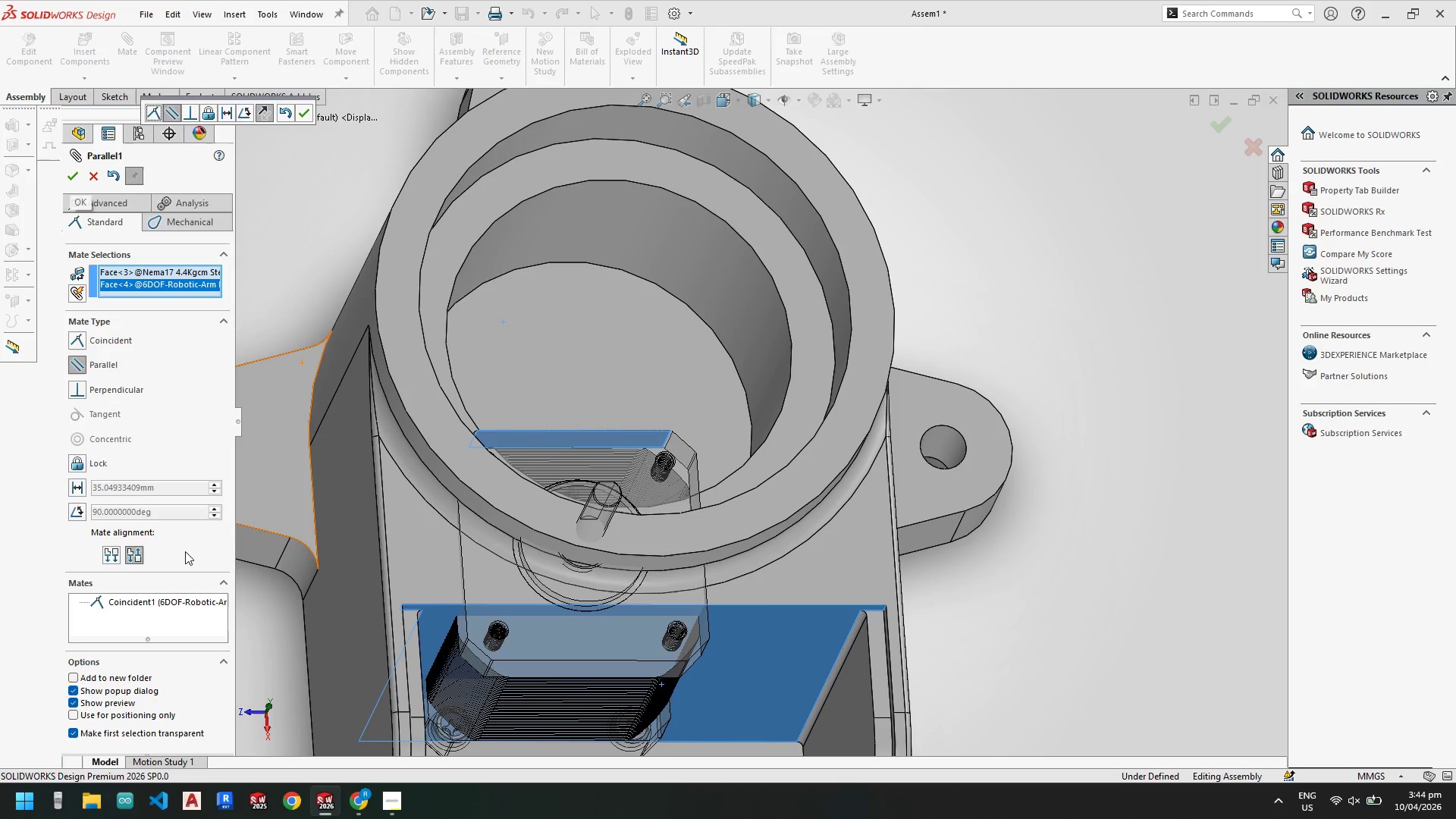 
left_click([108, 556])
 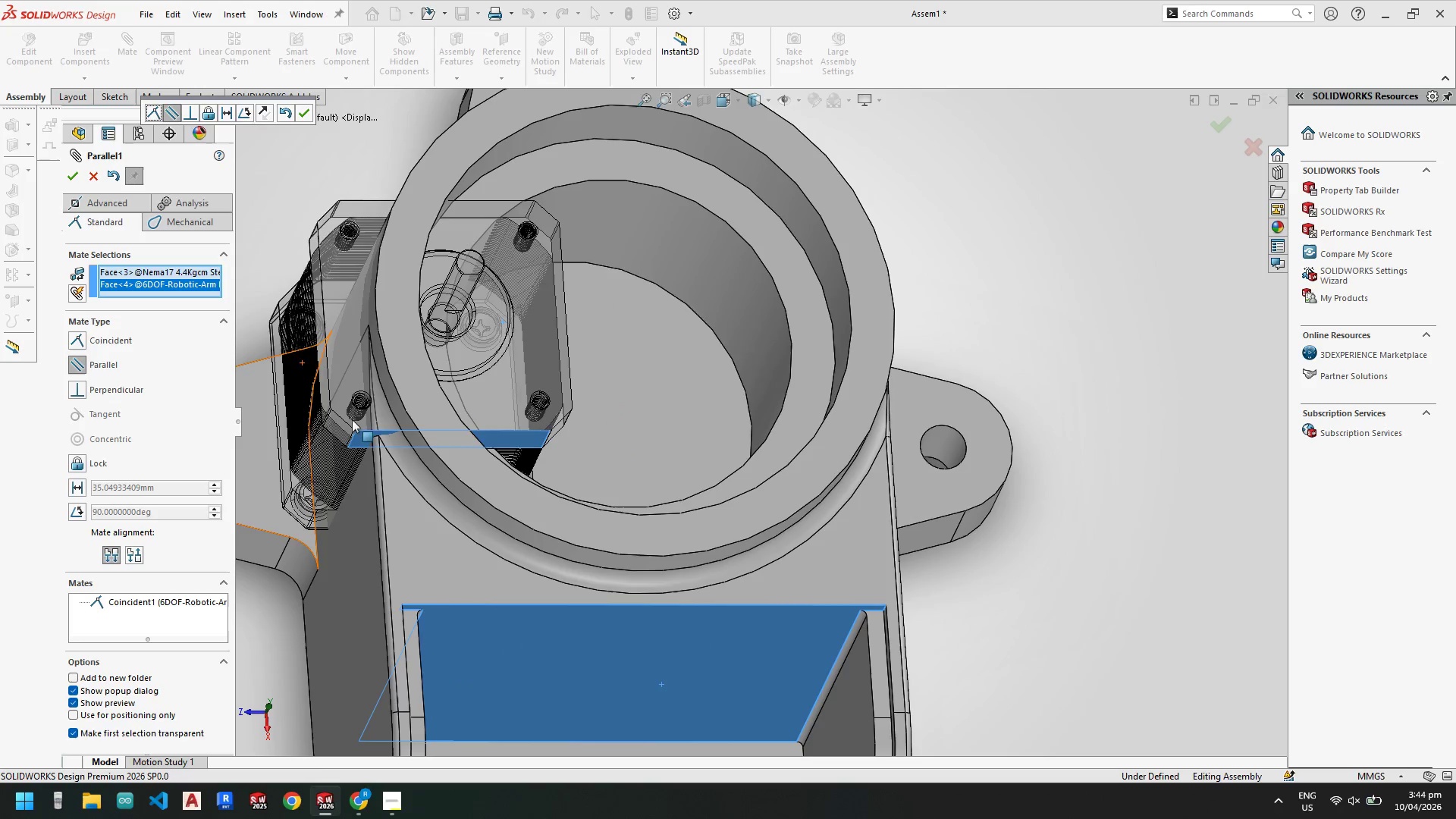 
scroll: coordinate [723, 454], scroll_direction: up, amount: 1.0
 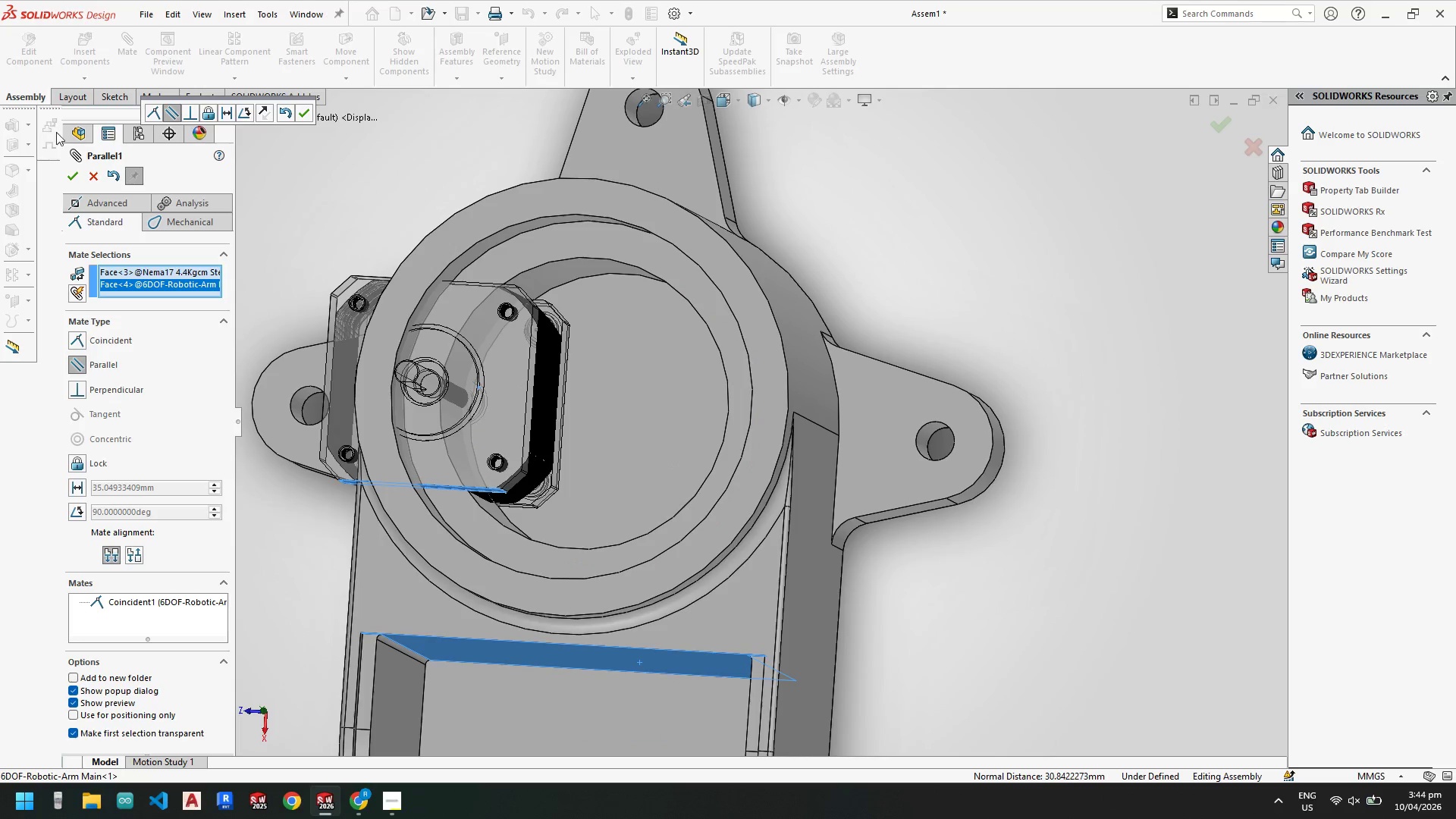 
left_click([65, 175])
 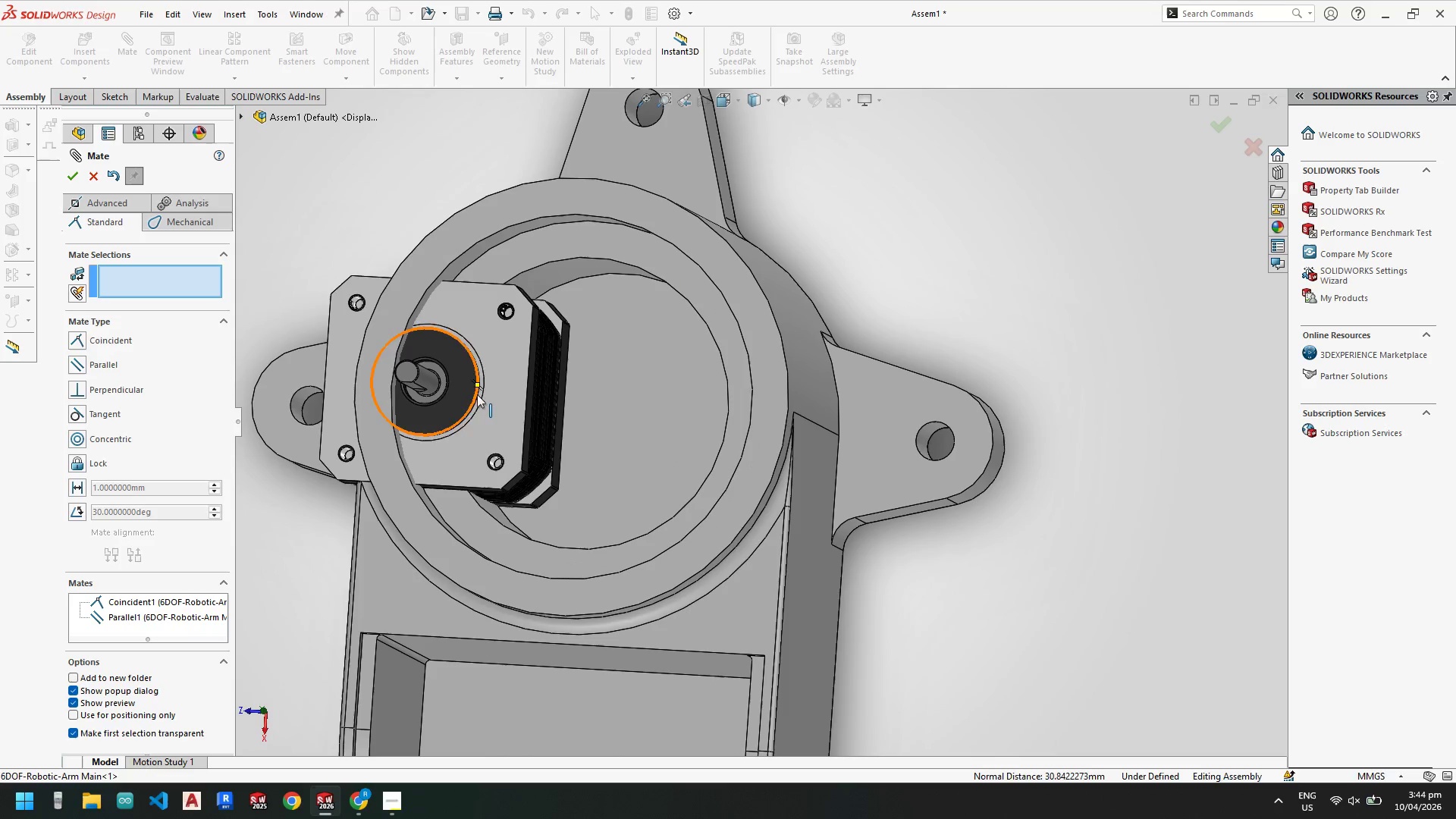 
left_click_drag(start_coordinate=[488, 394], to_coordinate=[626, 396])
 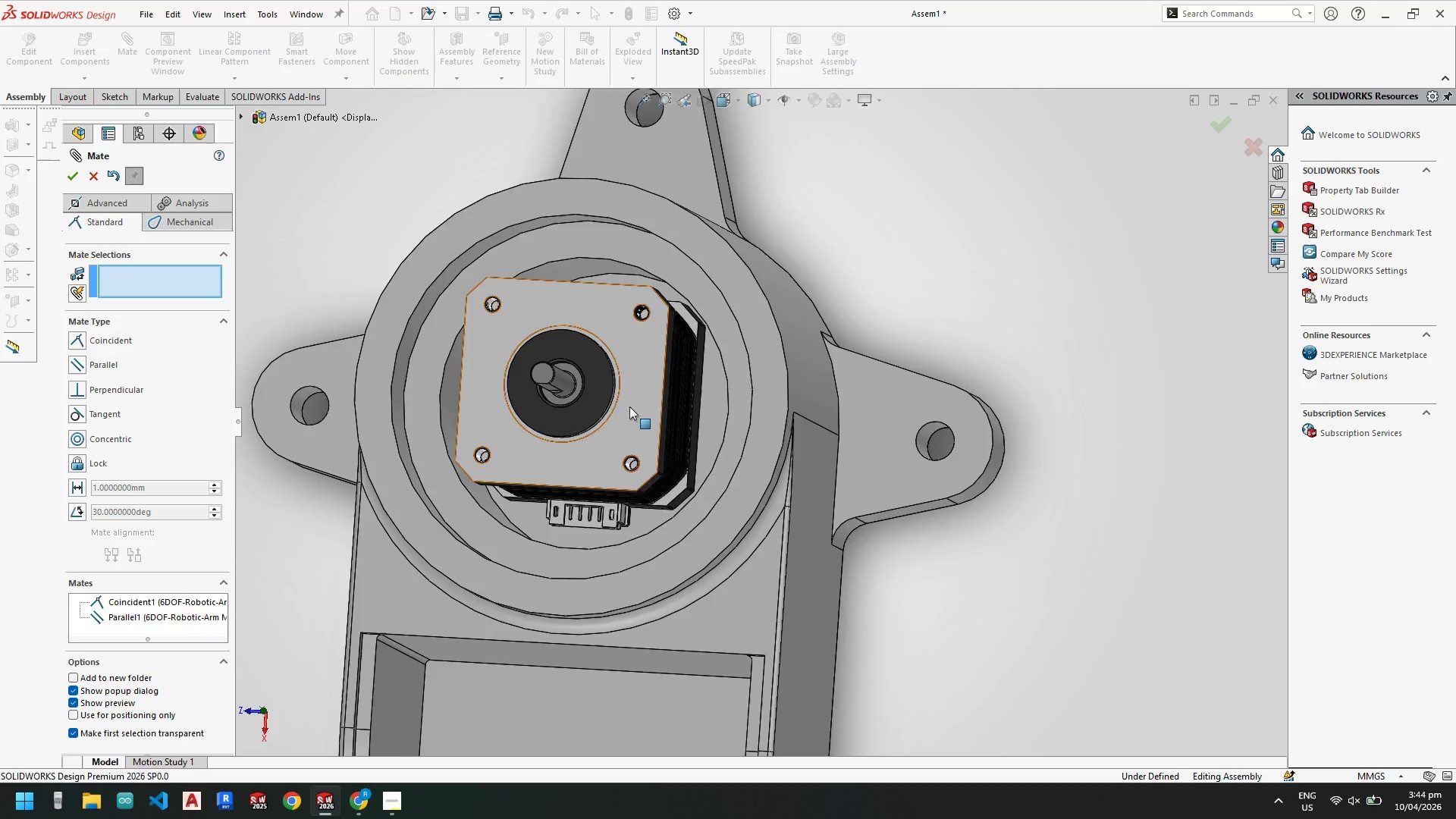 
scroll: coordinate [629, 406], scroll_direction: up, amount: 1.0
 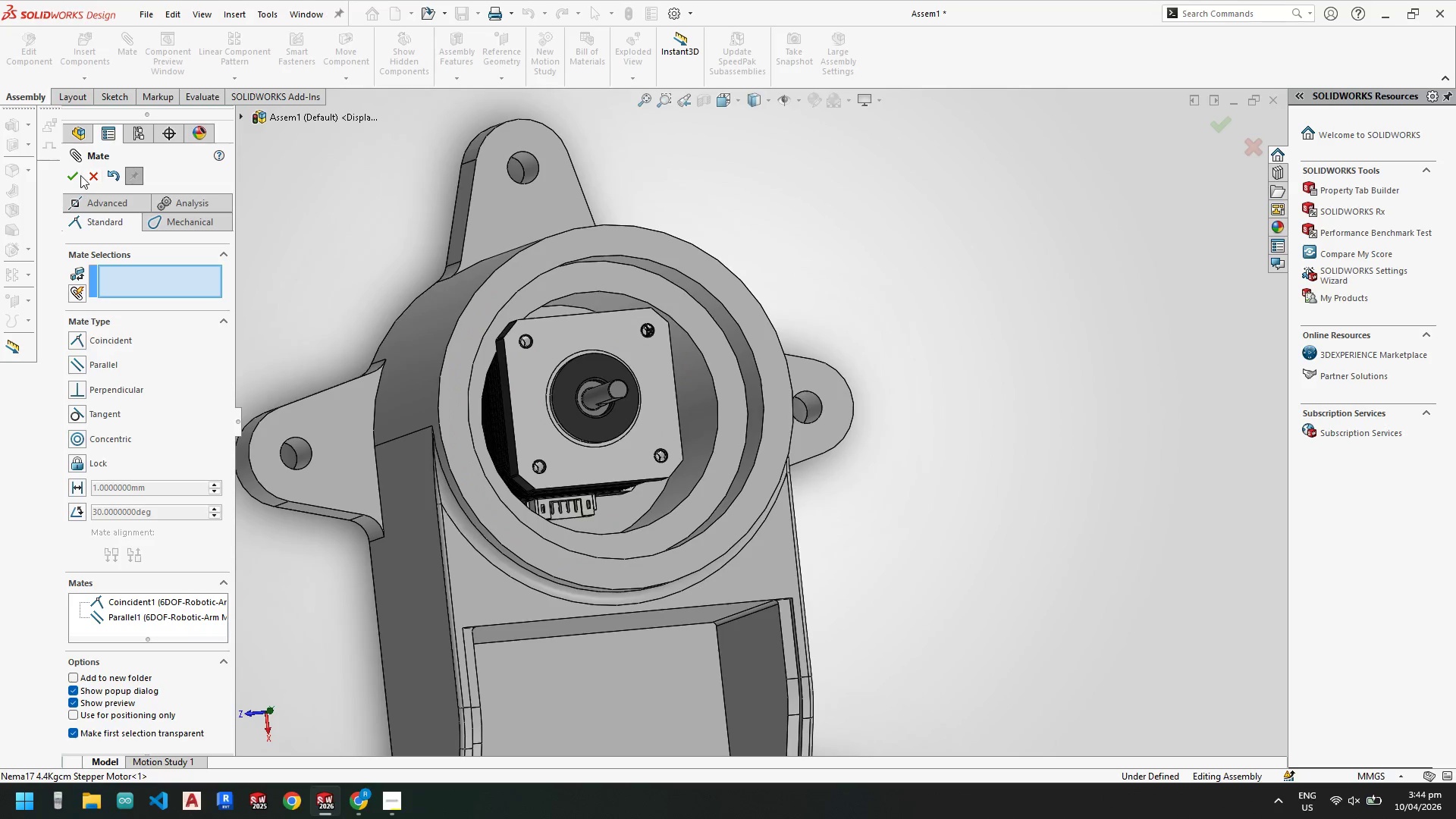 
left_click([73, 182])
 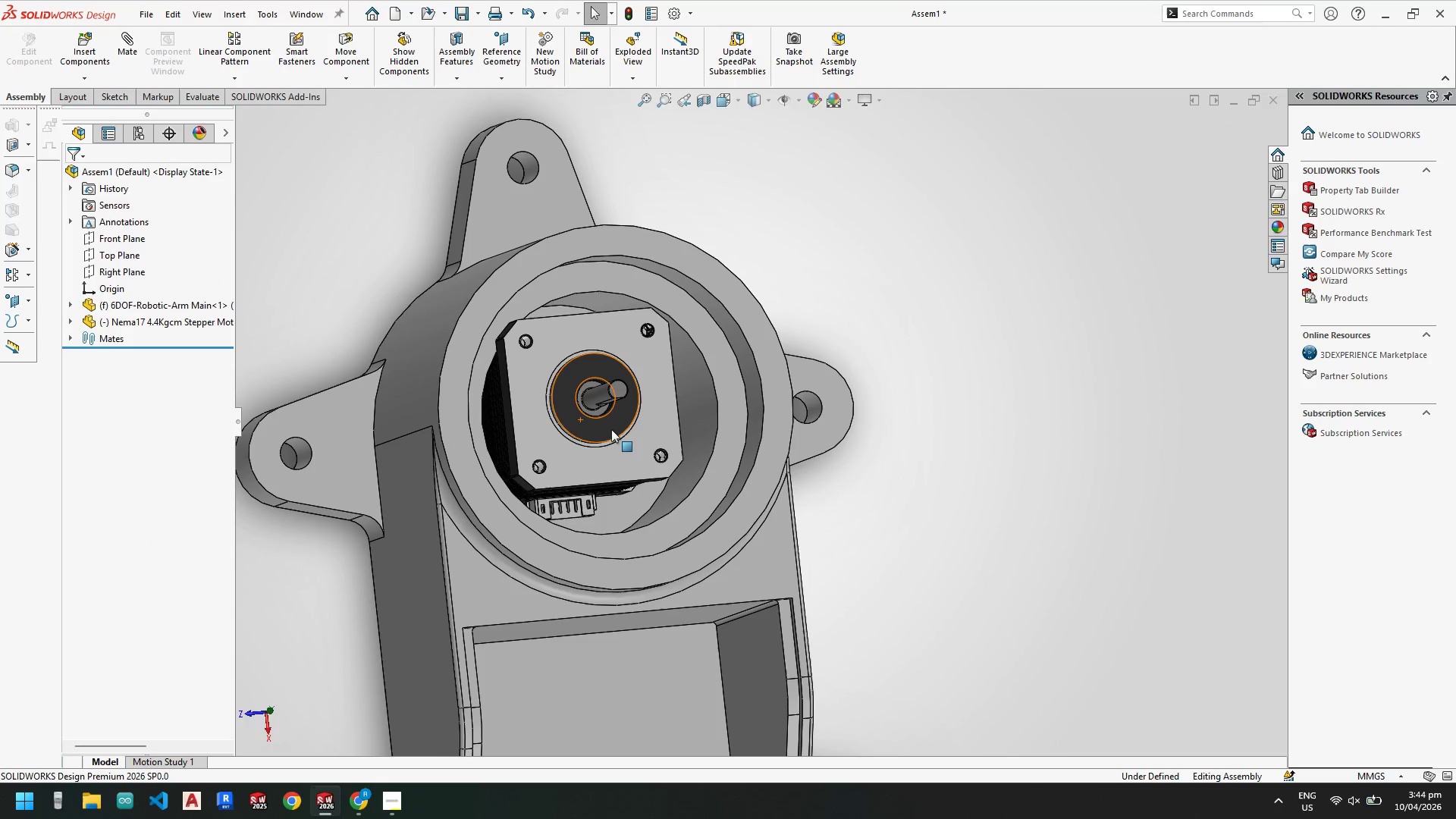 
left_click_drag(start_coordinate=[611, 430], to_coordinate=[636, 446])
 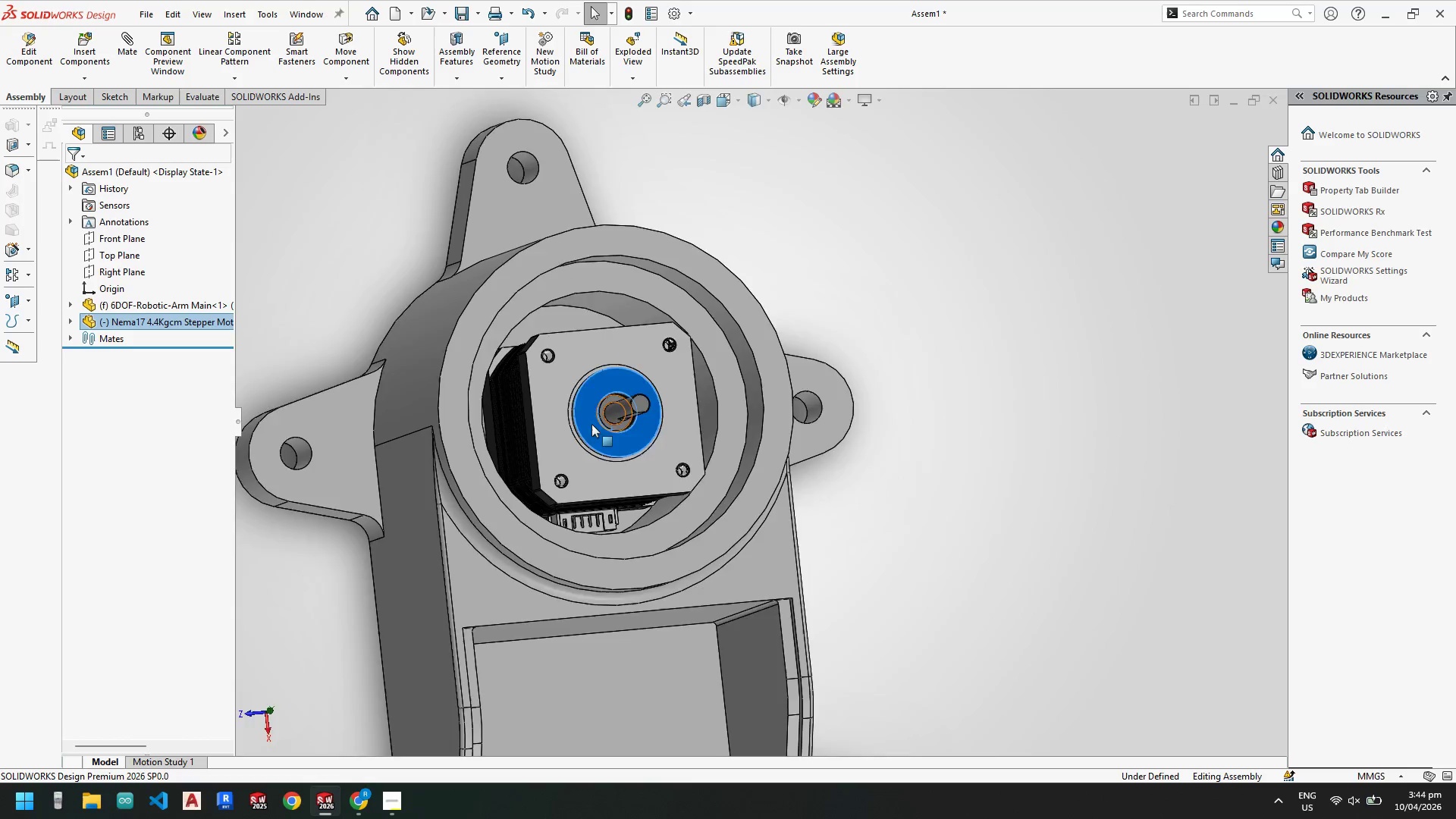 
scroll: coordinate [589, 425], scroll_direction: down, amount: 3.0
 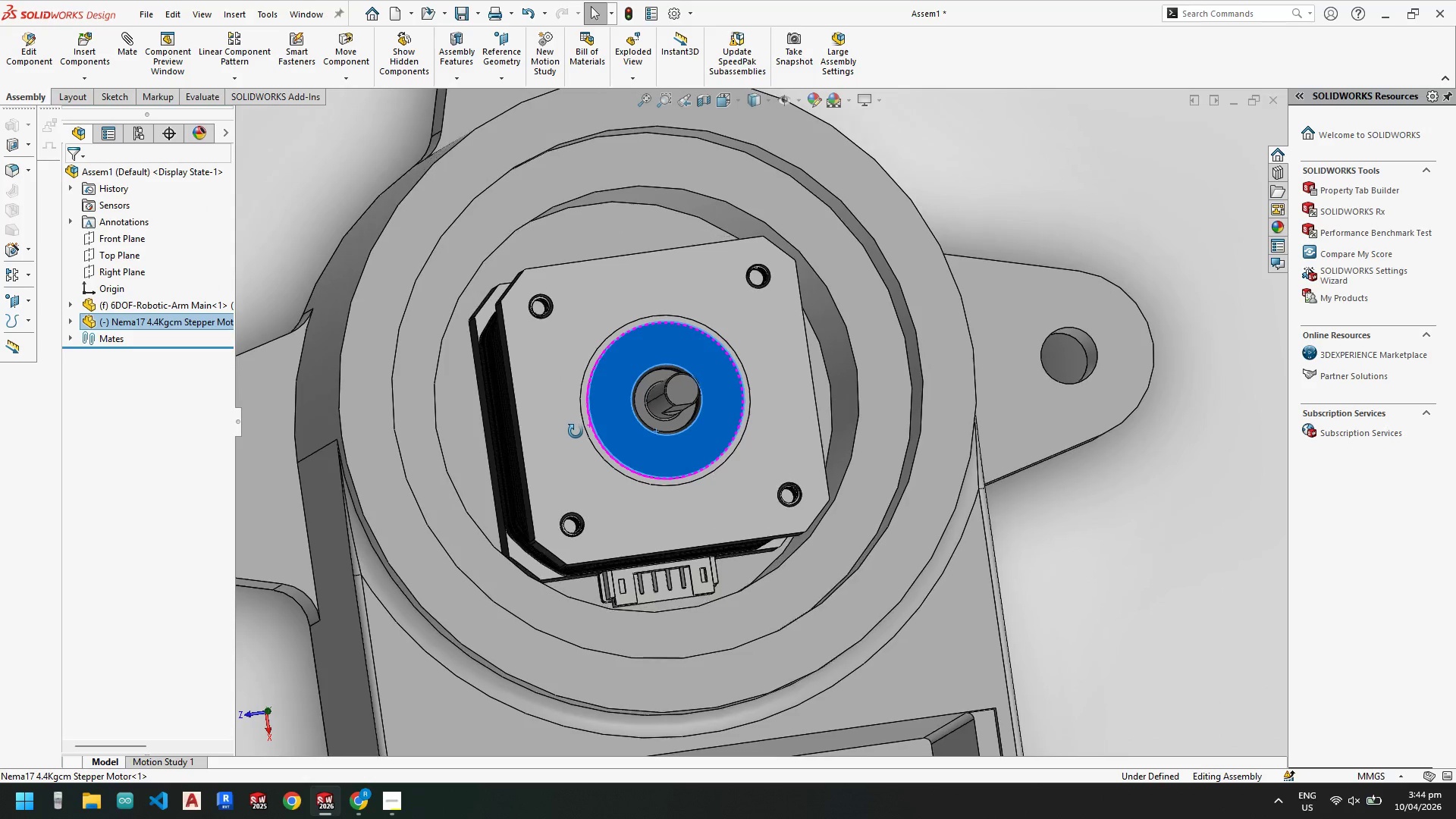 
key(Space)
 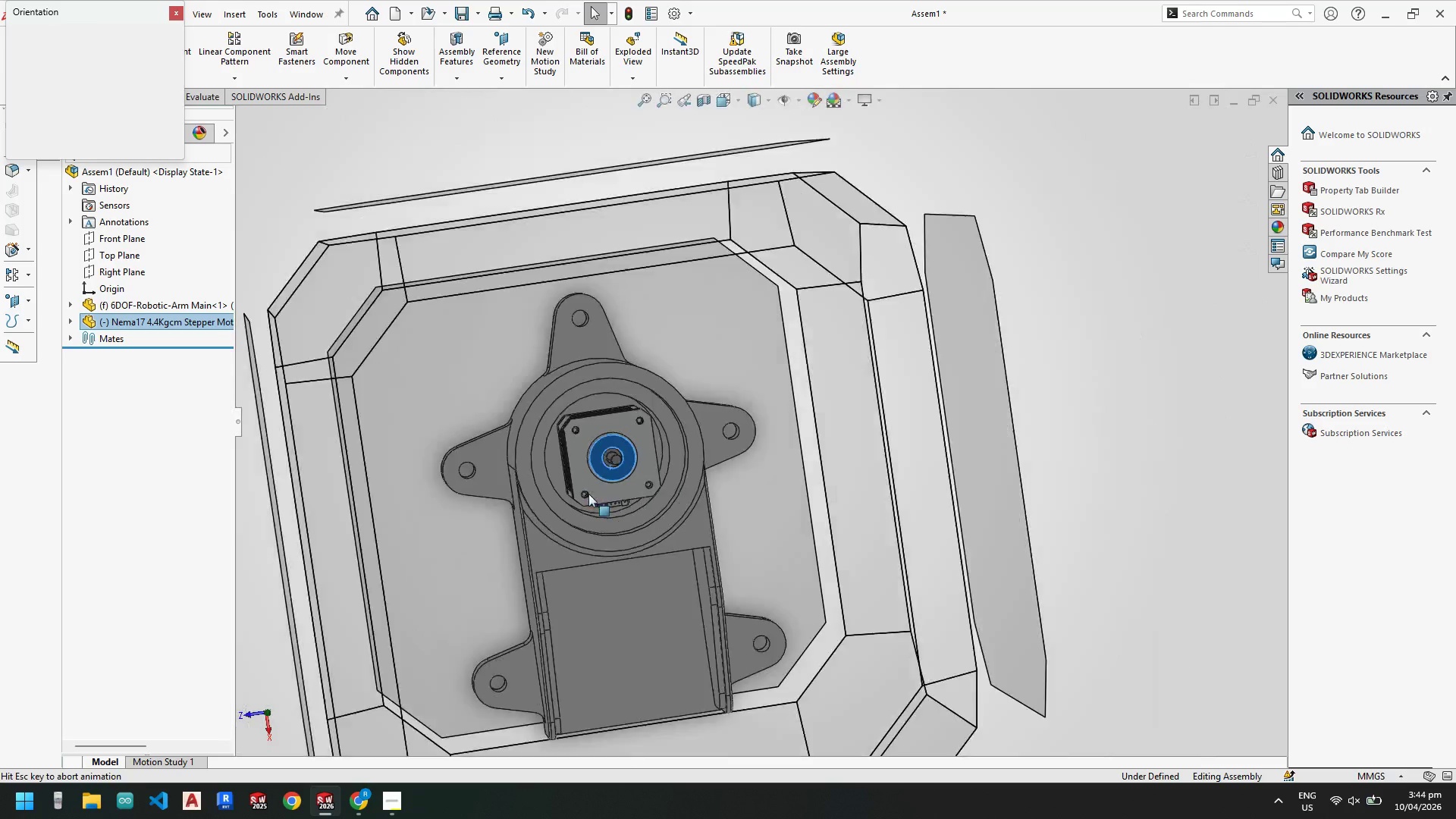 
left_click([588, 497])
 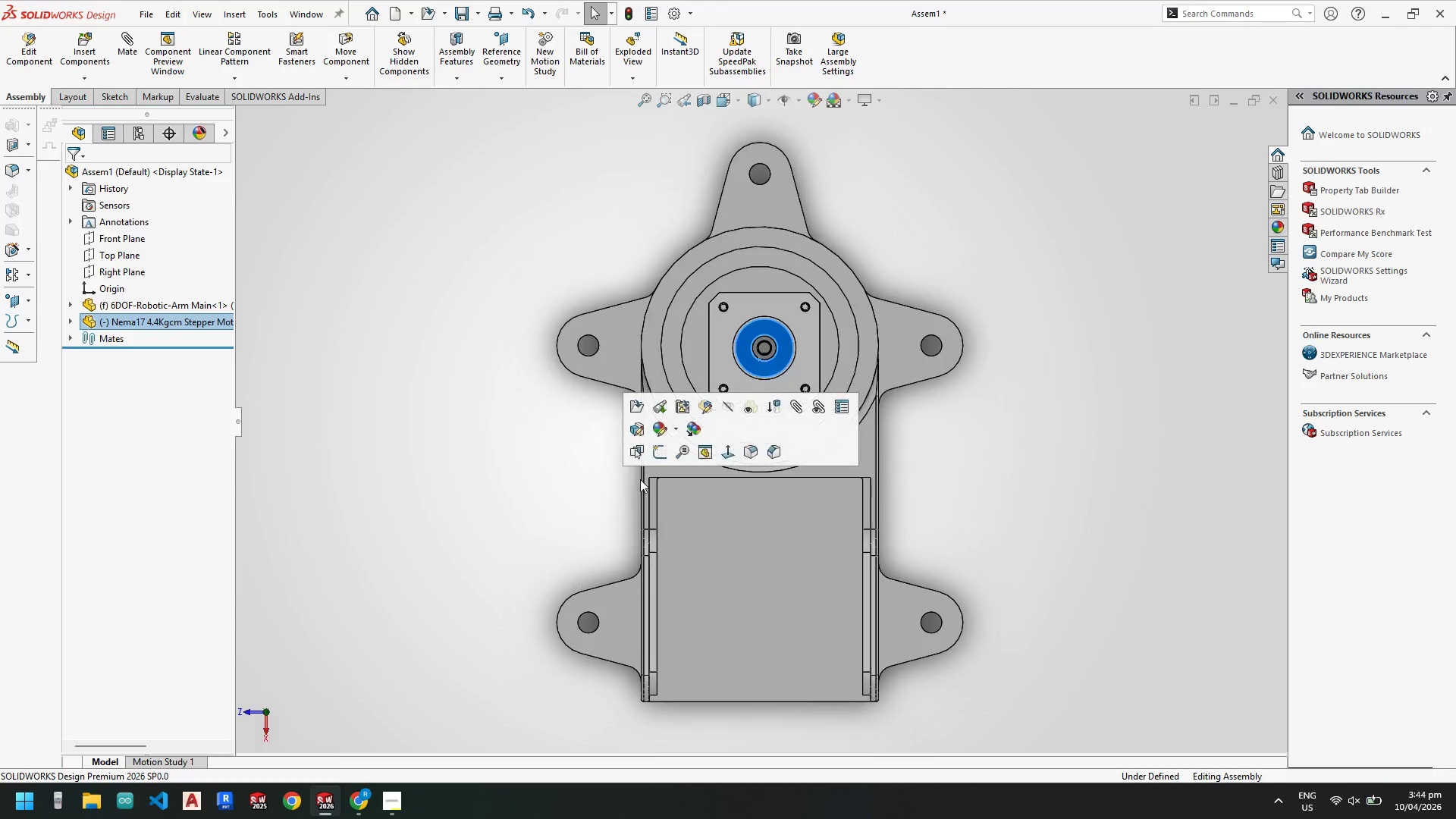 
key(Escape)
 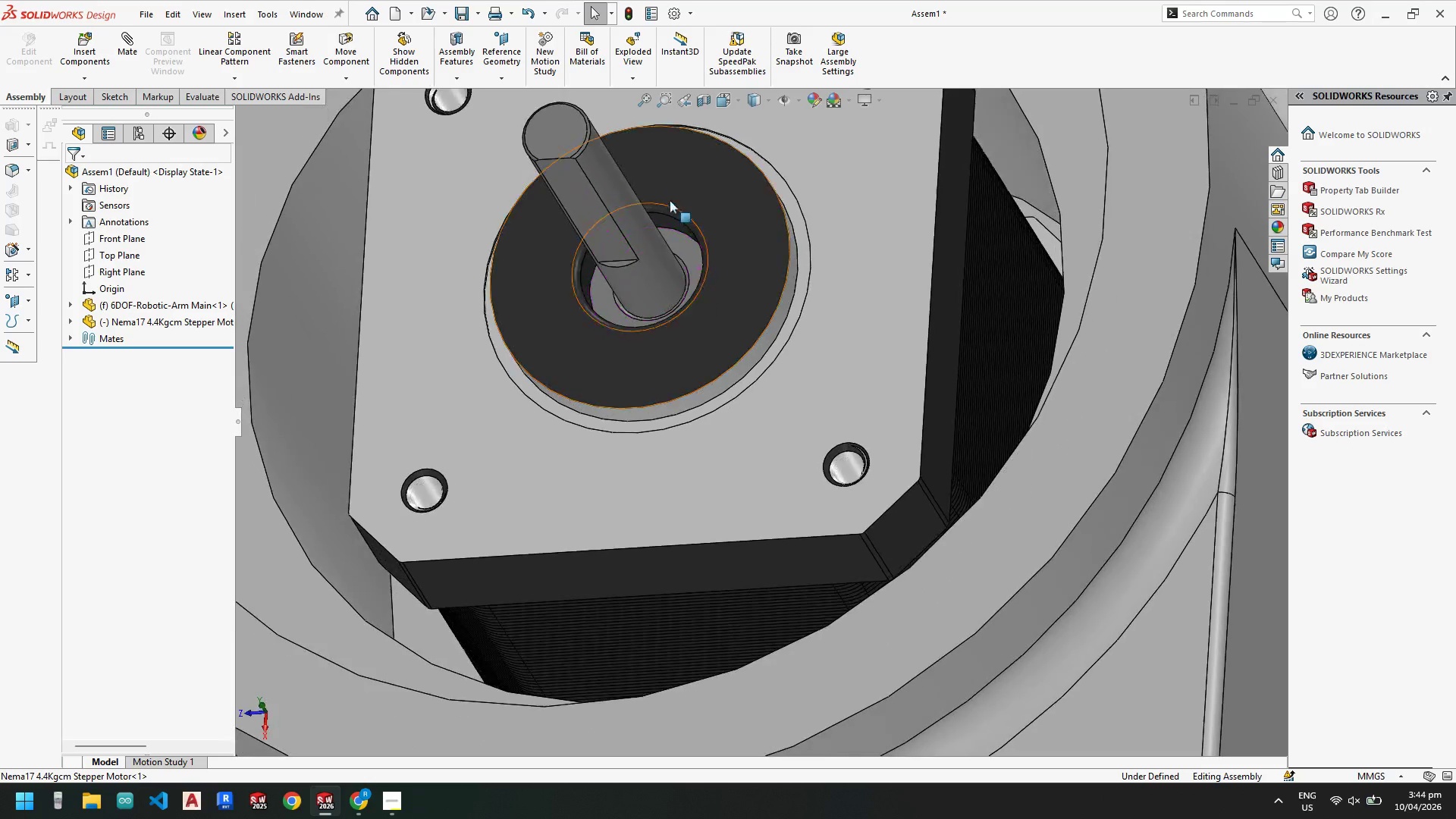 
scroll: coordinate [701, 275], scroll_direction: down, amount: 9.0
 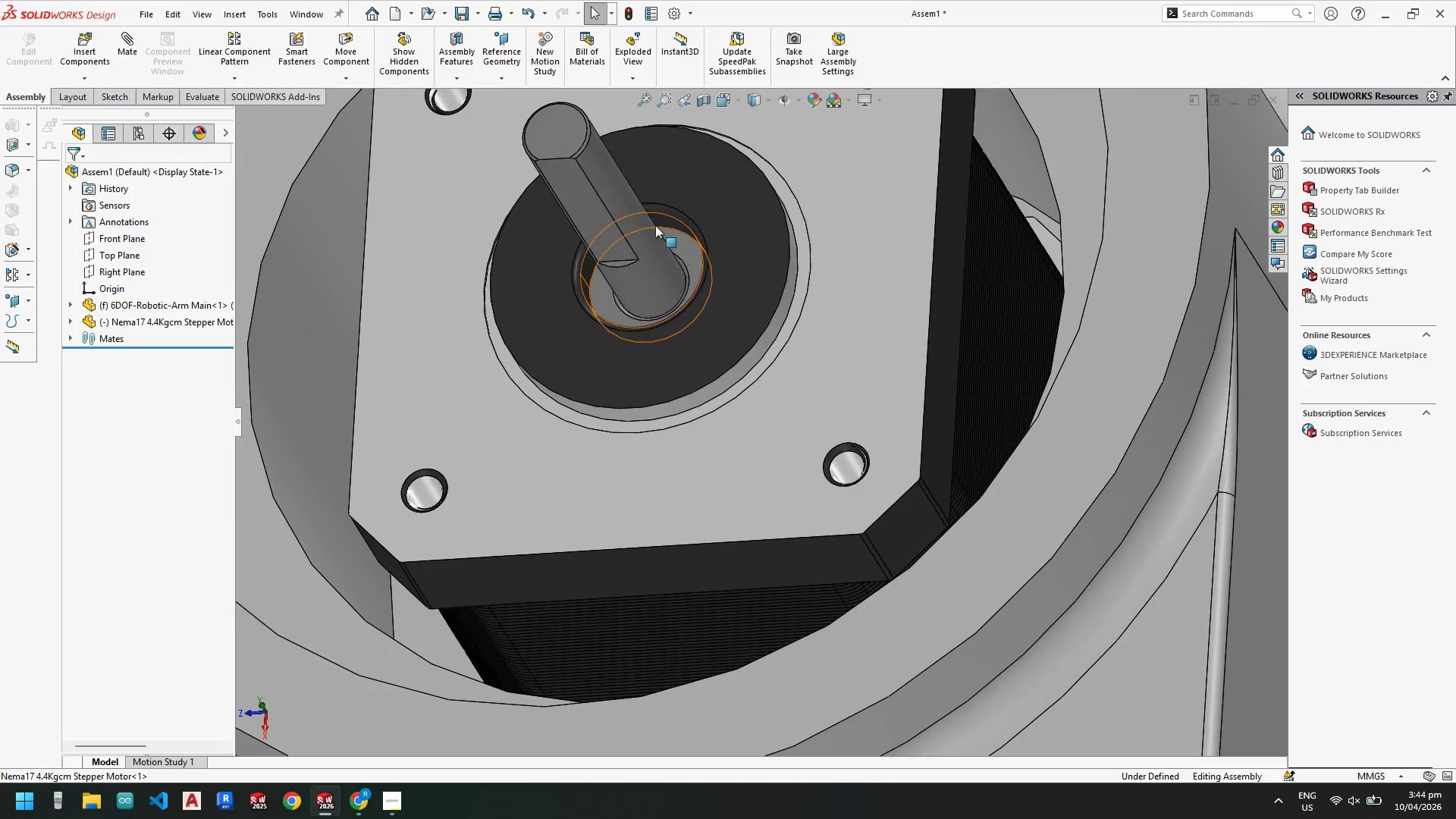 
left_click([648, 230])
 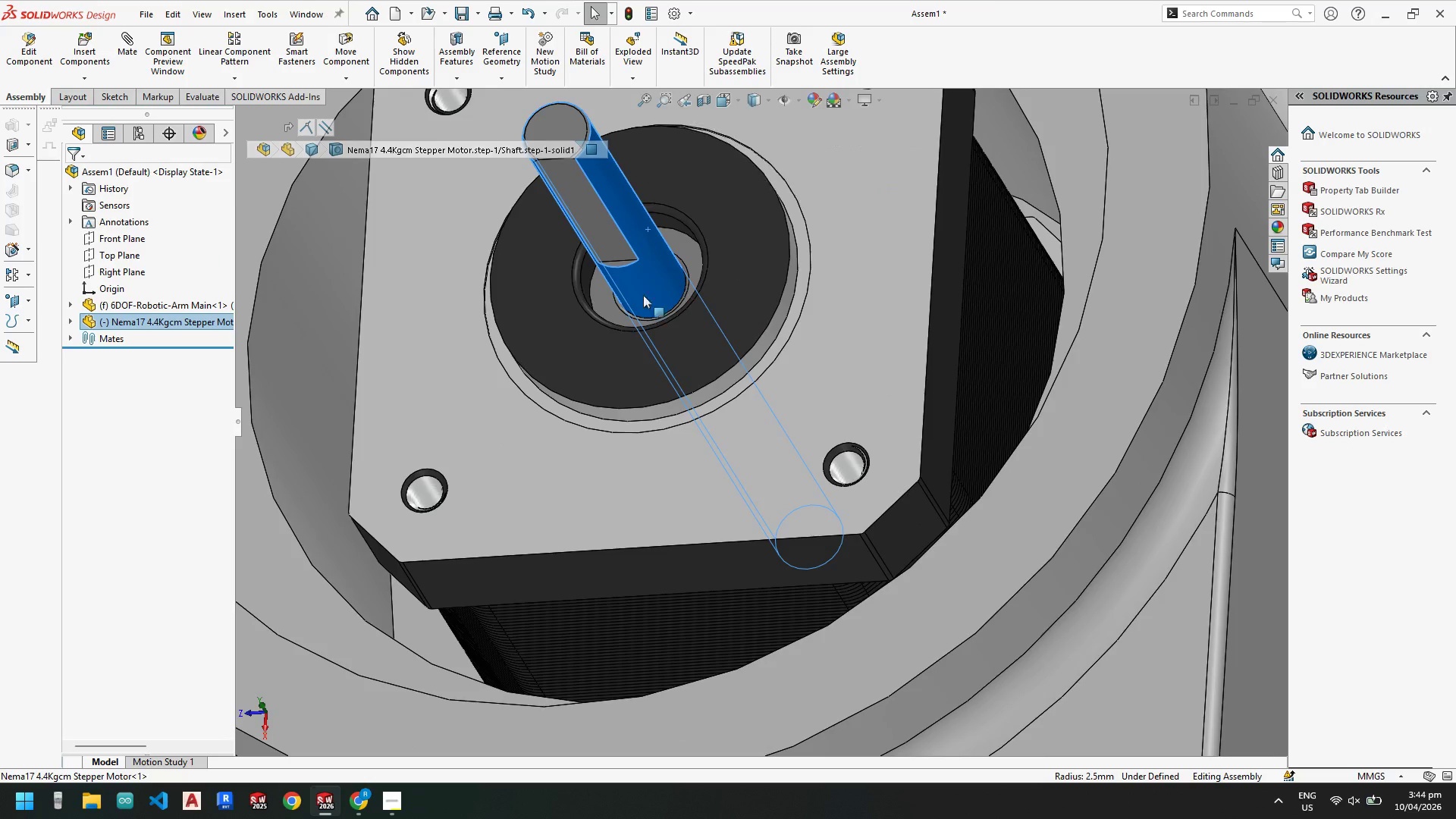 
hold_key(key=ControlLeft, duration=0.39)
 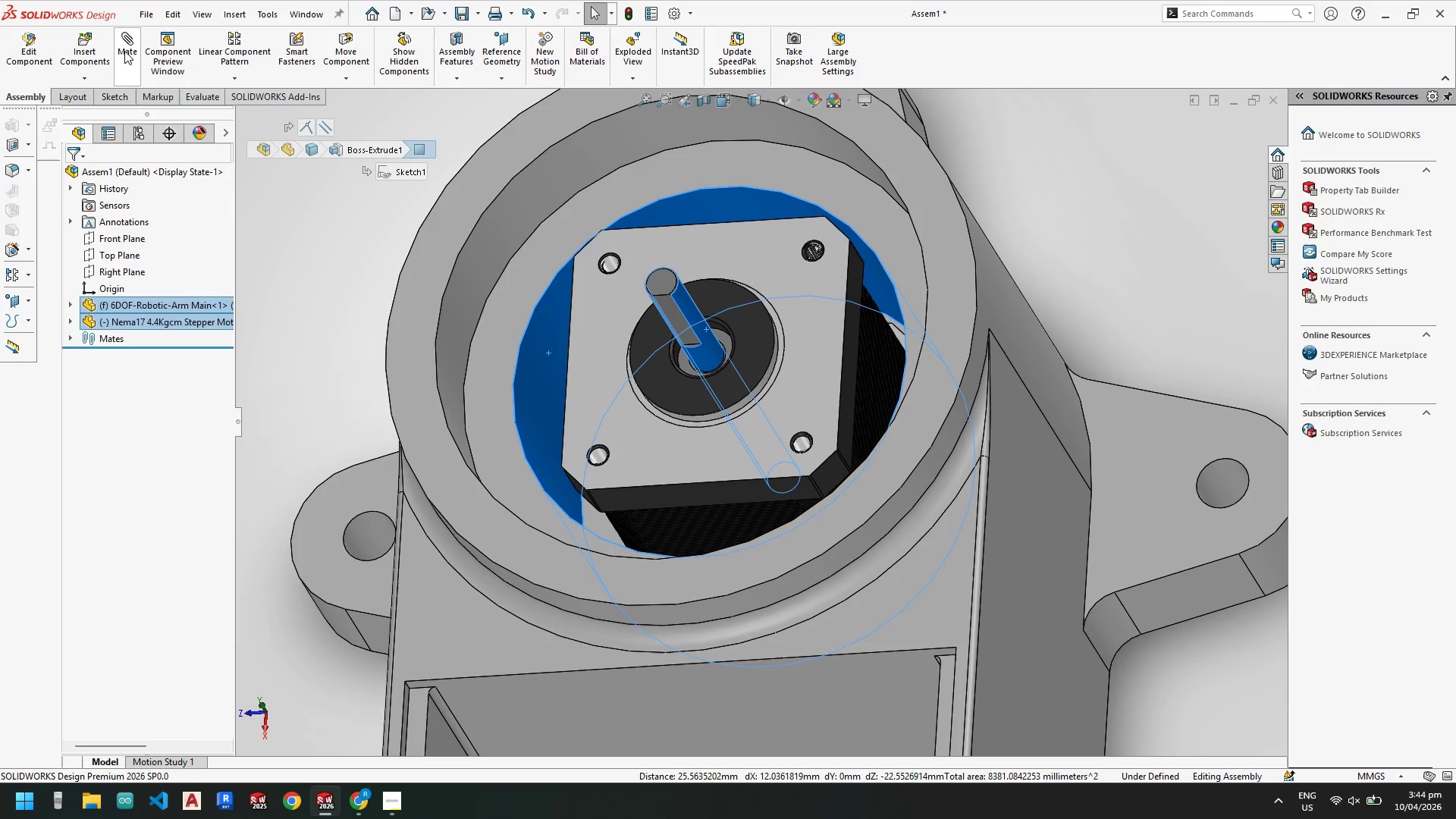 
scroll: coordinate [635, 328], scroll_direction: up, amount: 4.0
 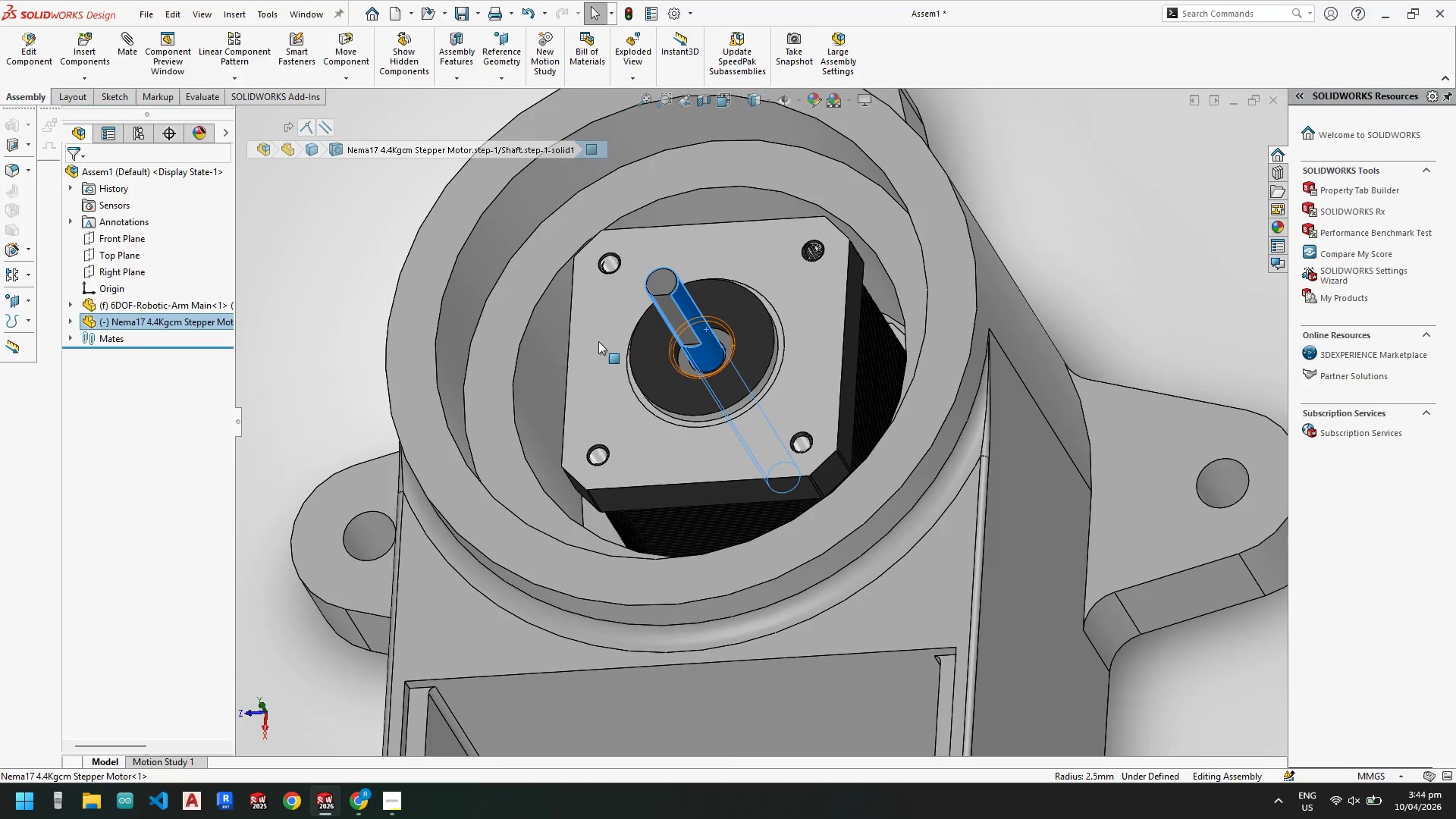 
left_click([549, 353])
 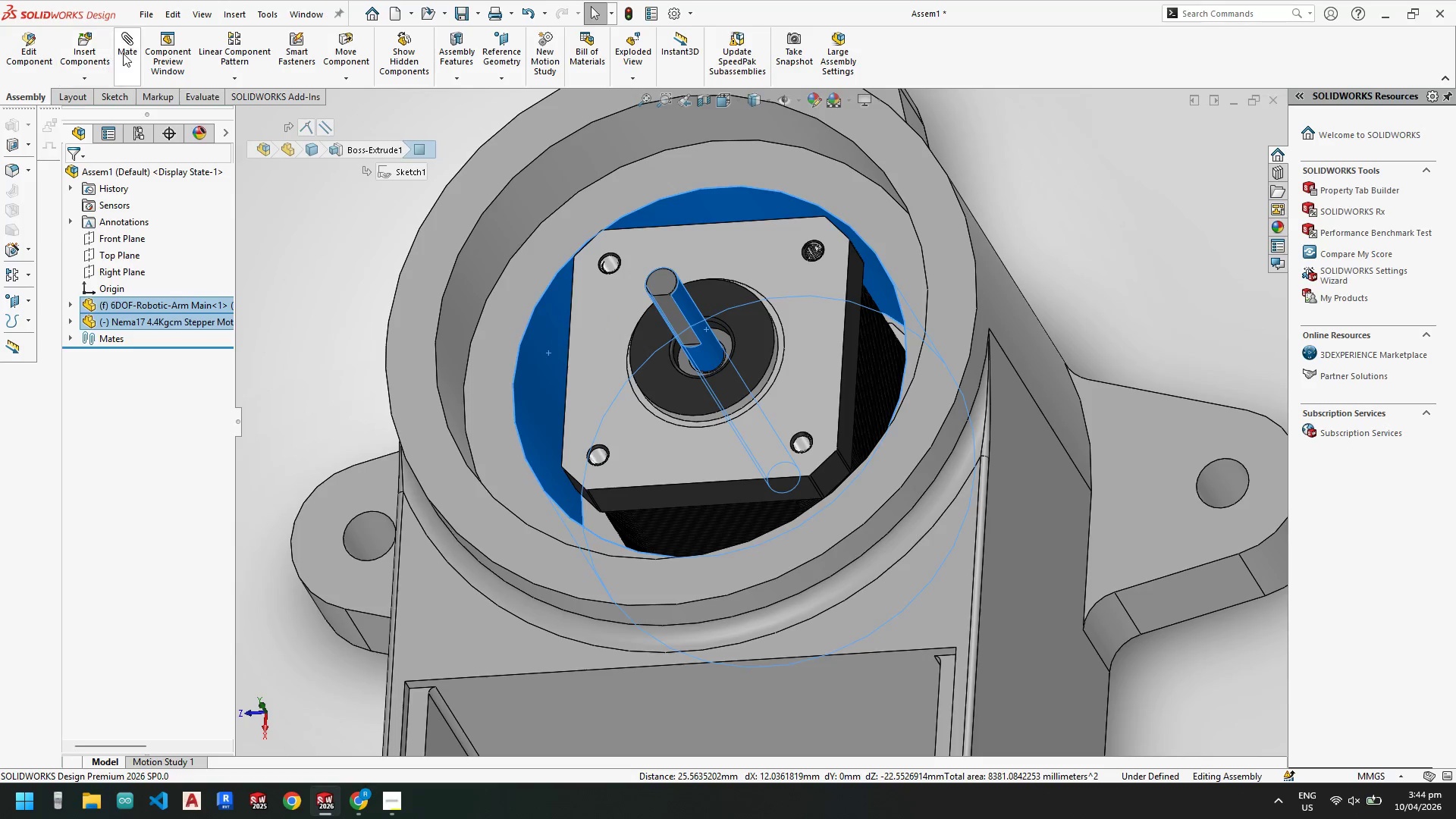 
left_click([125, 49])
 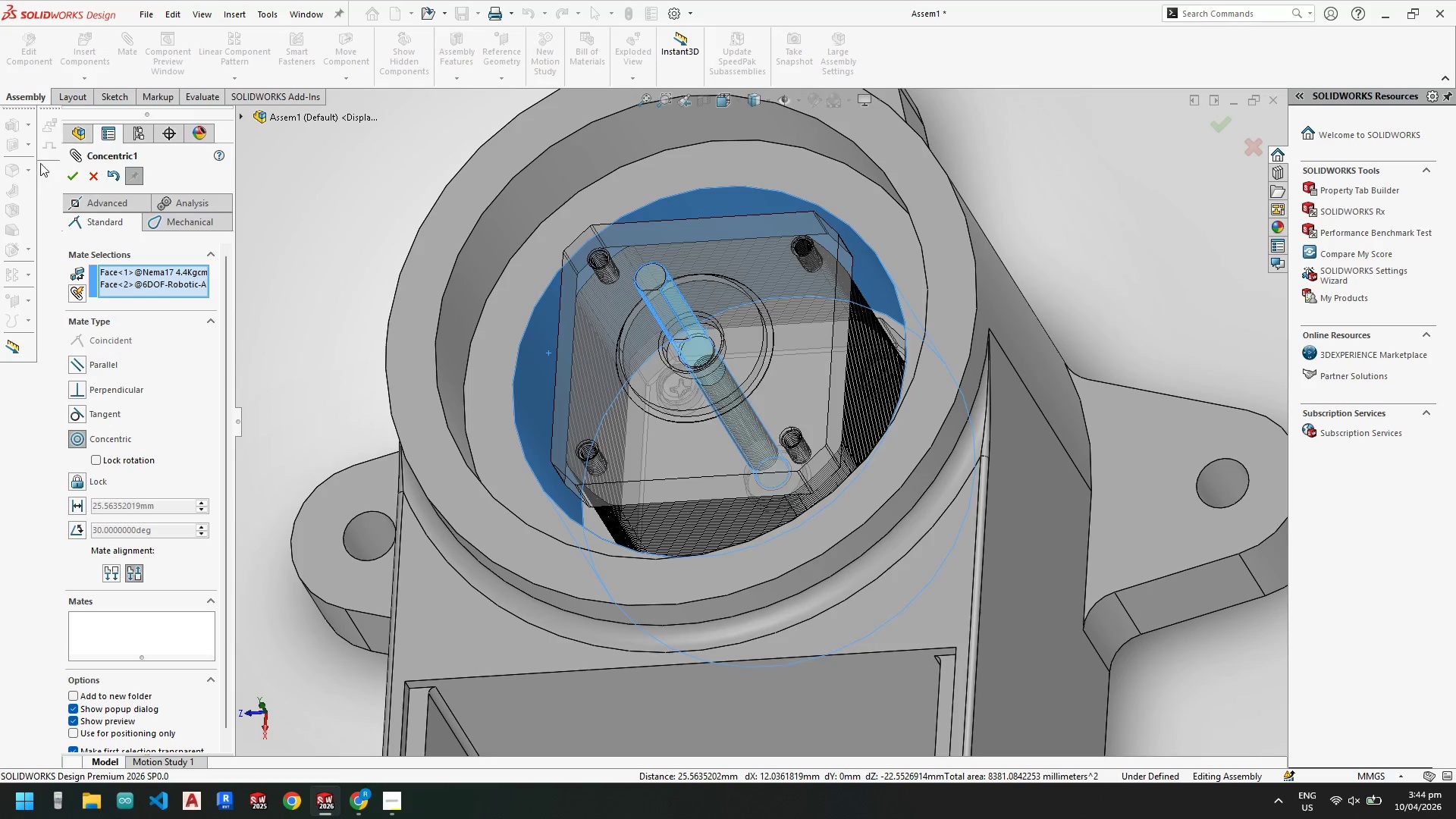 
left_click([70, 175])
 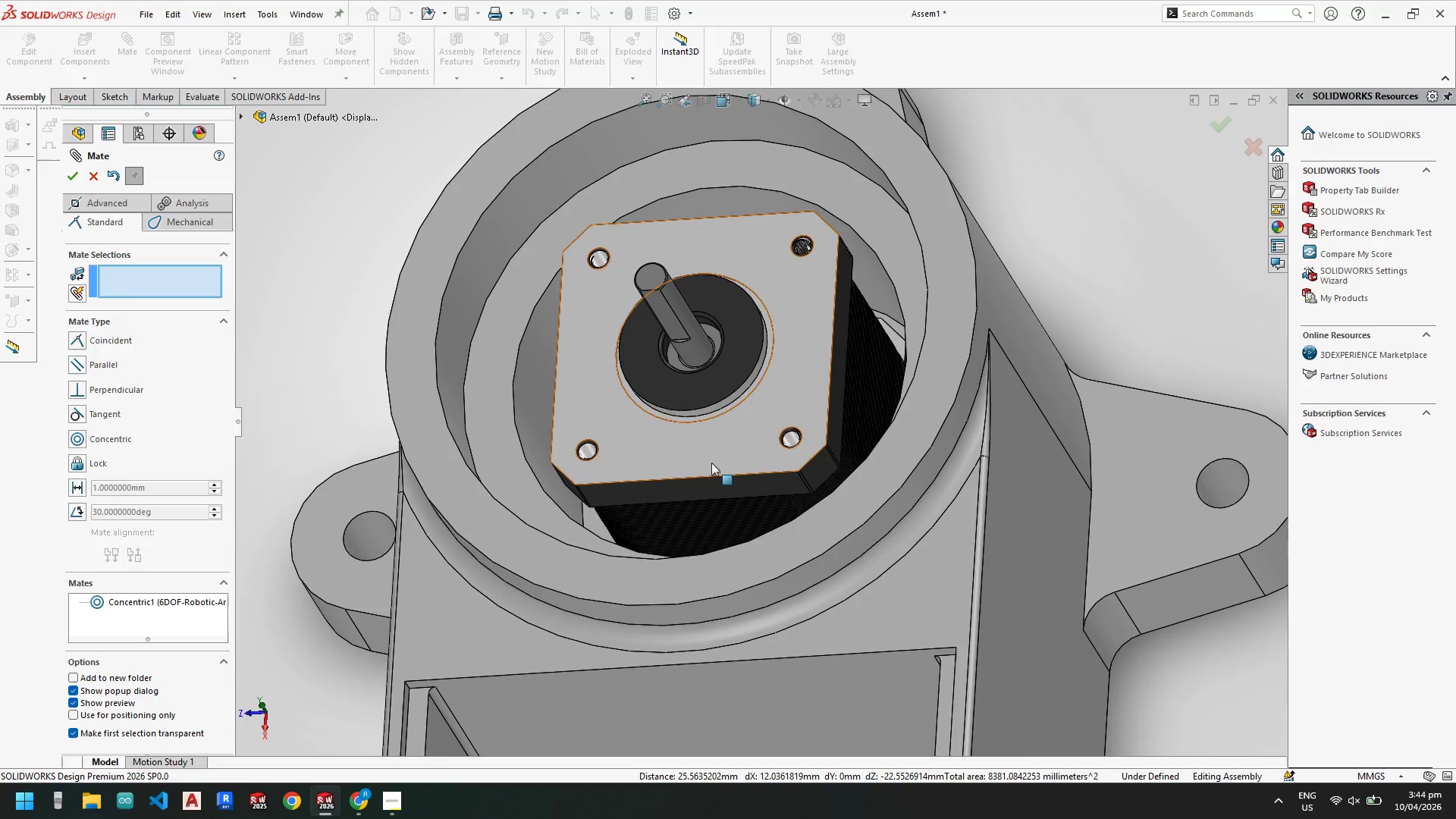 
scroll: coordinate [673, 455], scroll_direction: down, amount: 1.0
 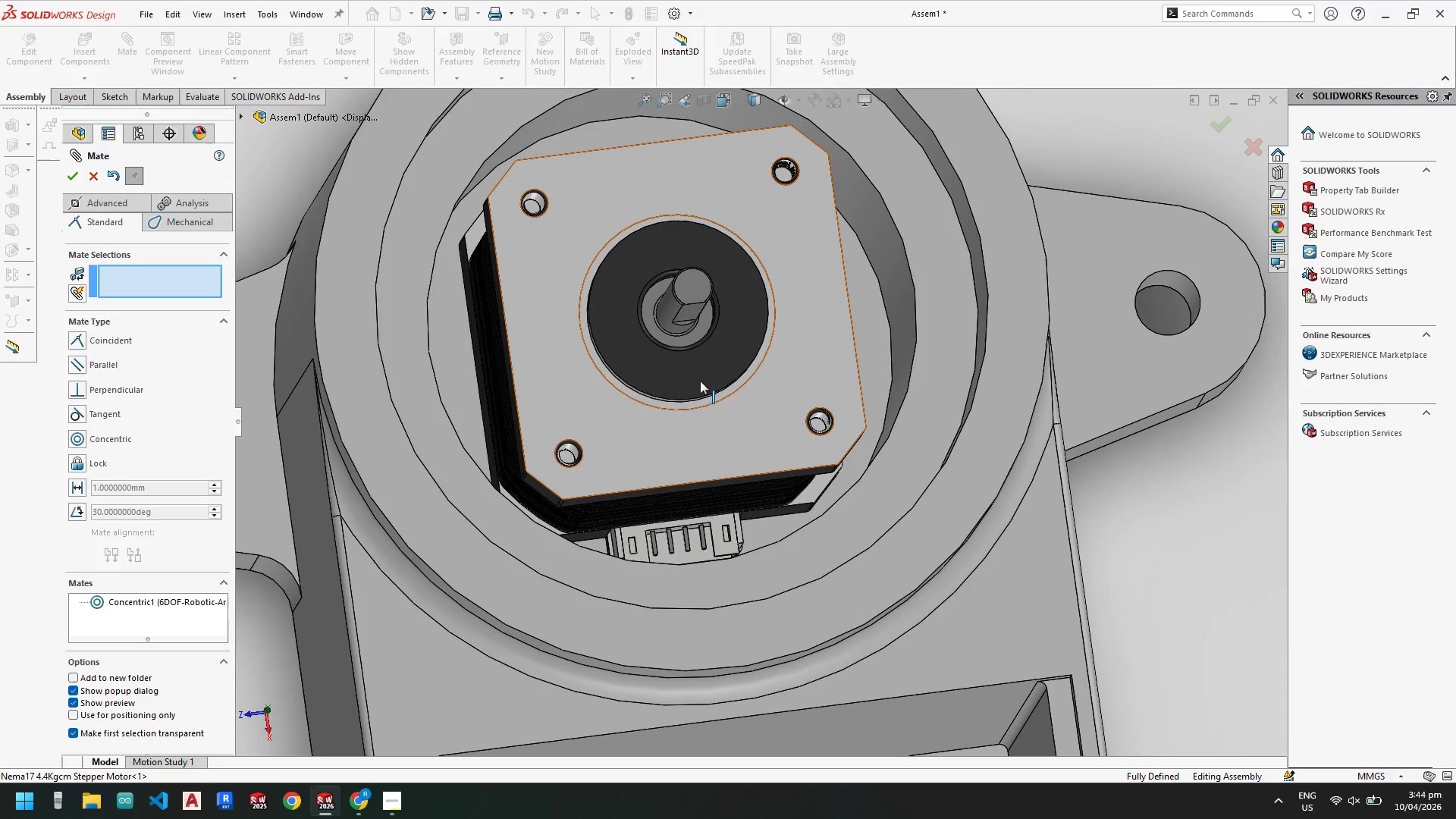 
scroll: coordinate [694, 330], scroll_direction: up, amount: 2.0
 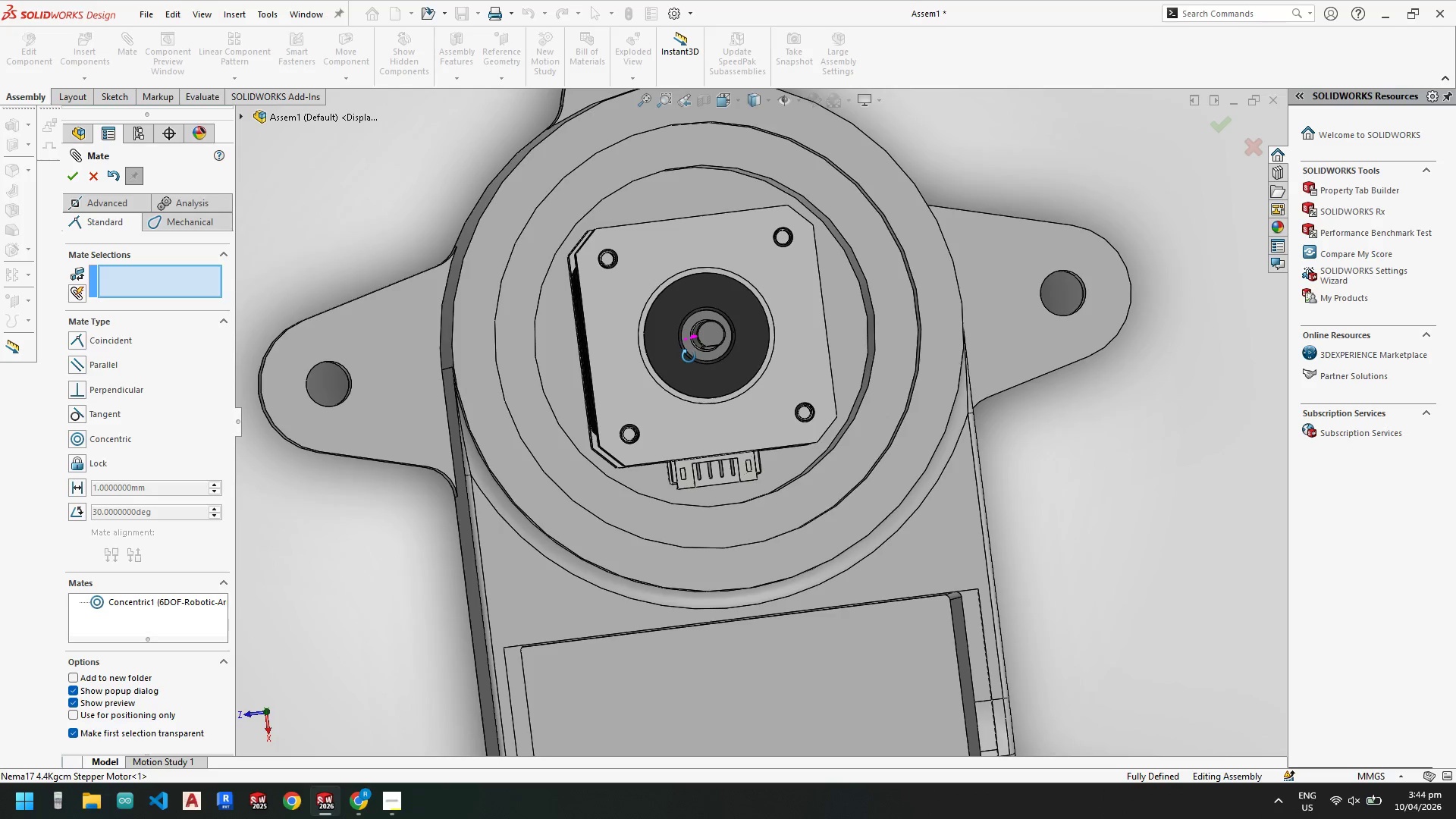 
key(Space)
 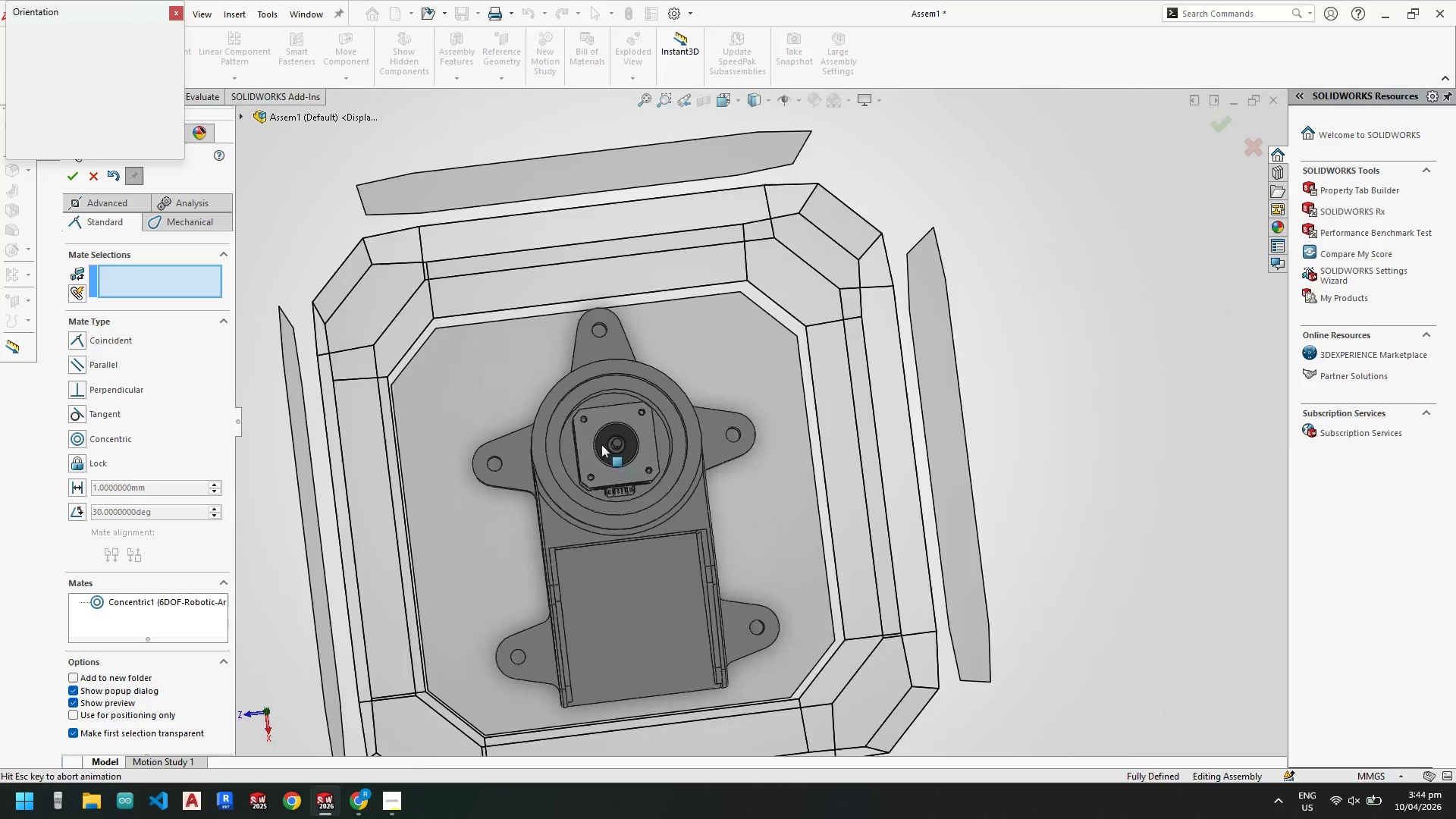 
left_click([601, 446])
 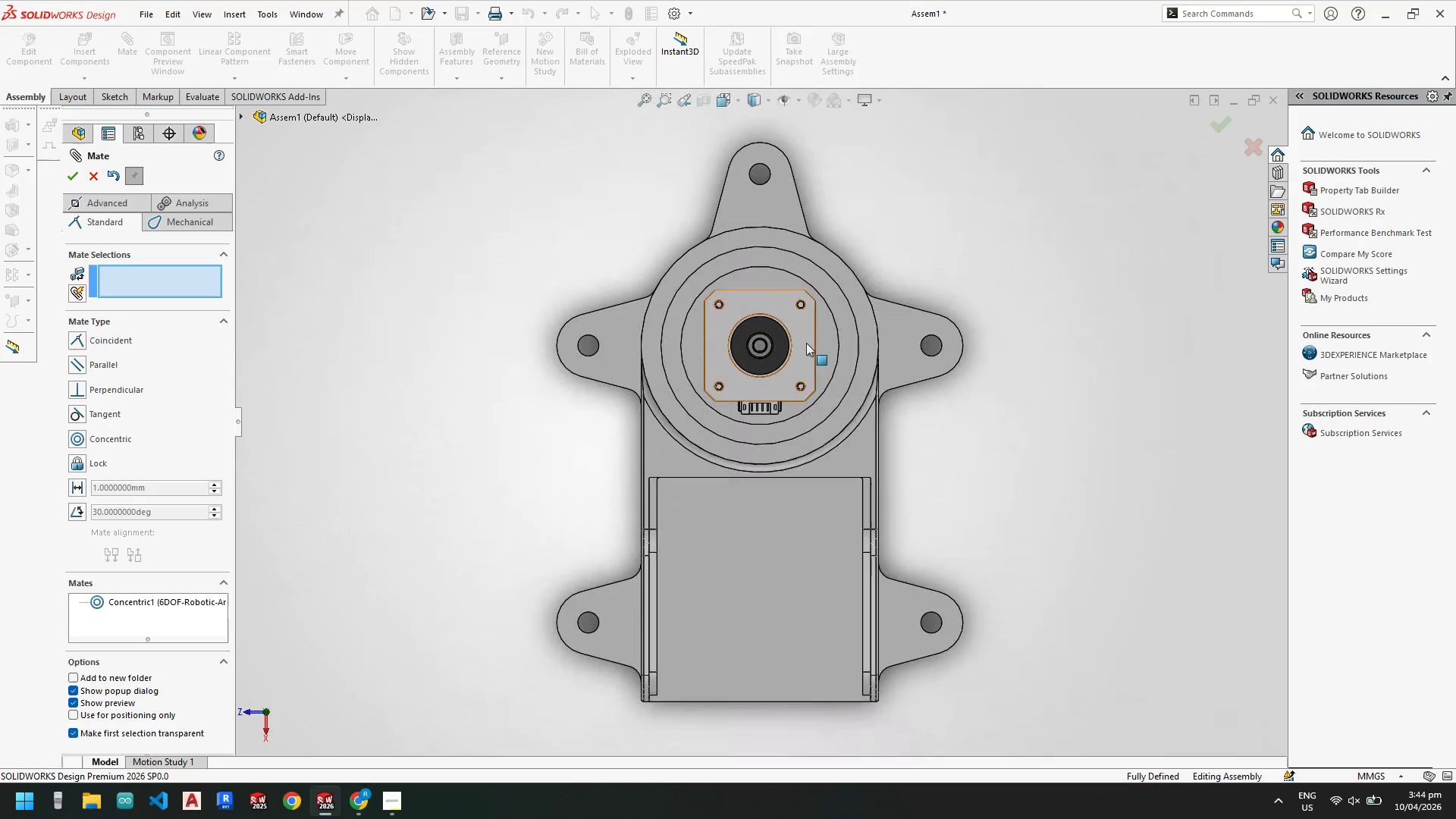 
scroll: coordinate [695, 324], scroll_direction: down, amount: 4.0
 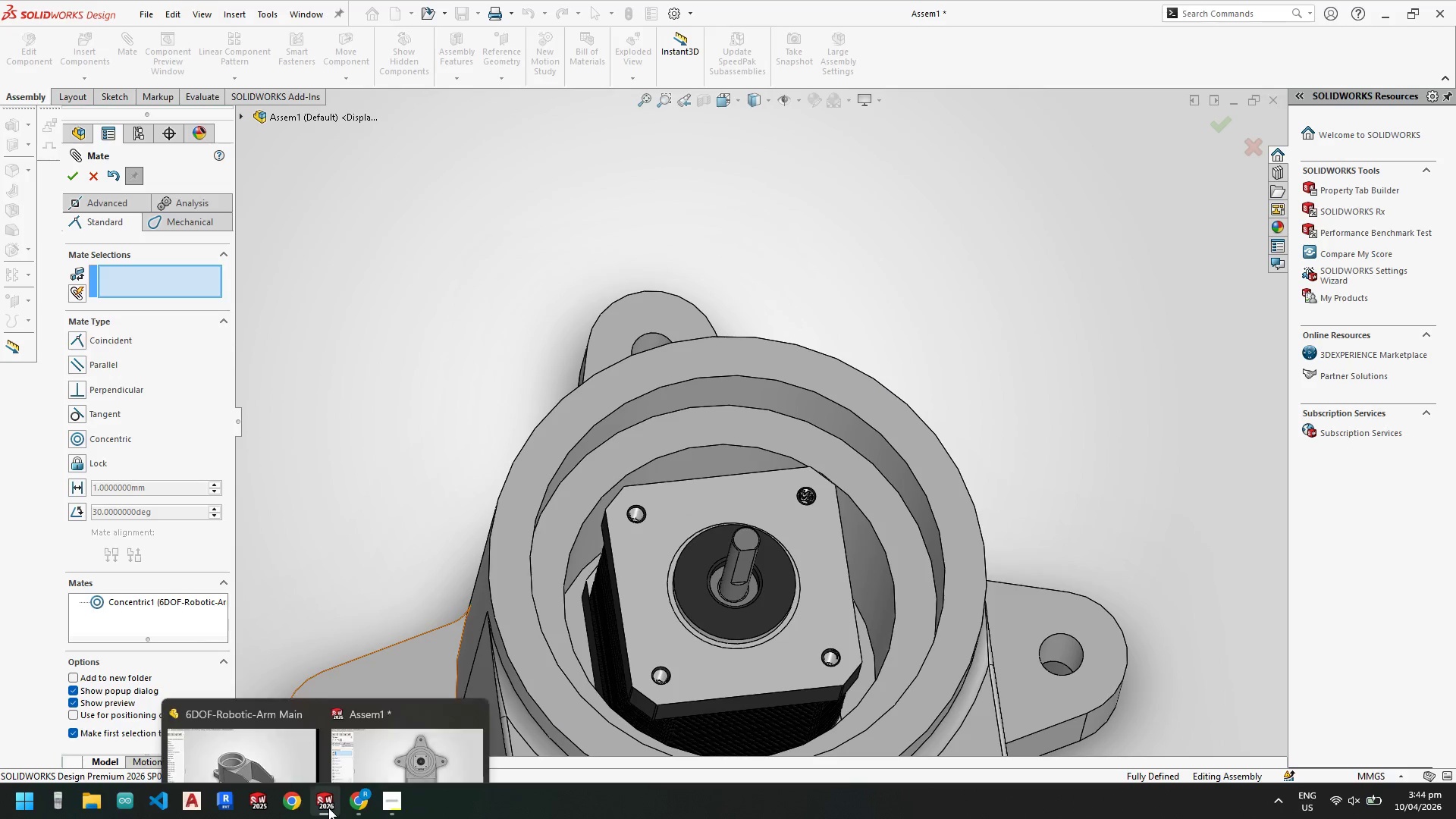 
left_click([280, 736])
 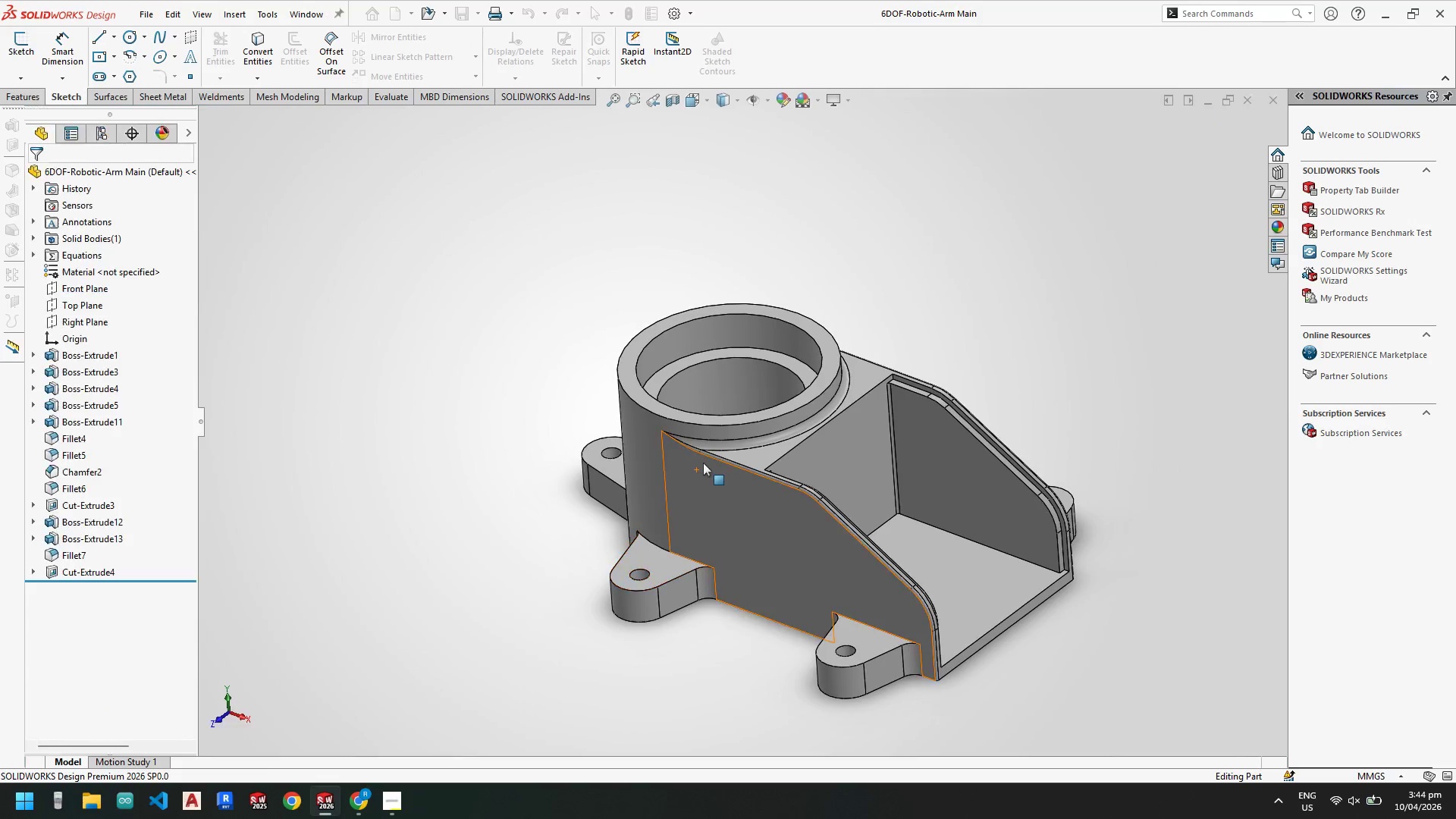 
scroll: coordinate [727, 412], scroll_direction: up, amount: 1.0
 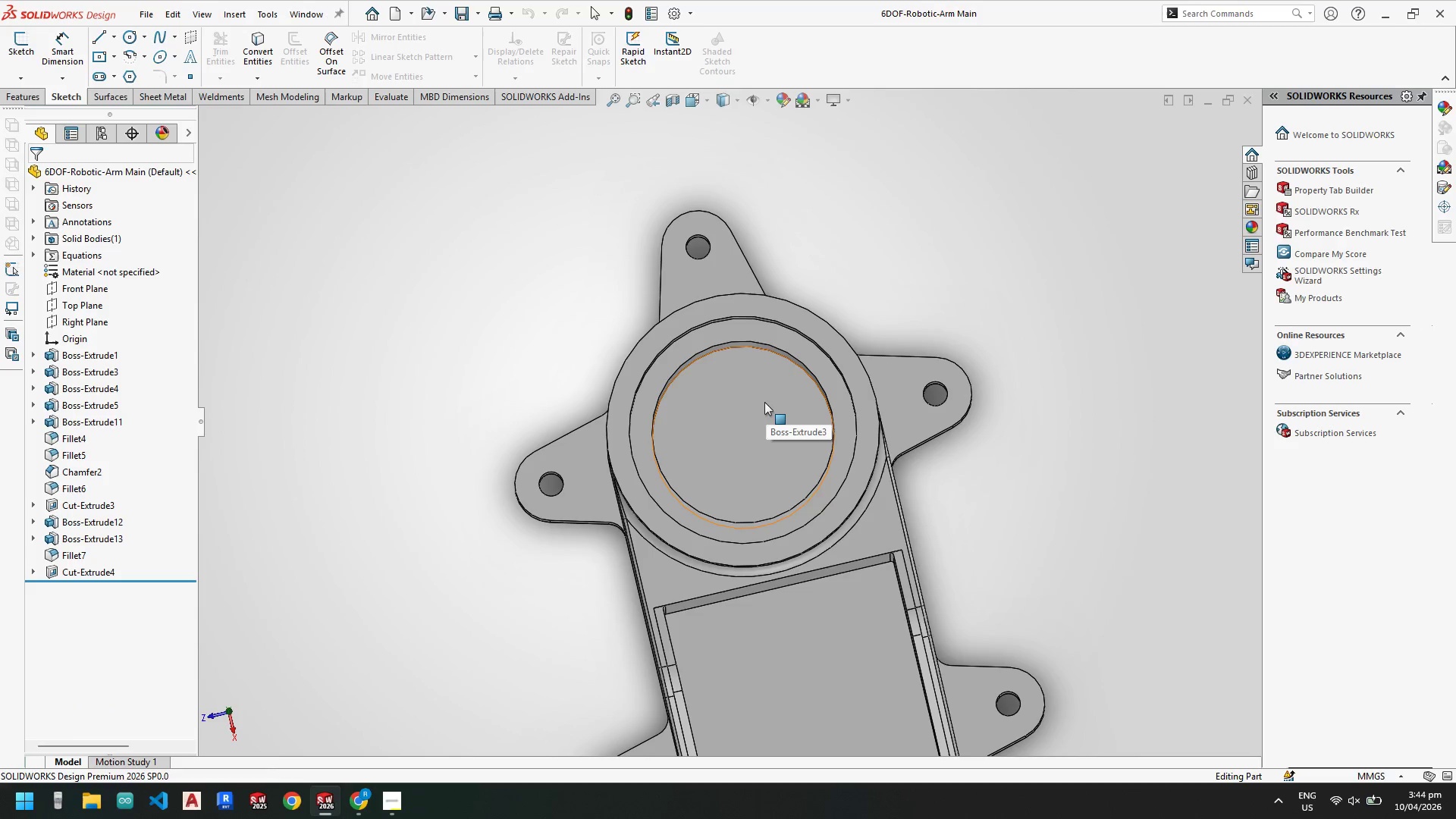 
right_click([764, 400])
 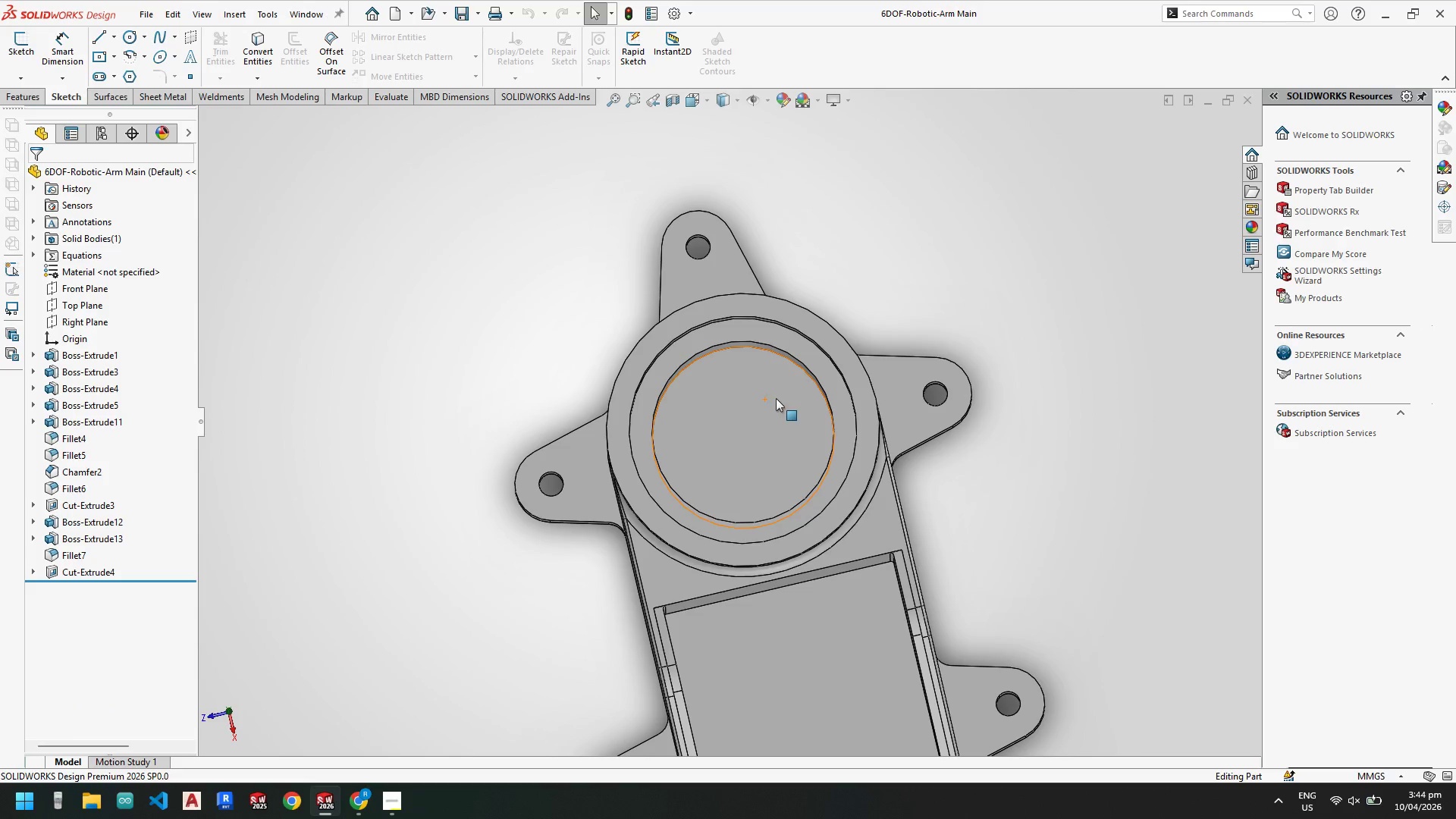 
key(Escape)
 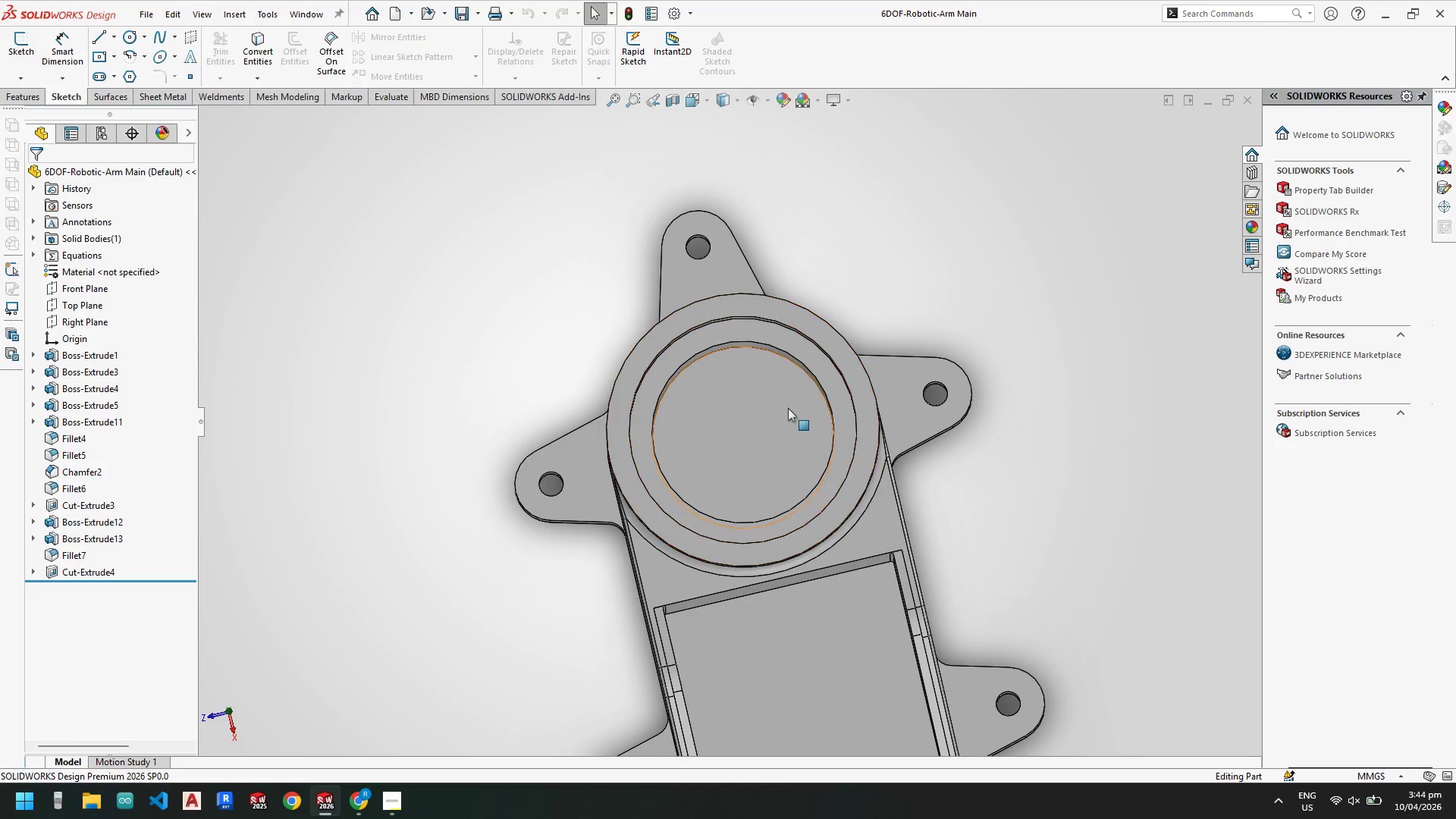 
key(Escape)
 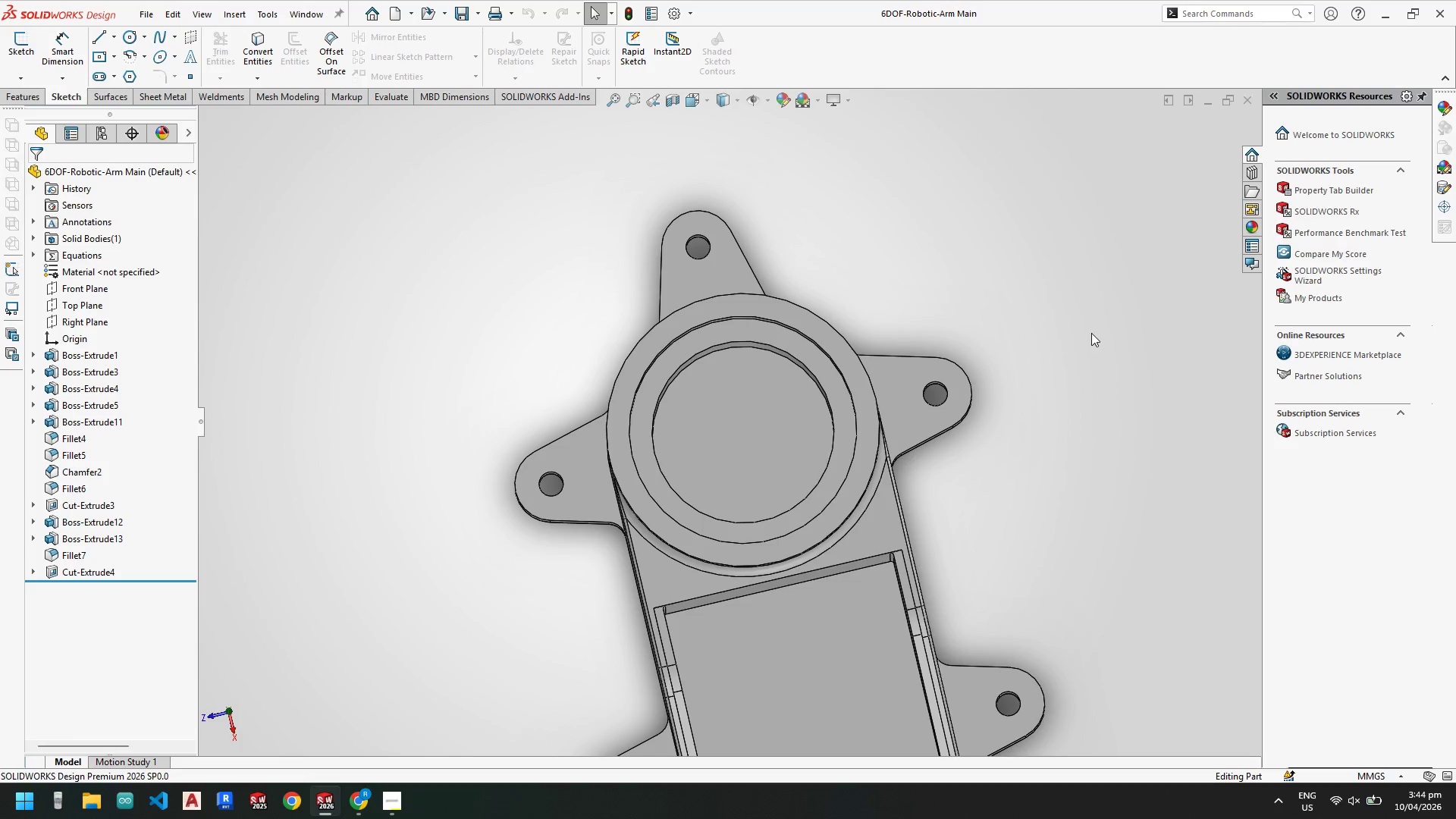 
left_click([1063, 360])
 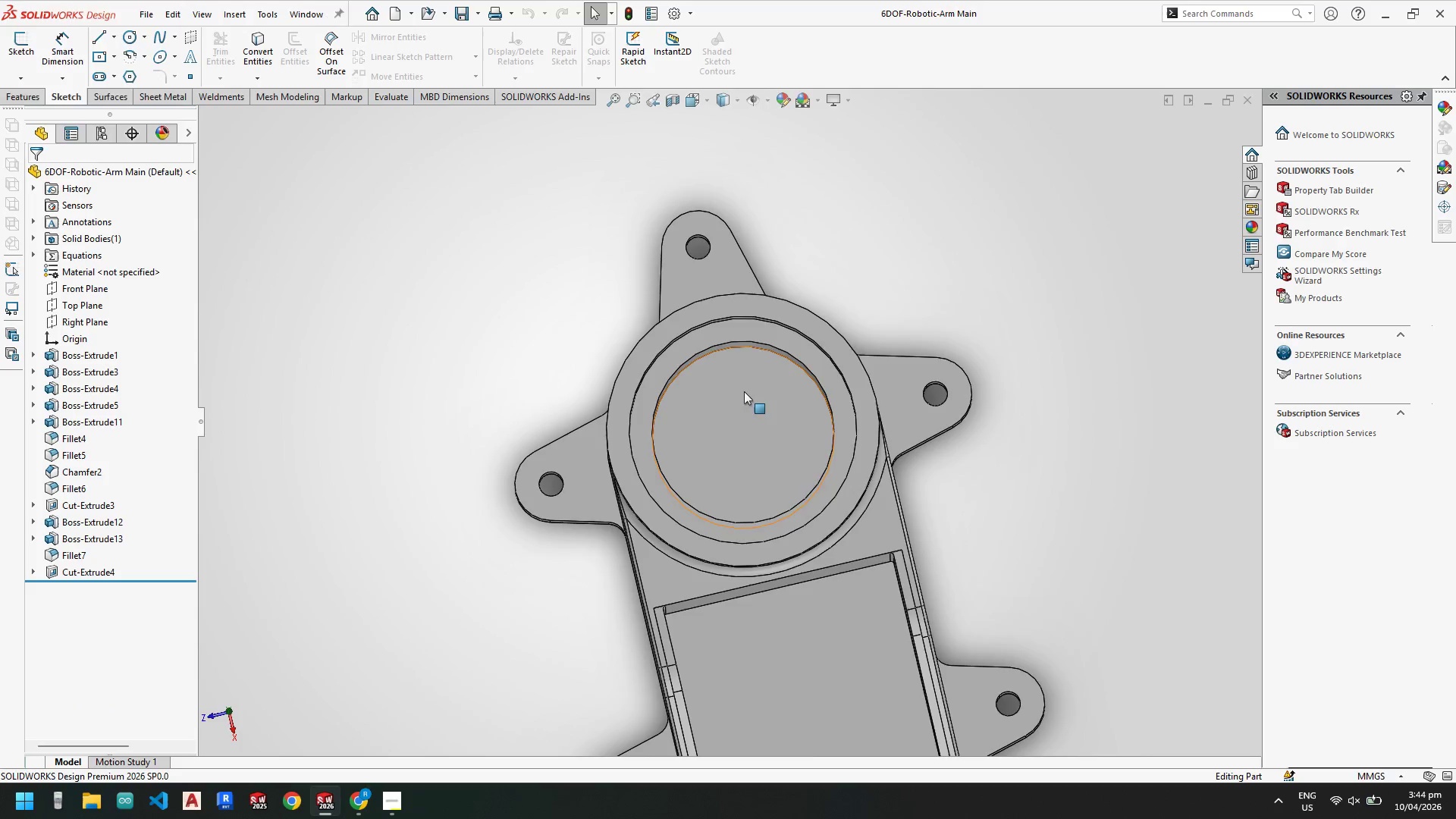 
key(Space)
 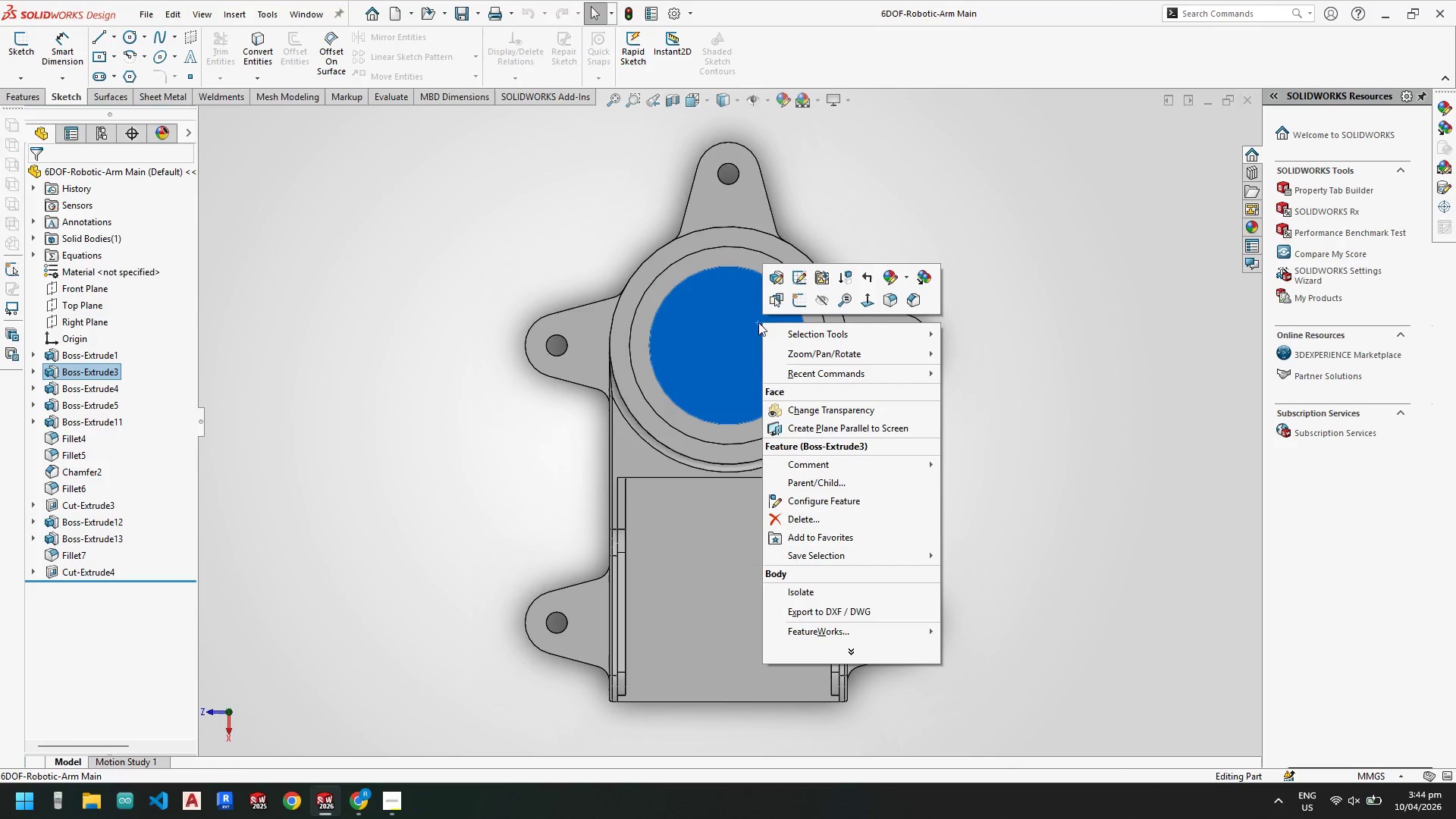 
left_click([798, 303])
 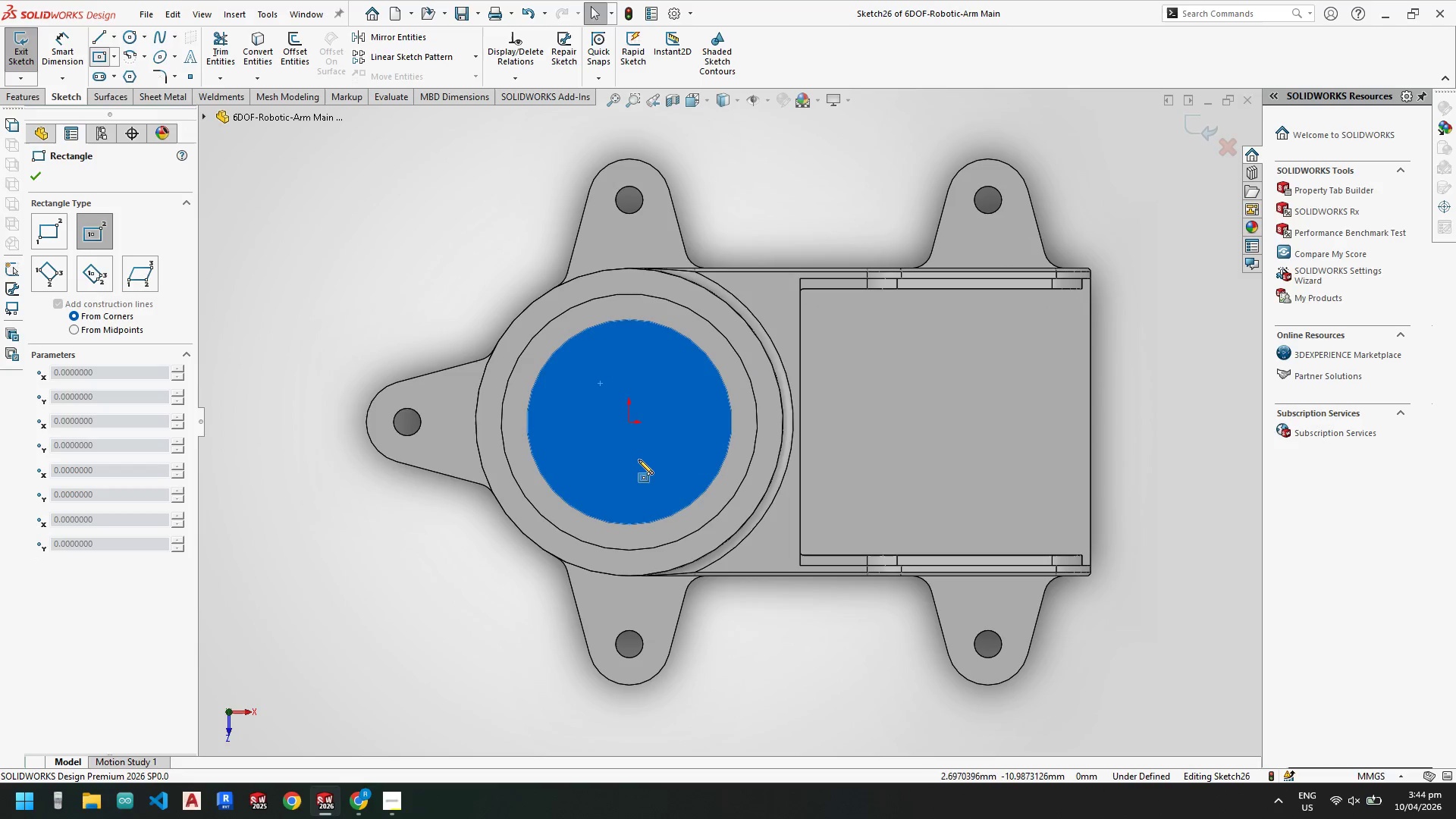 
left_click([629, 422])
 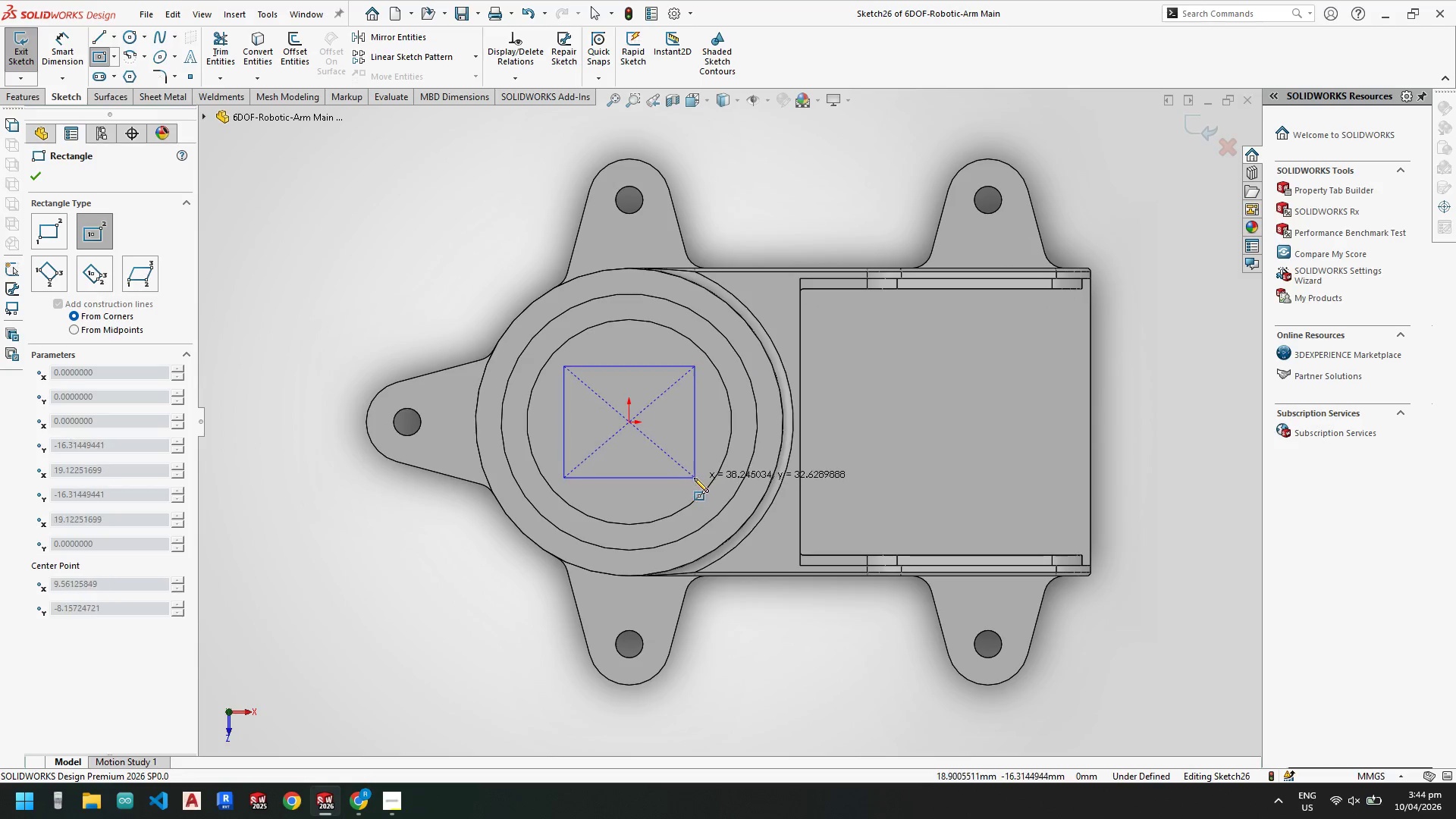 
left_click([694, 478])
 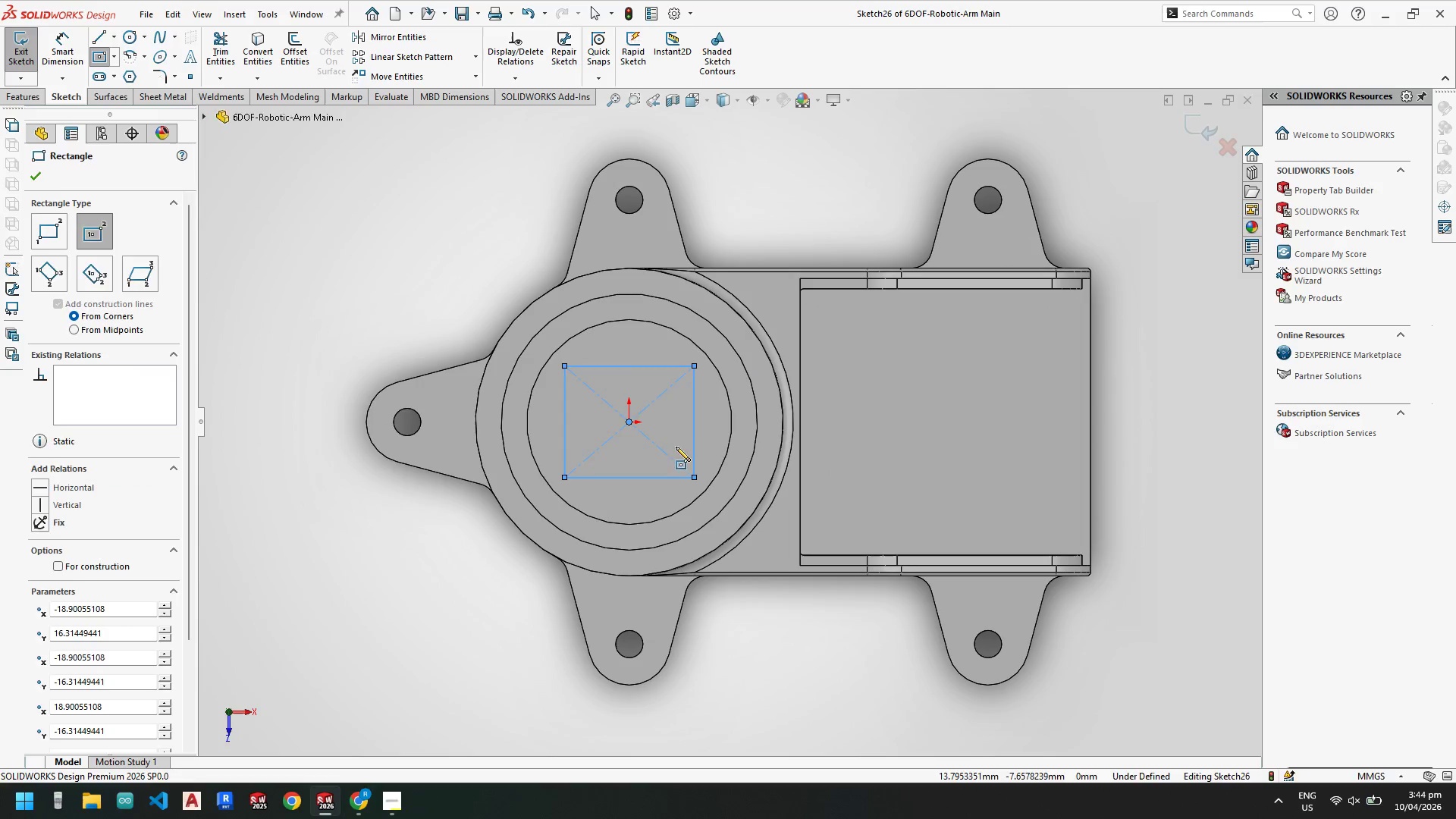 
key(Escape)
 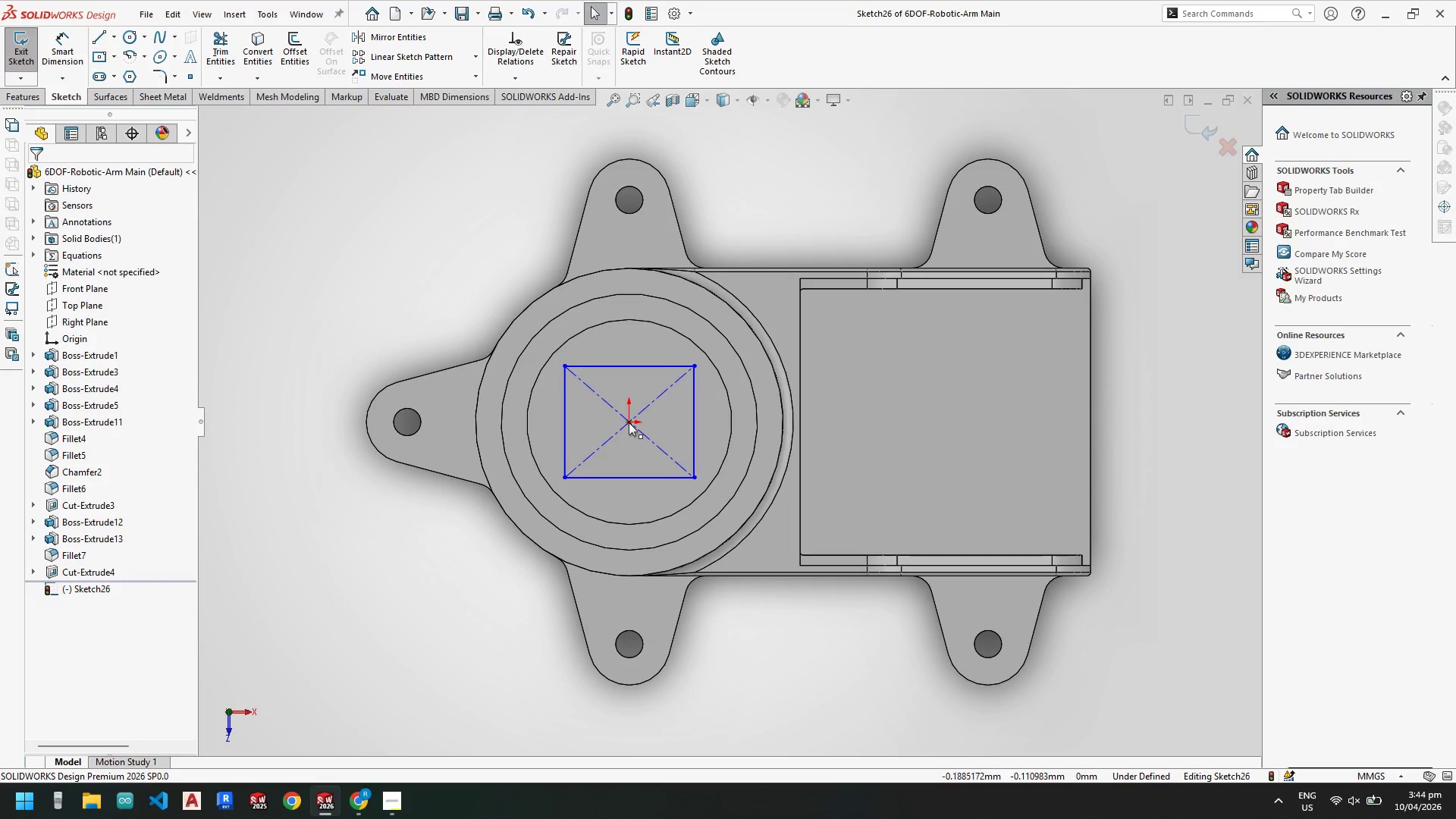 
key(Escape)
 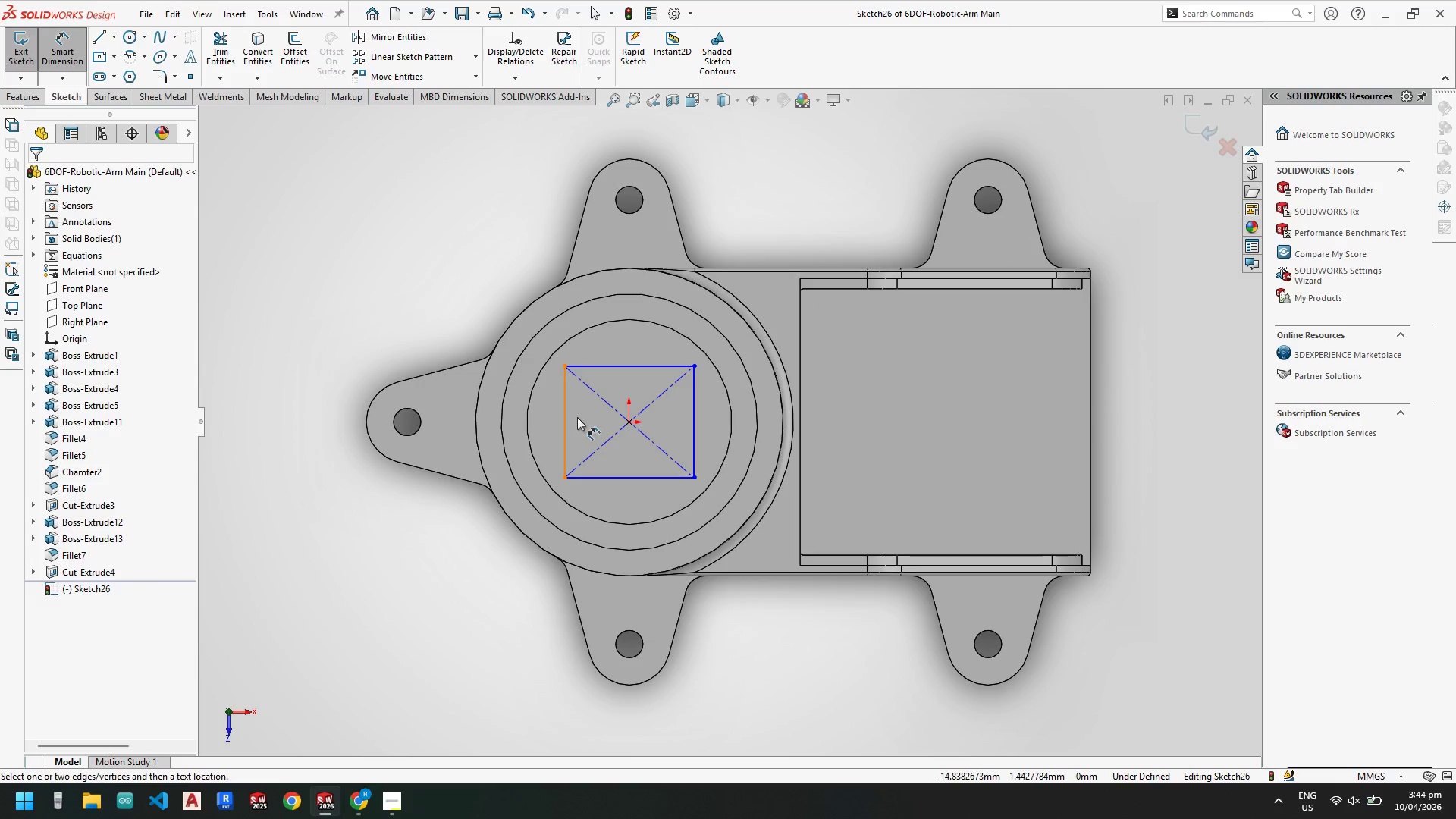 
left_click_drag(start_coordinate=[569, 418], to_coordinate=[530, 426])
 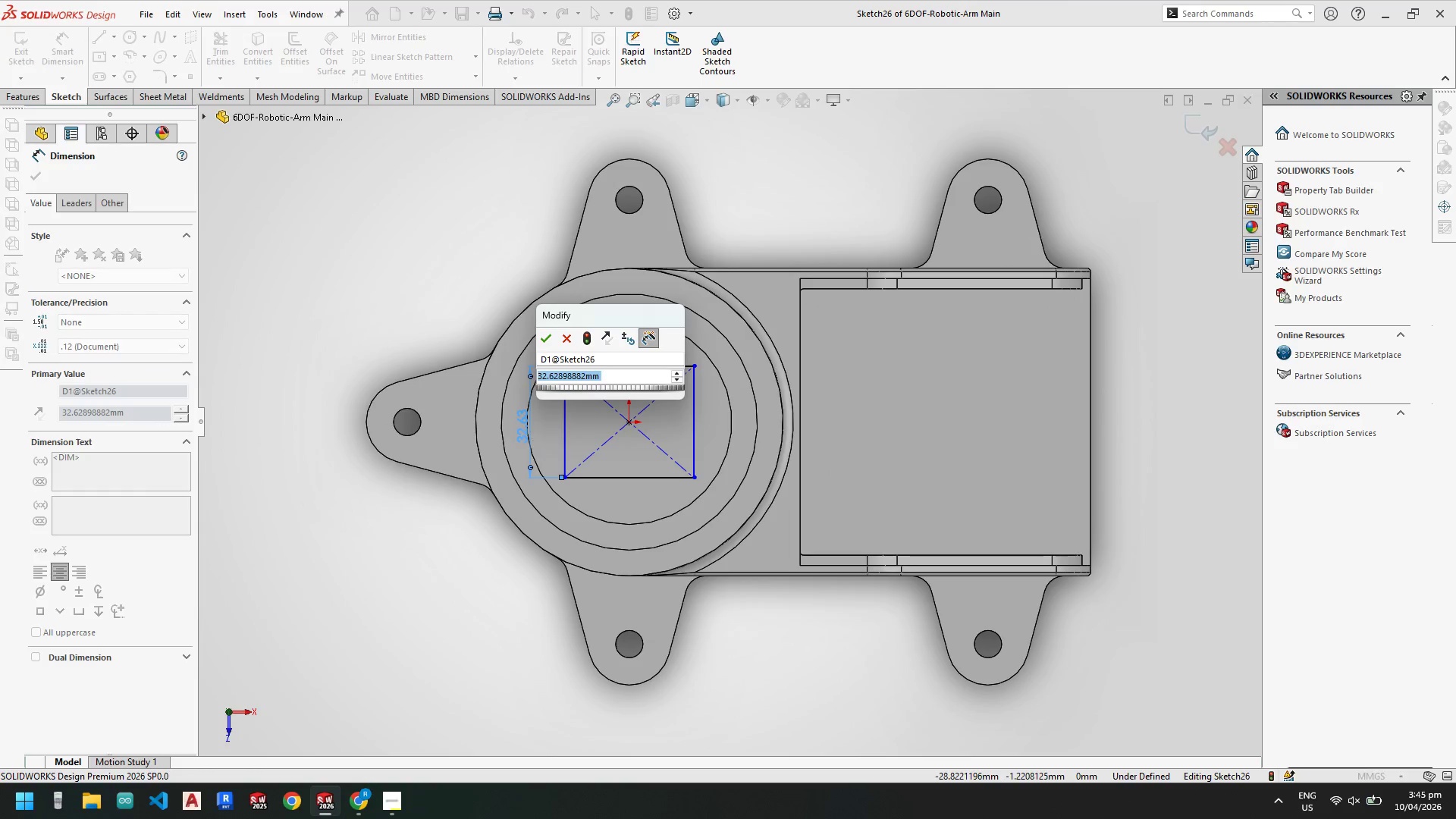 
left_click([530, 426])
 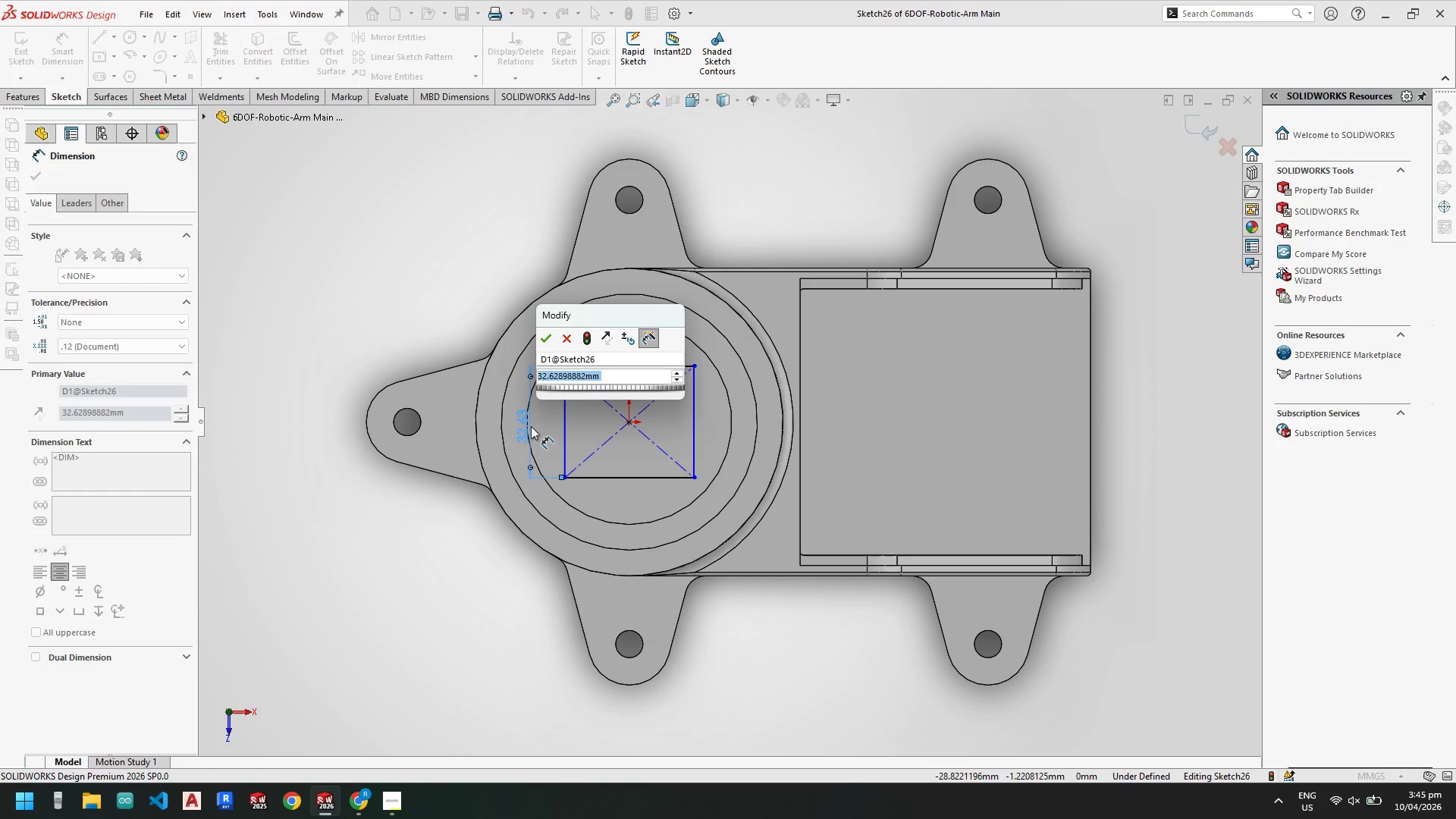 
key(Numpad4)
 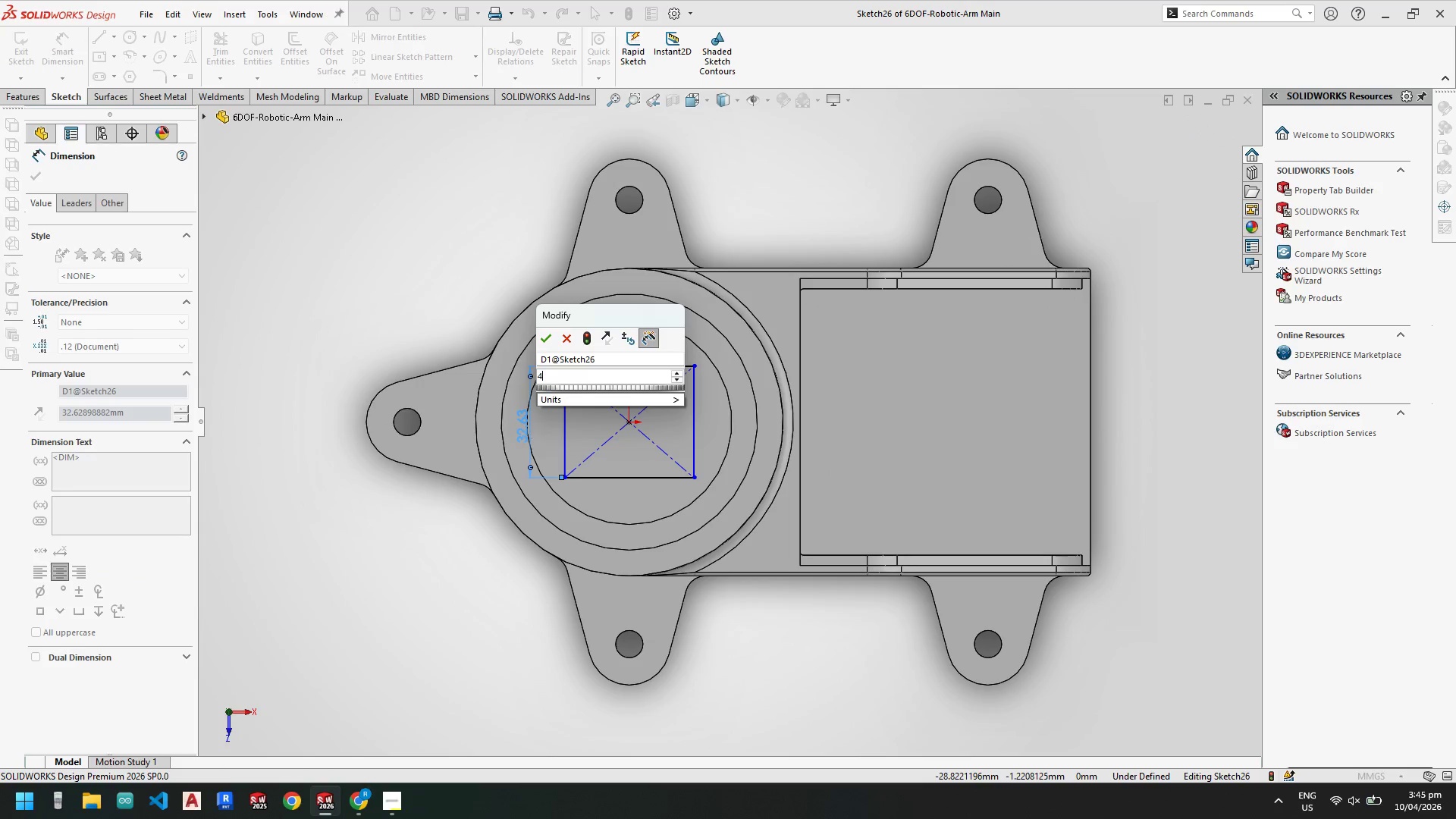 
key(Numpad2)
 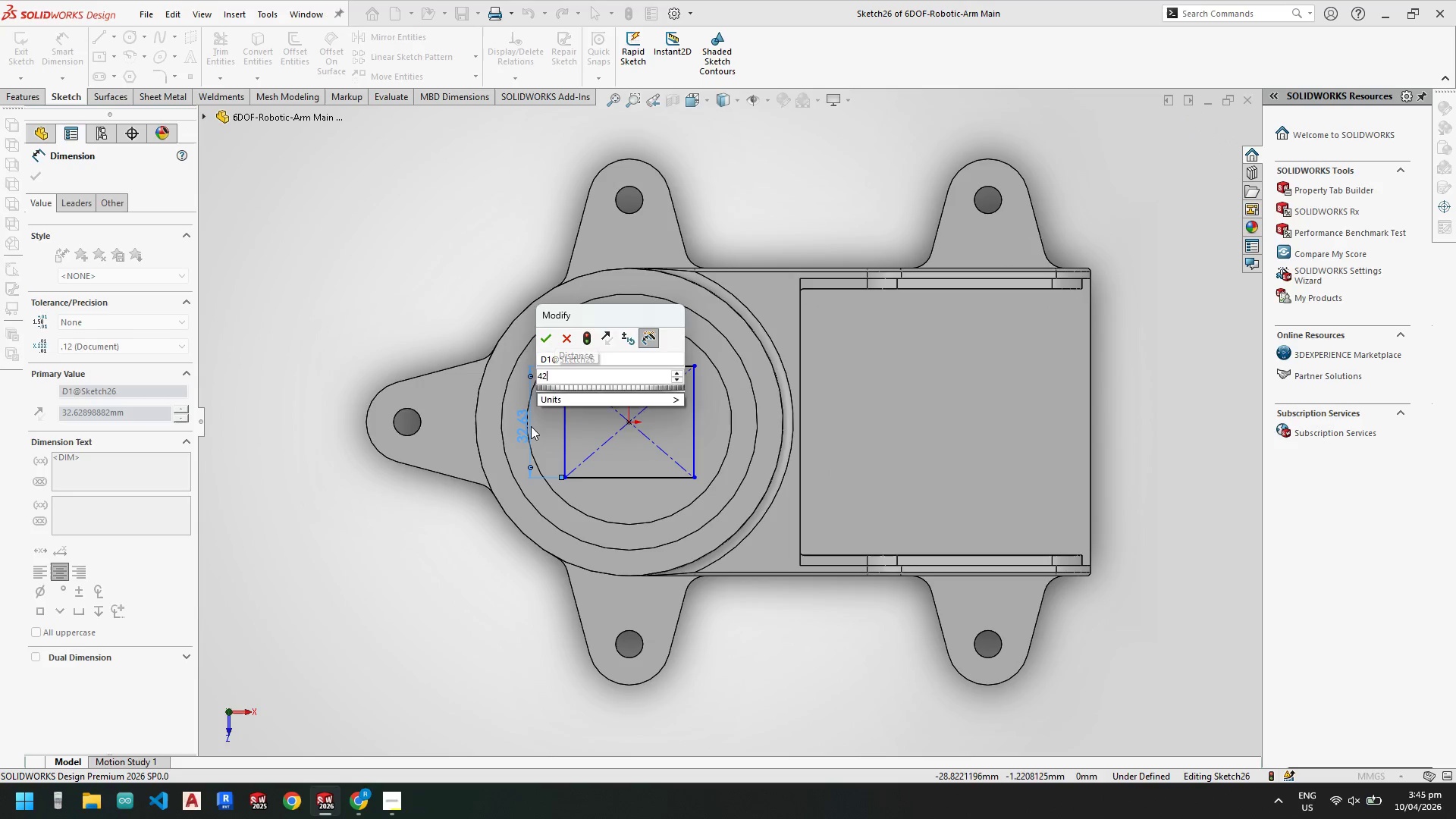 
key(NumpadEnter)
 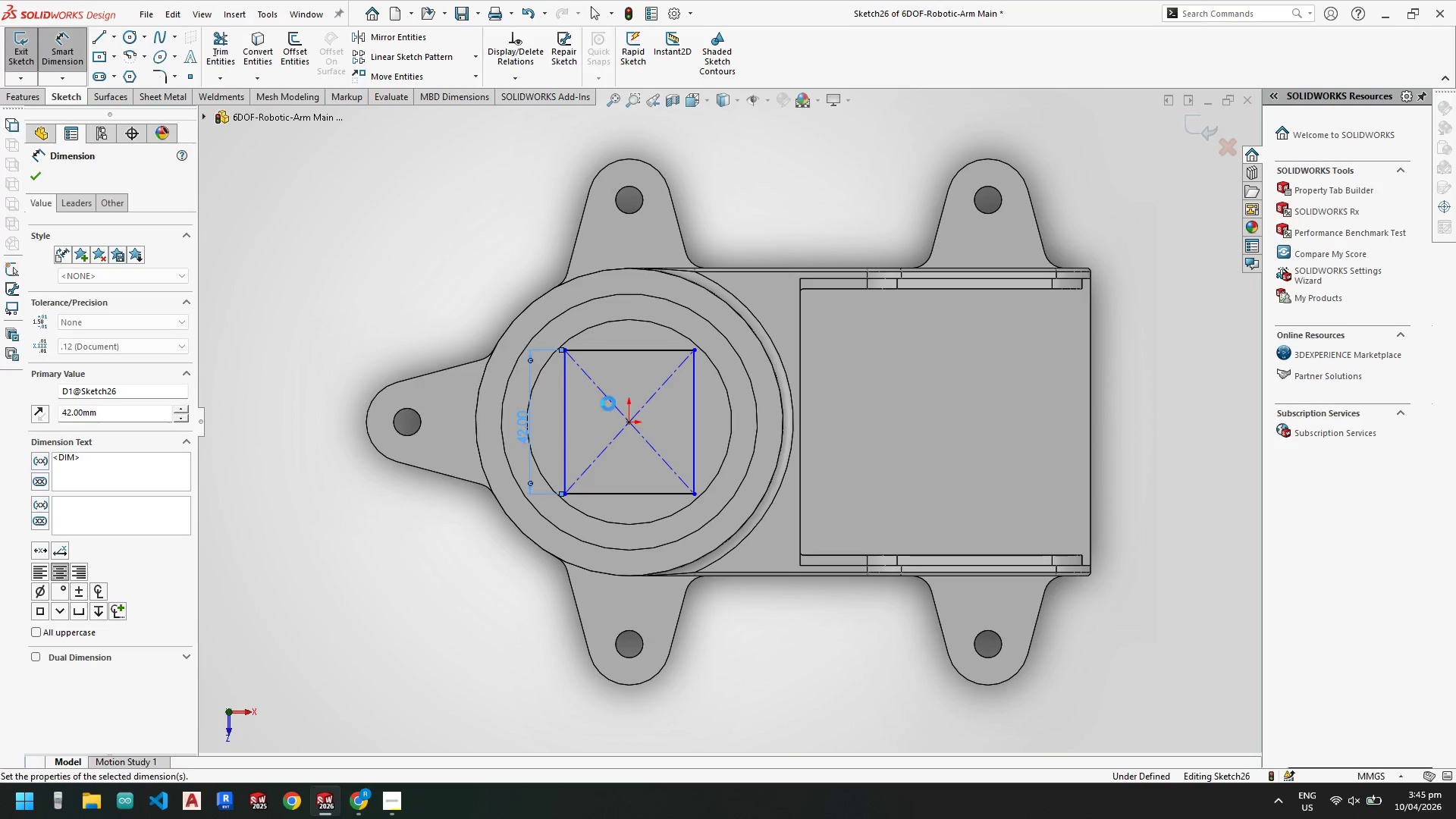 
key(Escape)
 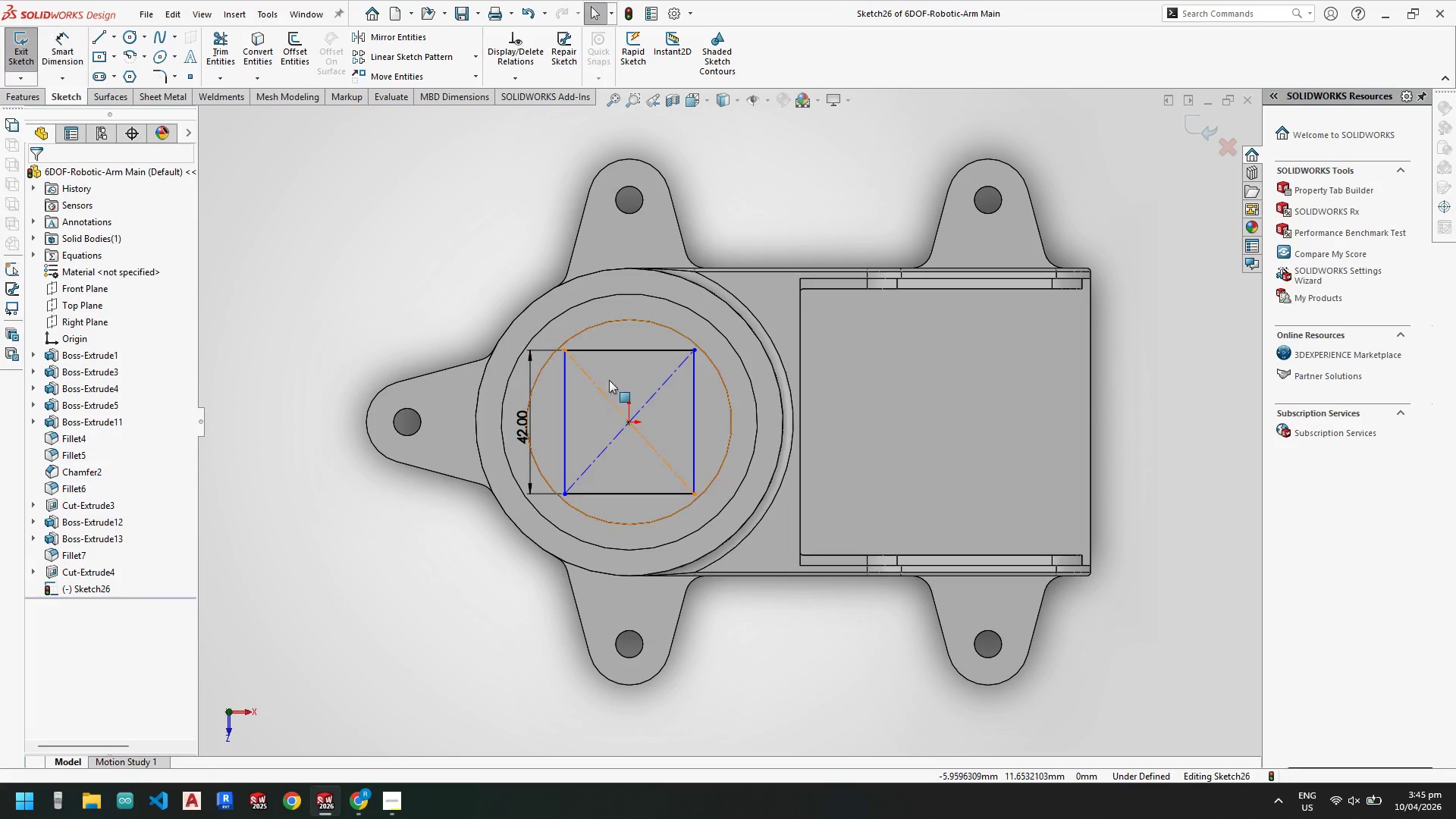 
key(Escape)
 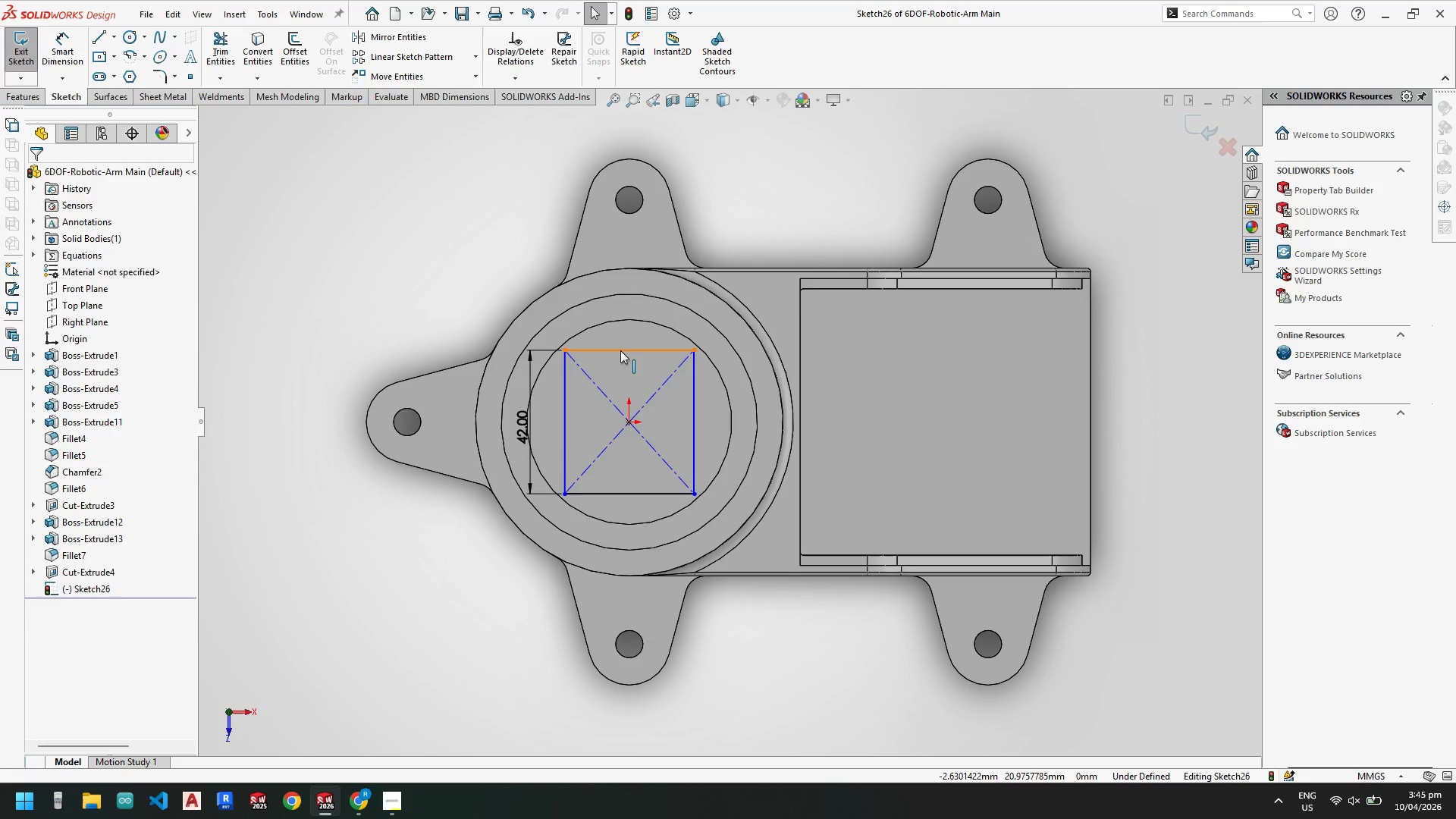 
left_click([621, 350])
 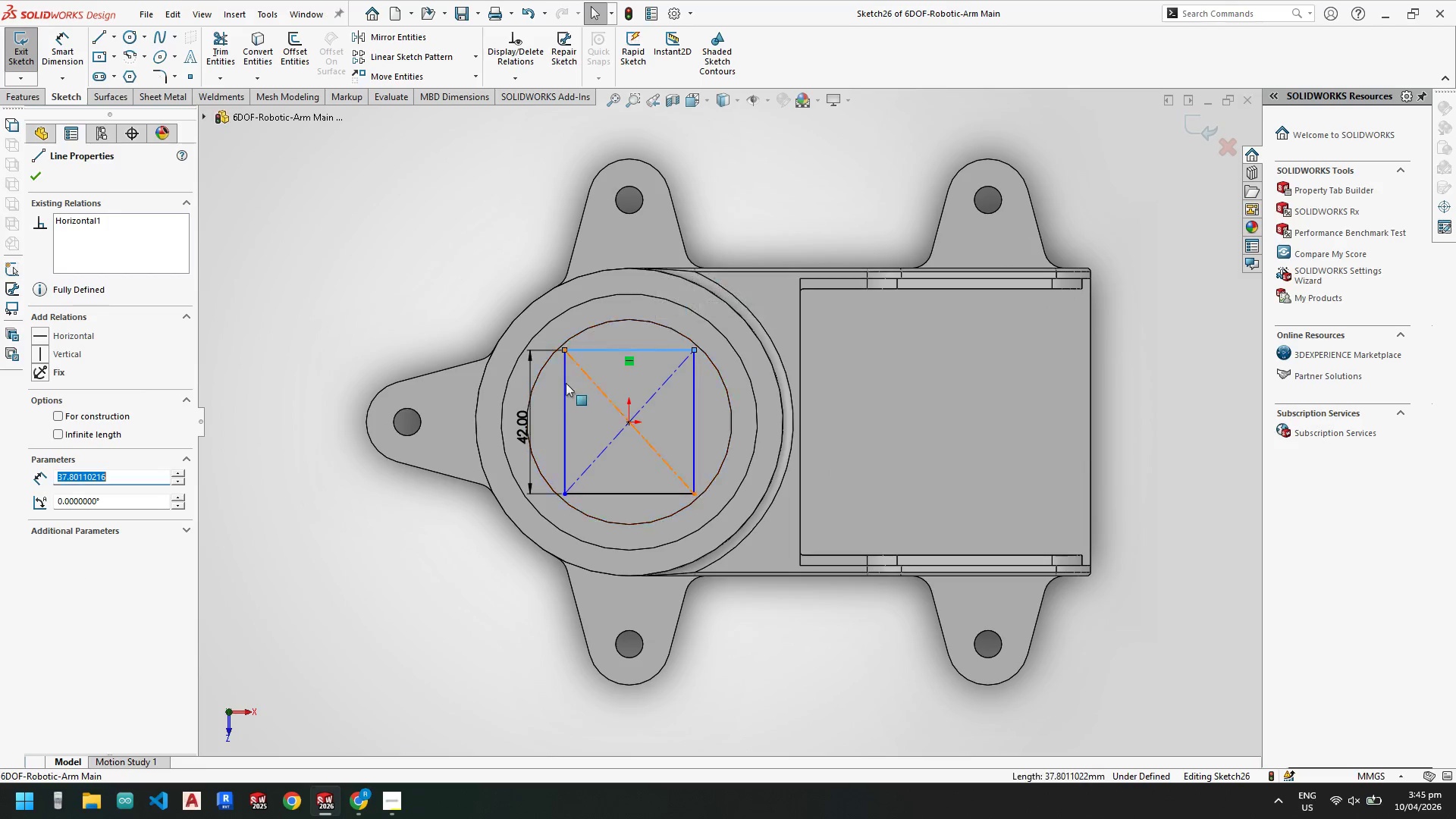 
hold_key(key=ControlLeft, duration=0.56)
 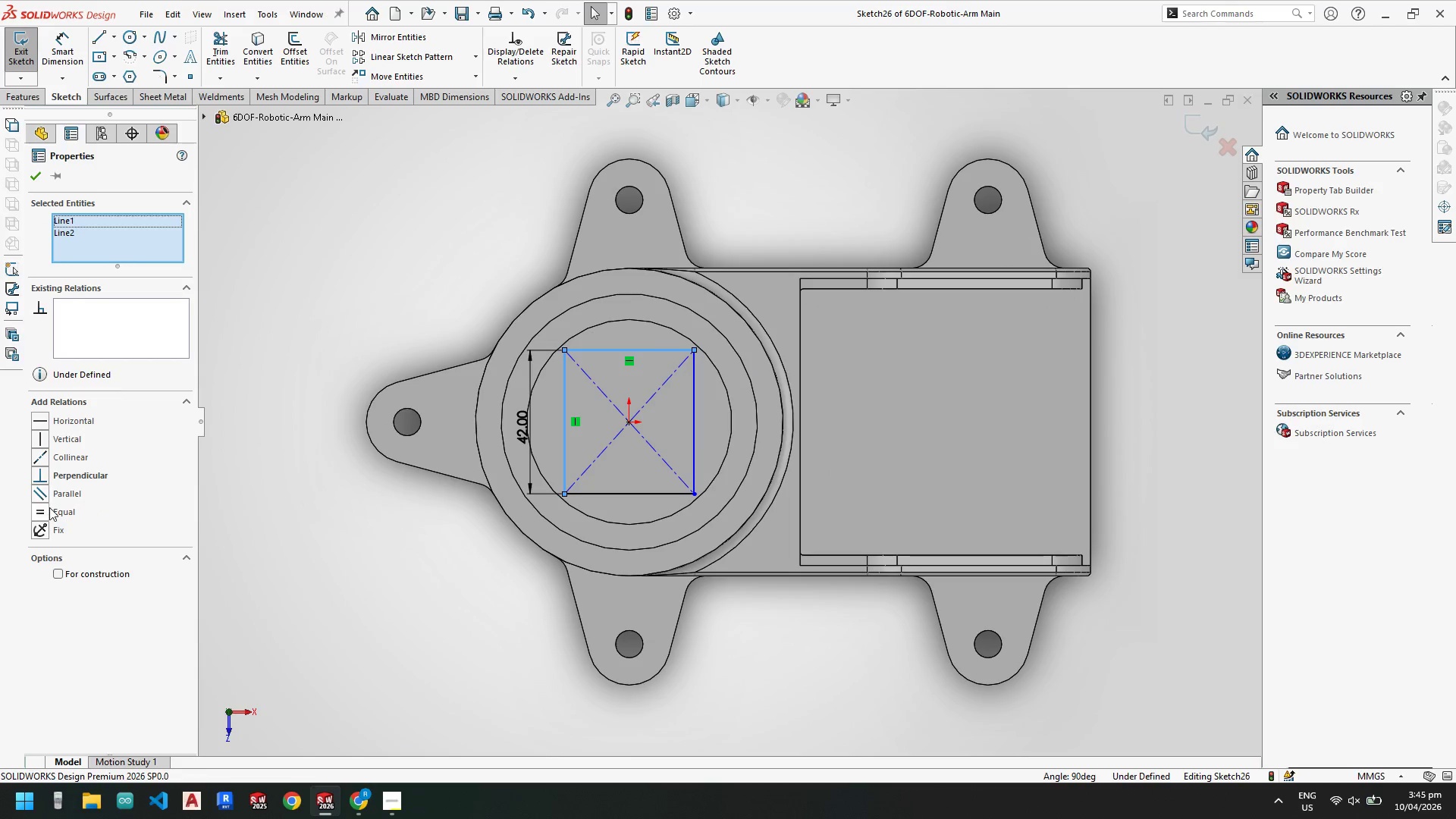 
left_click([42, 510])
 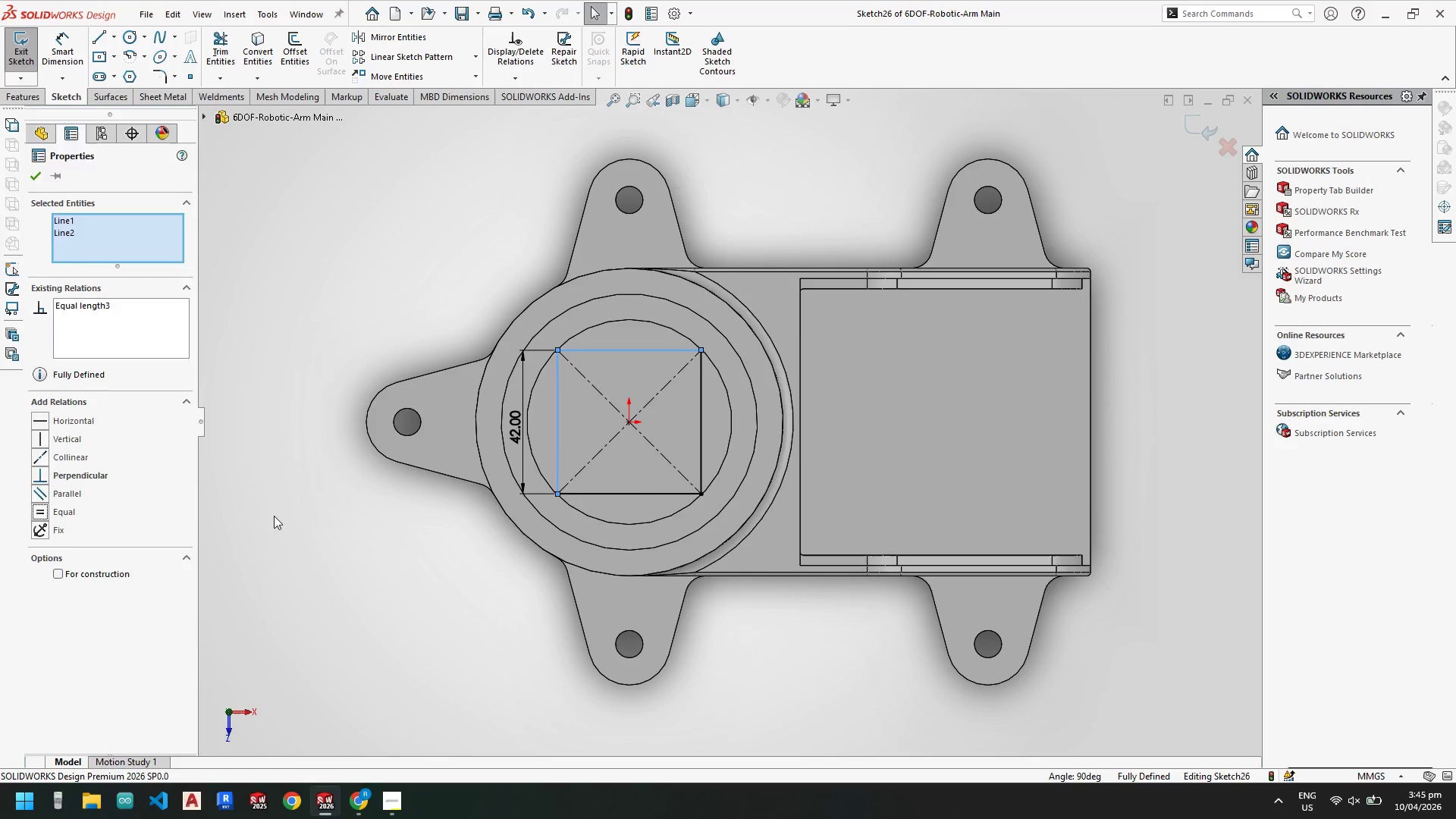 
key(Escape)
 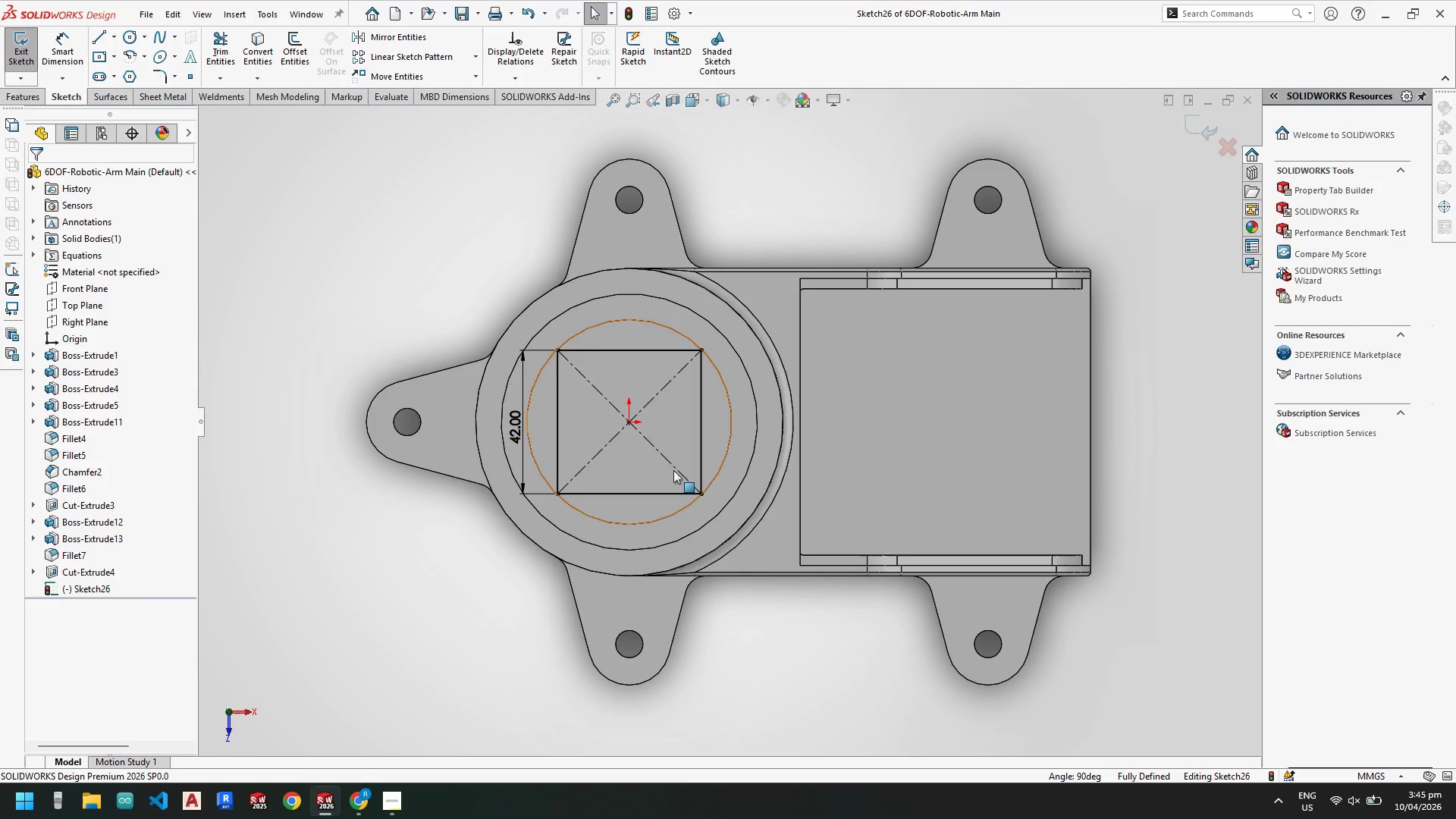 
key(Escape)
 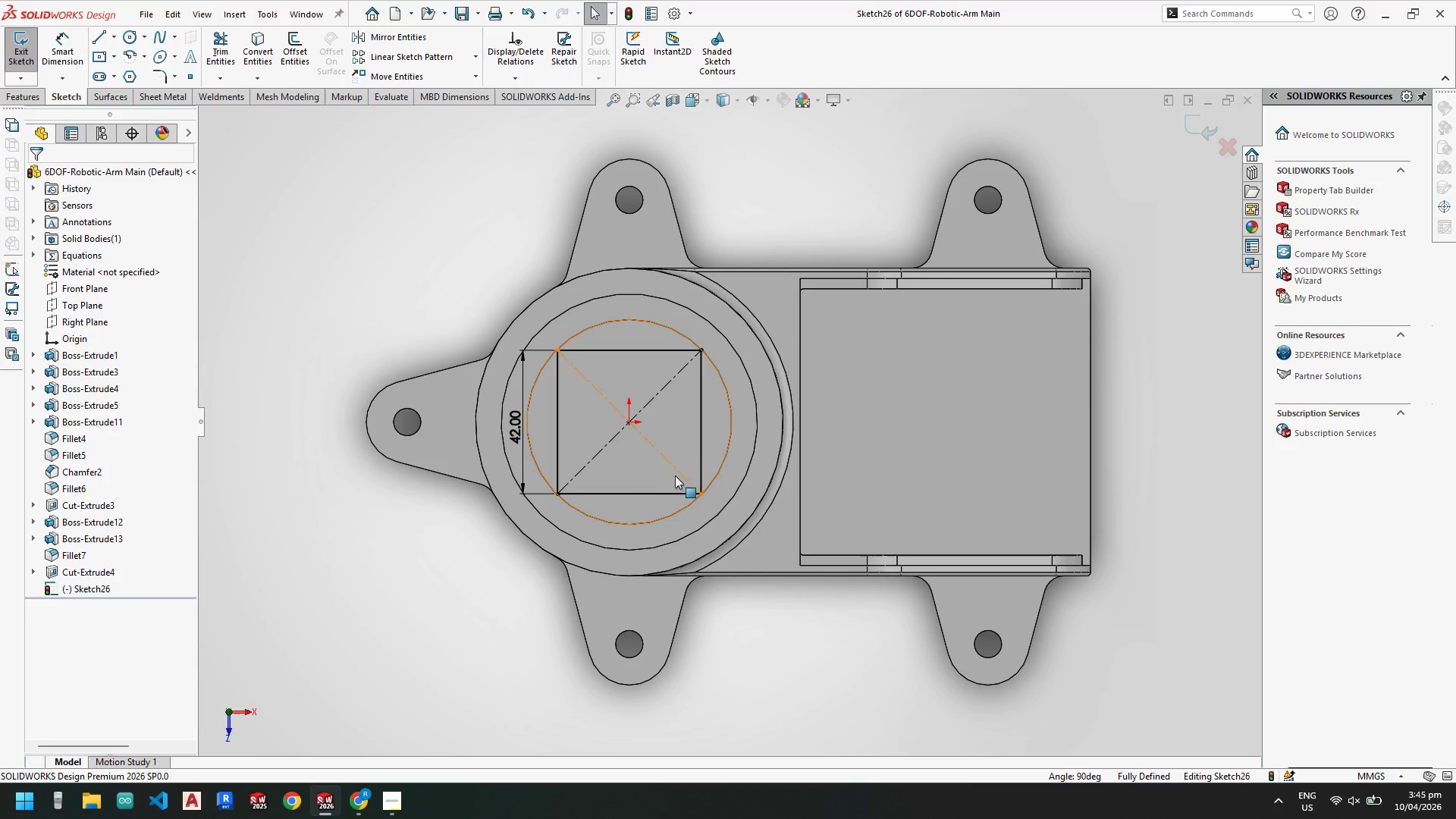 
key(Escape)
 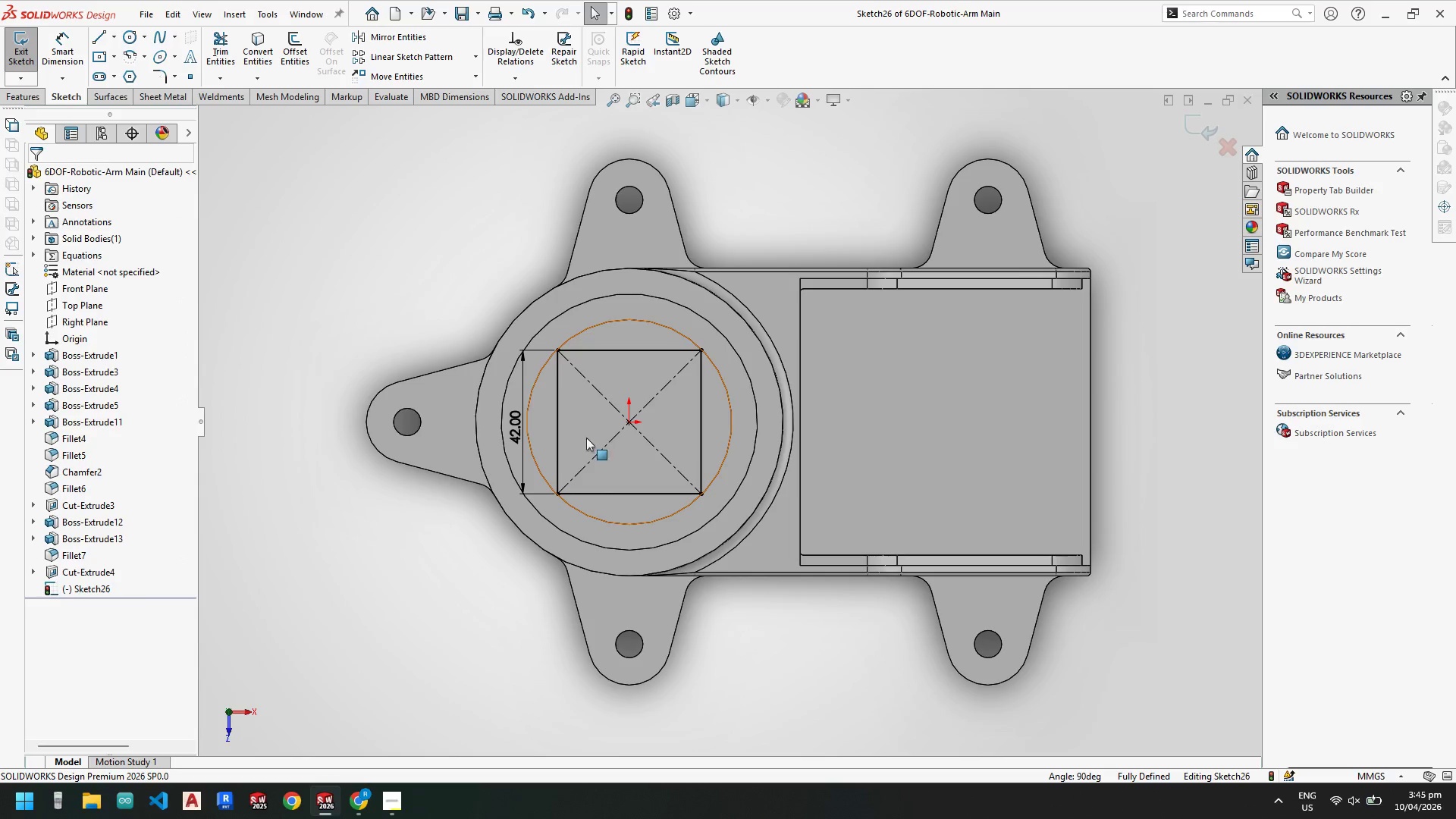 
key(Escape)
 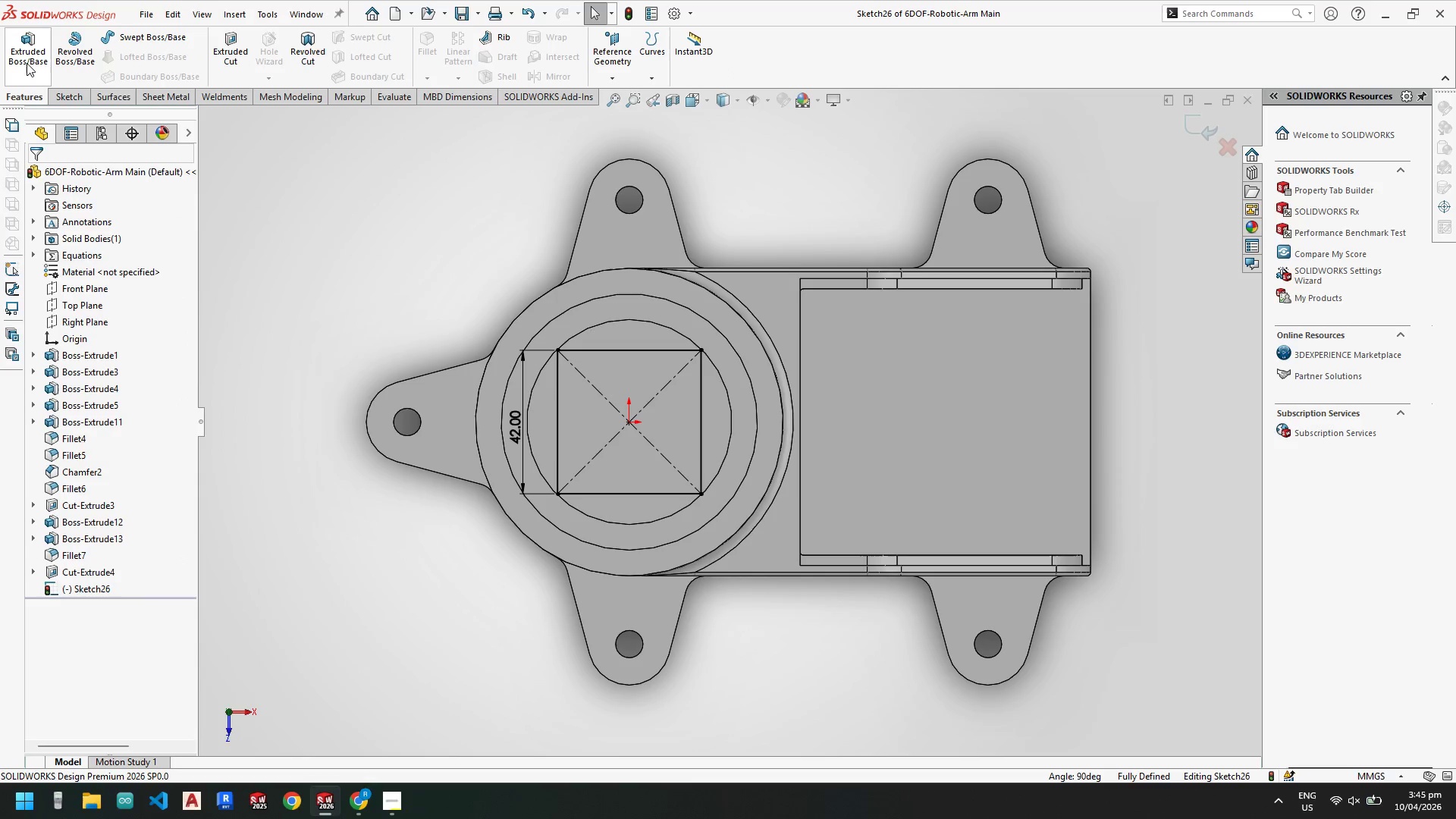 
key(Escape)
 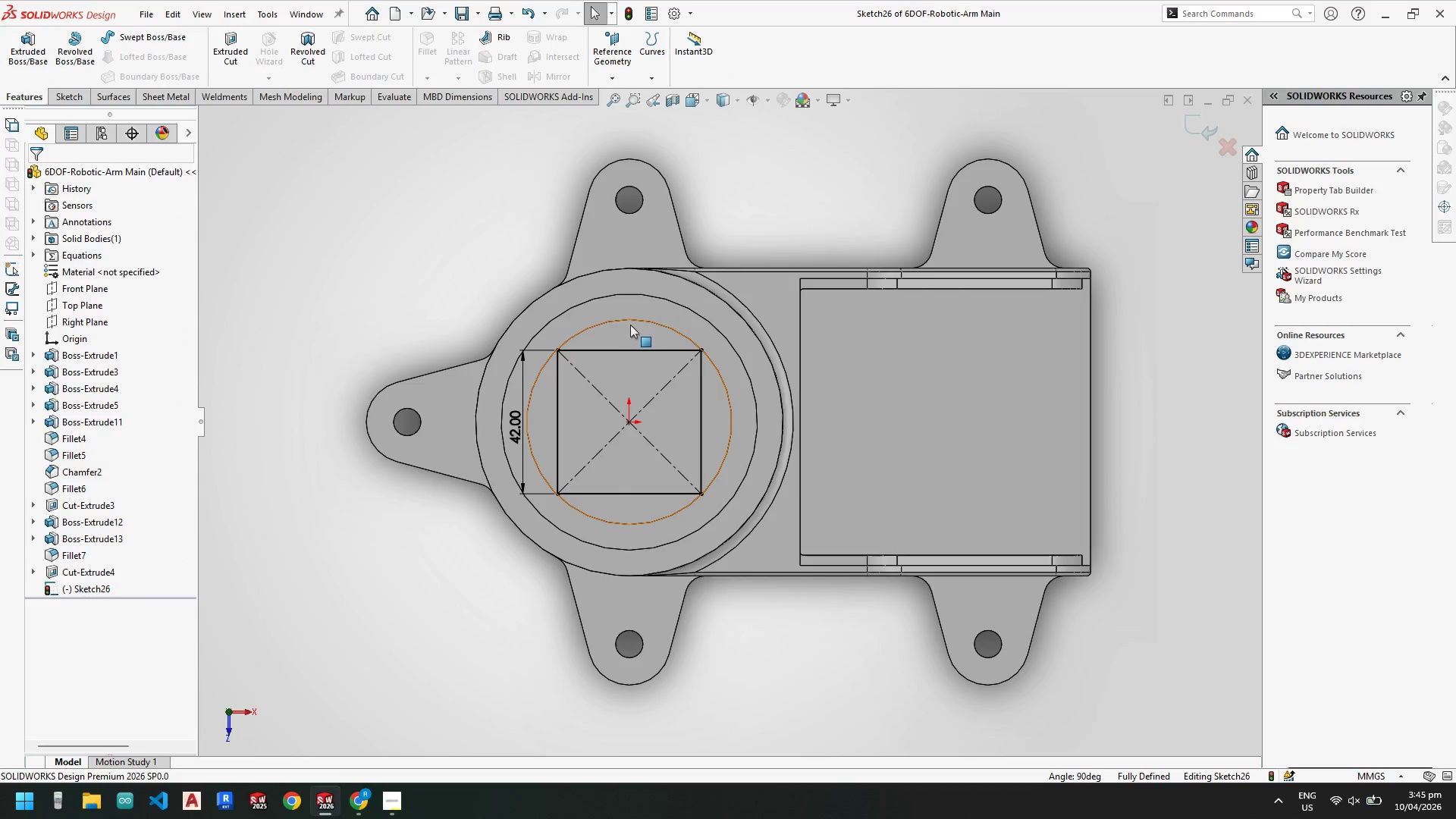 
key(Escape)
 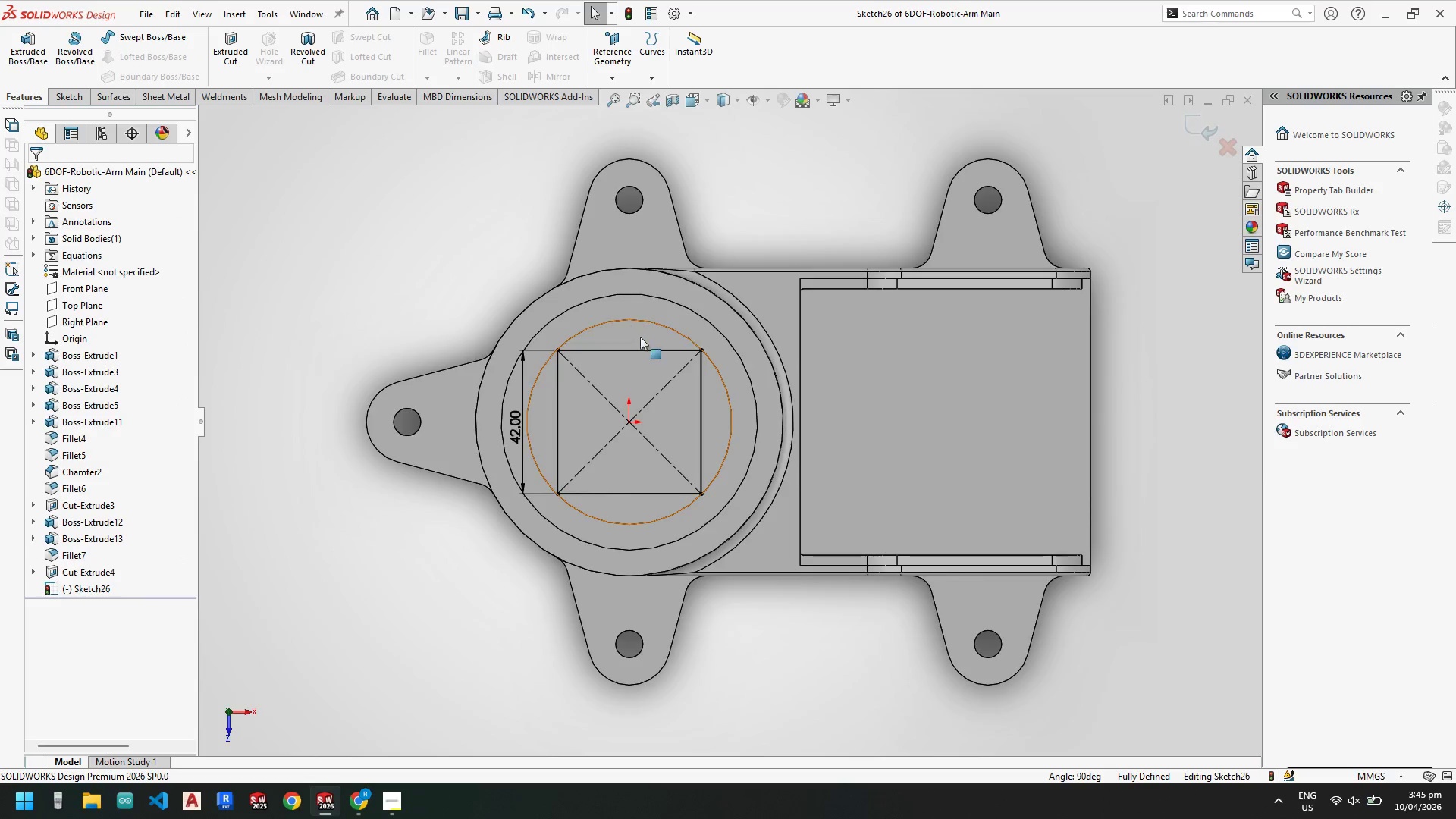 
scroll: coordinate [642, 347], scroll_direction: down, amount: 4.0
 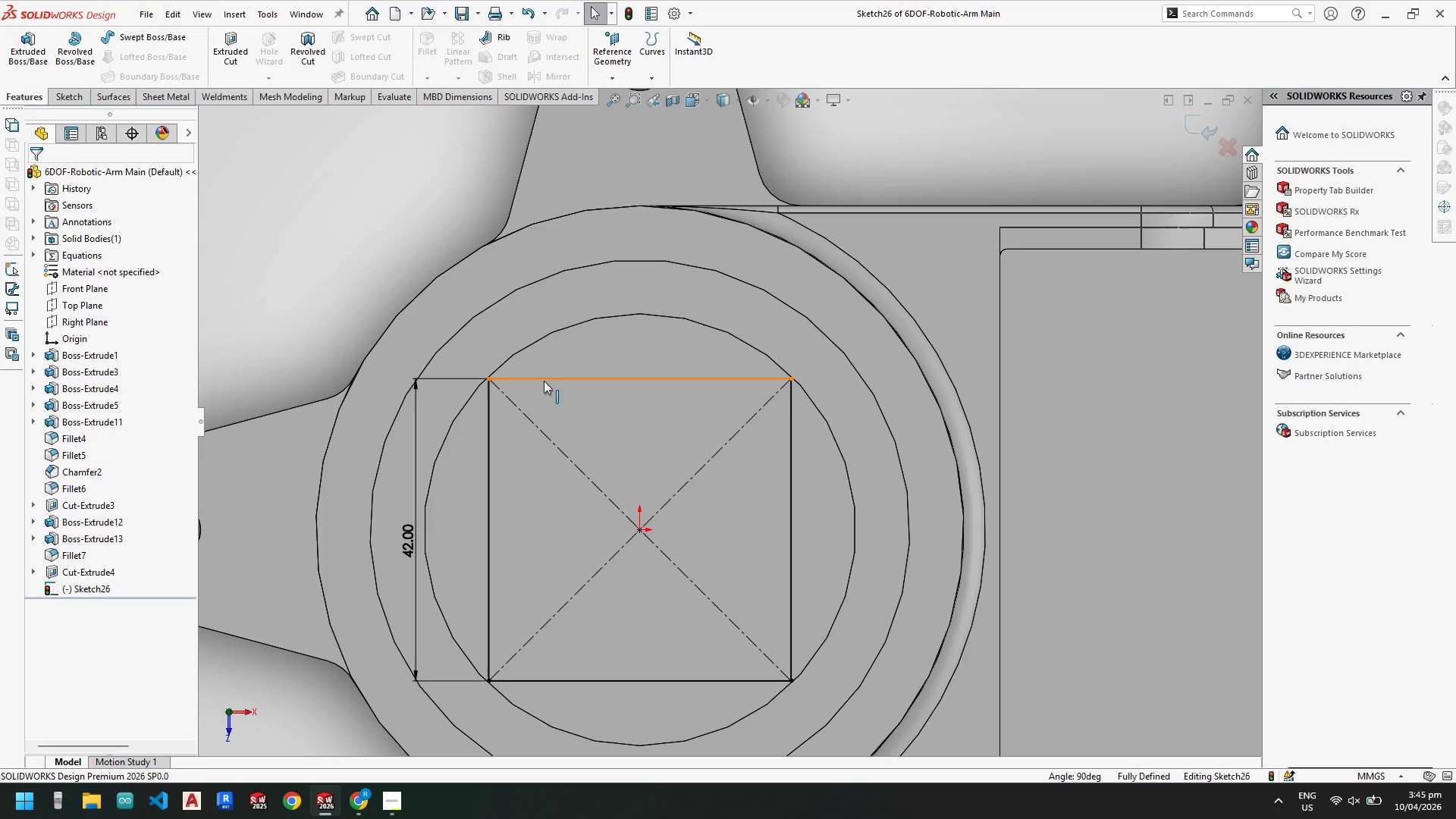 
wait(7.27)
 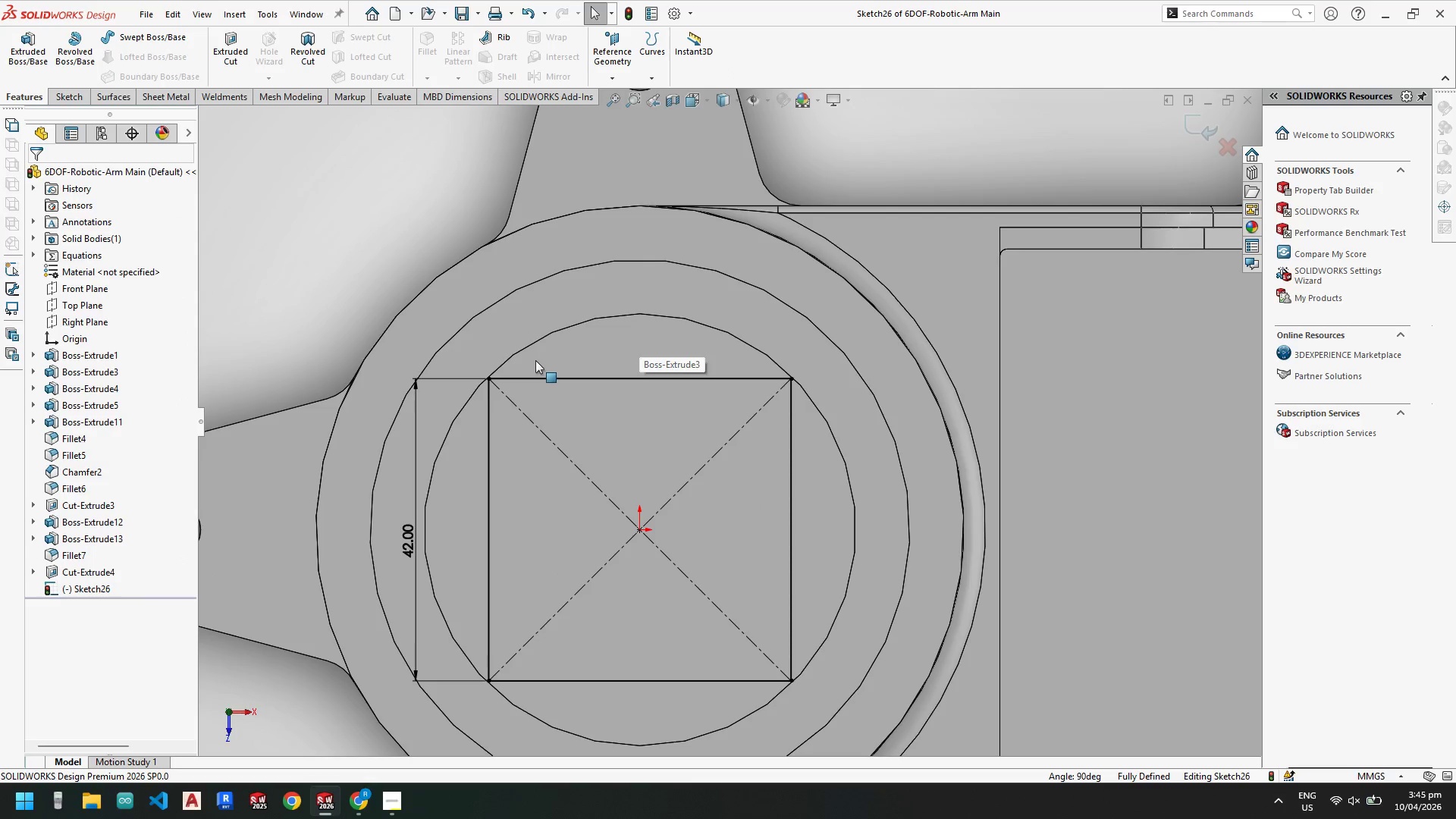 
mouse_move([529, 353])
 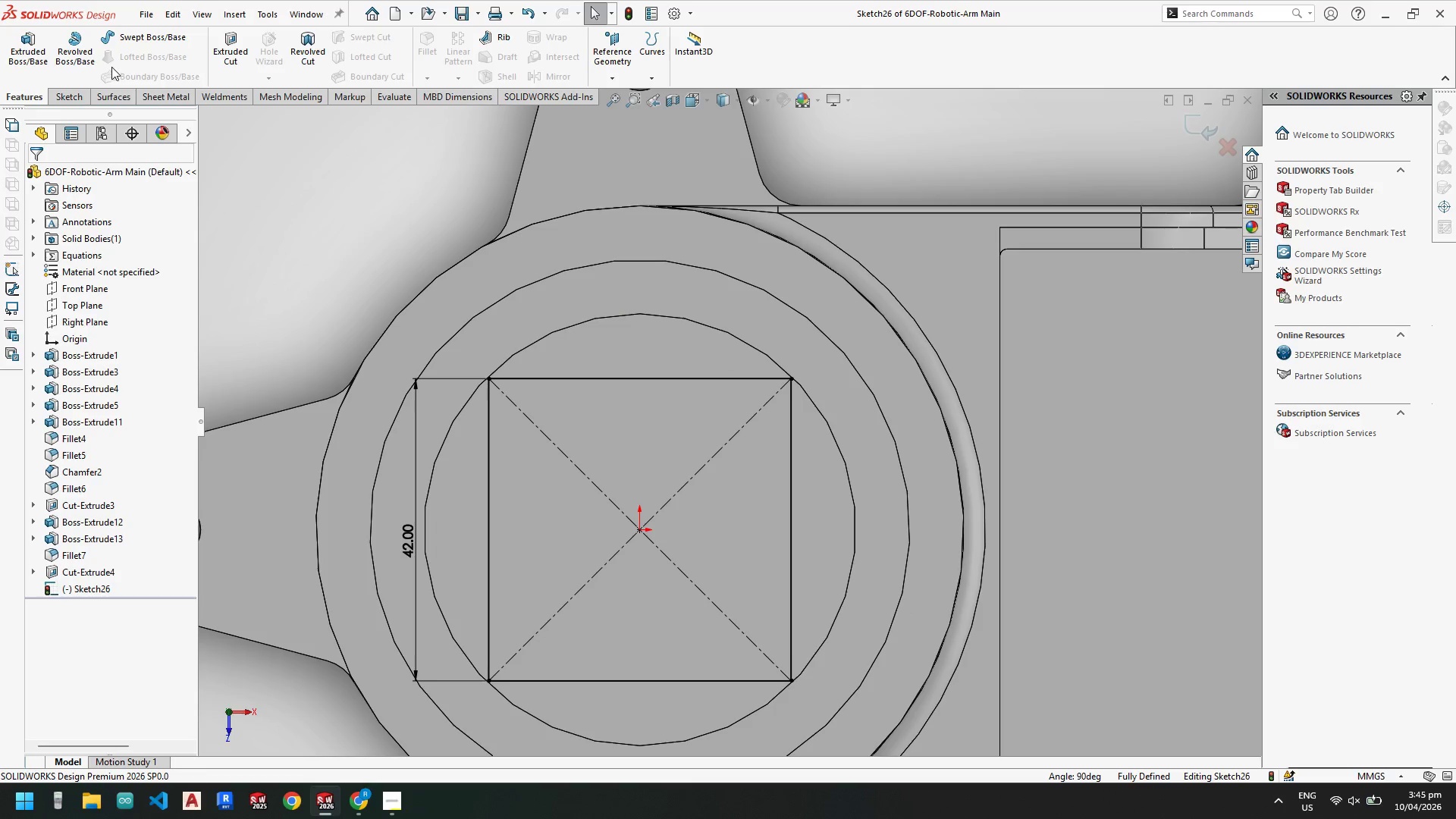 
key(Escape)
 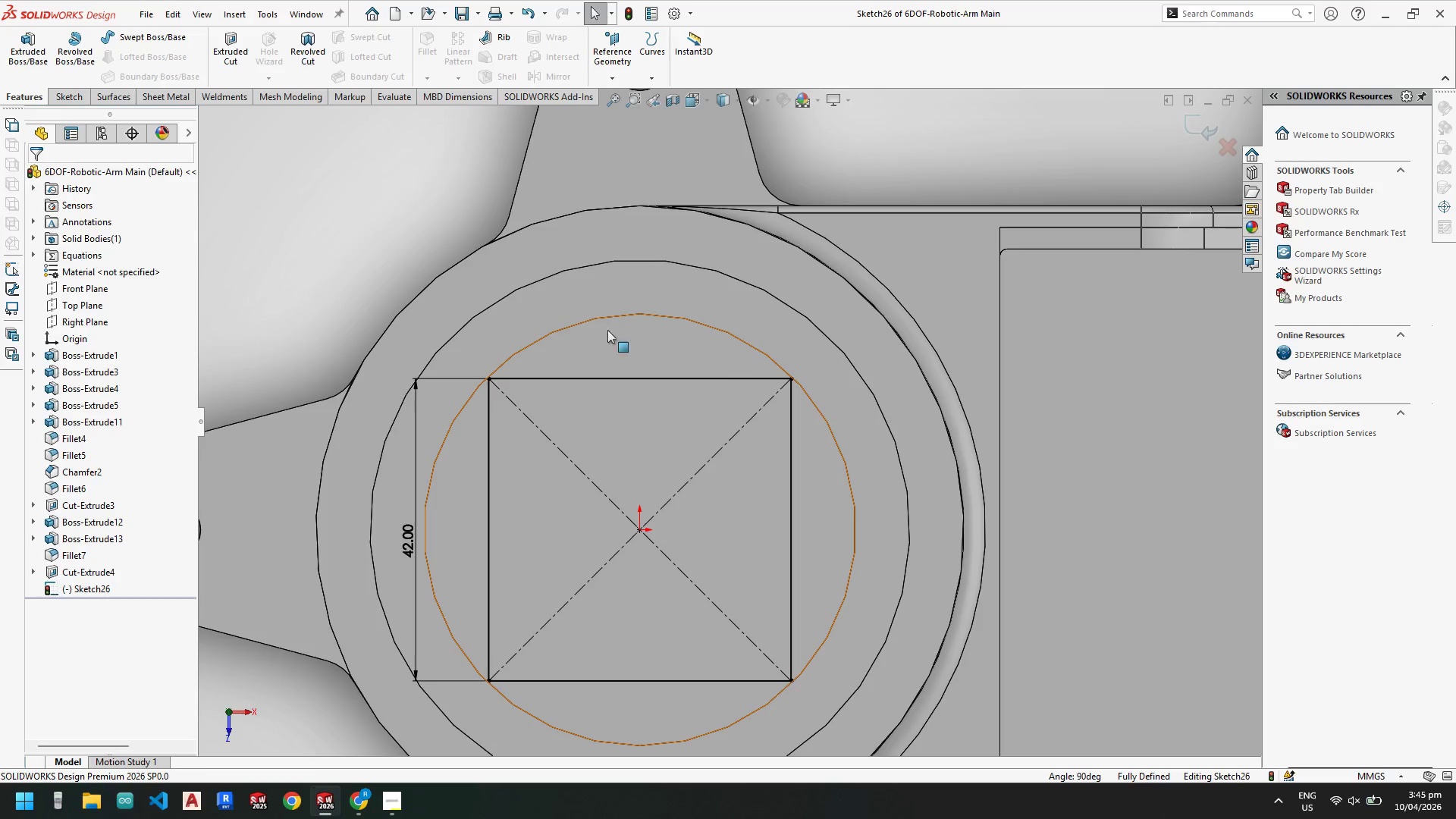 
key(Escape)
 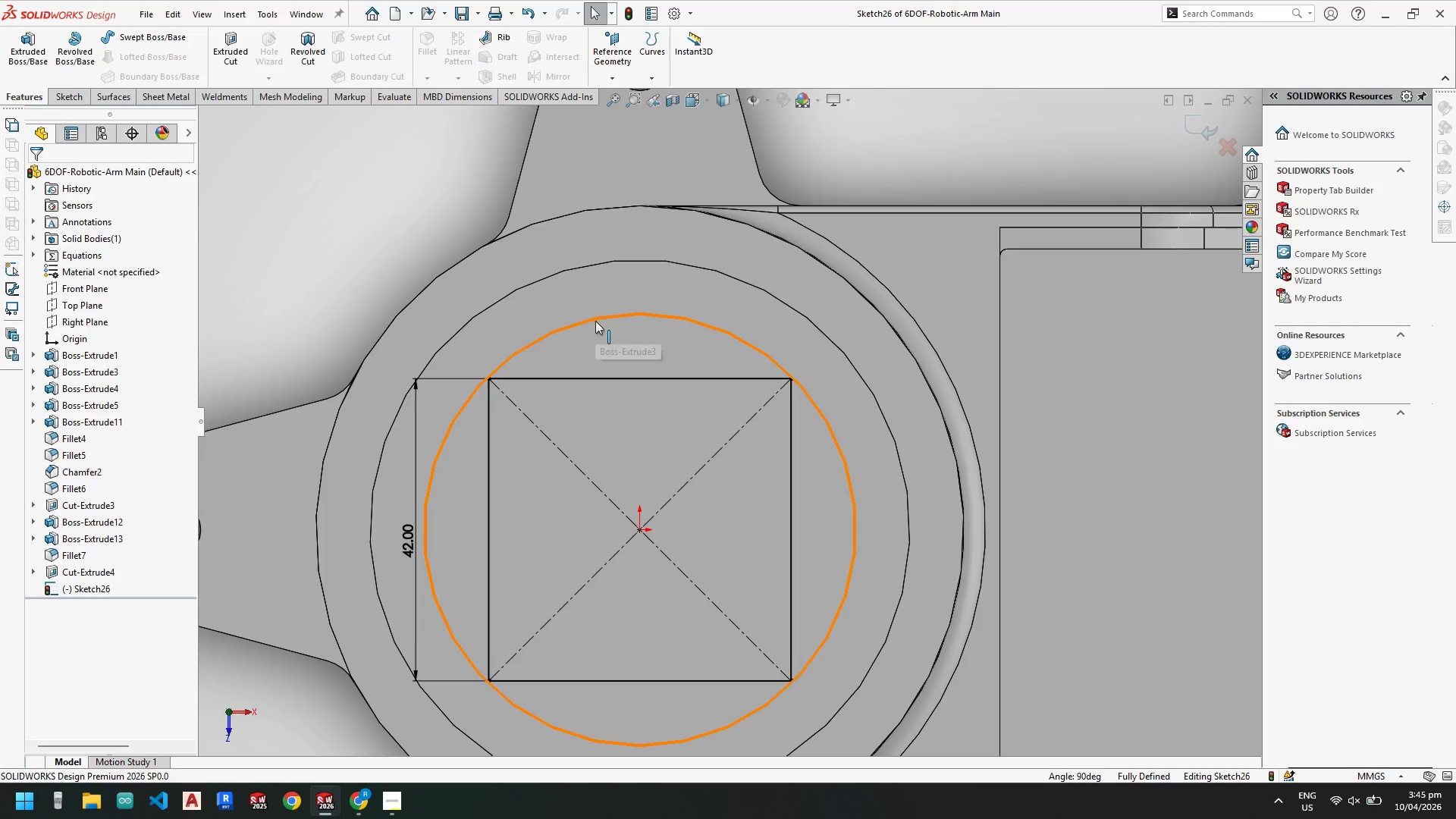 
left_click([595, 321])
 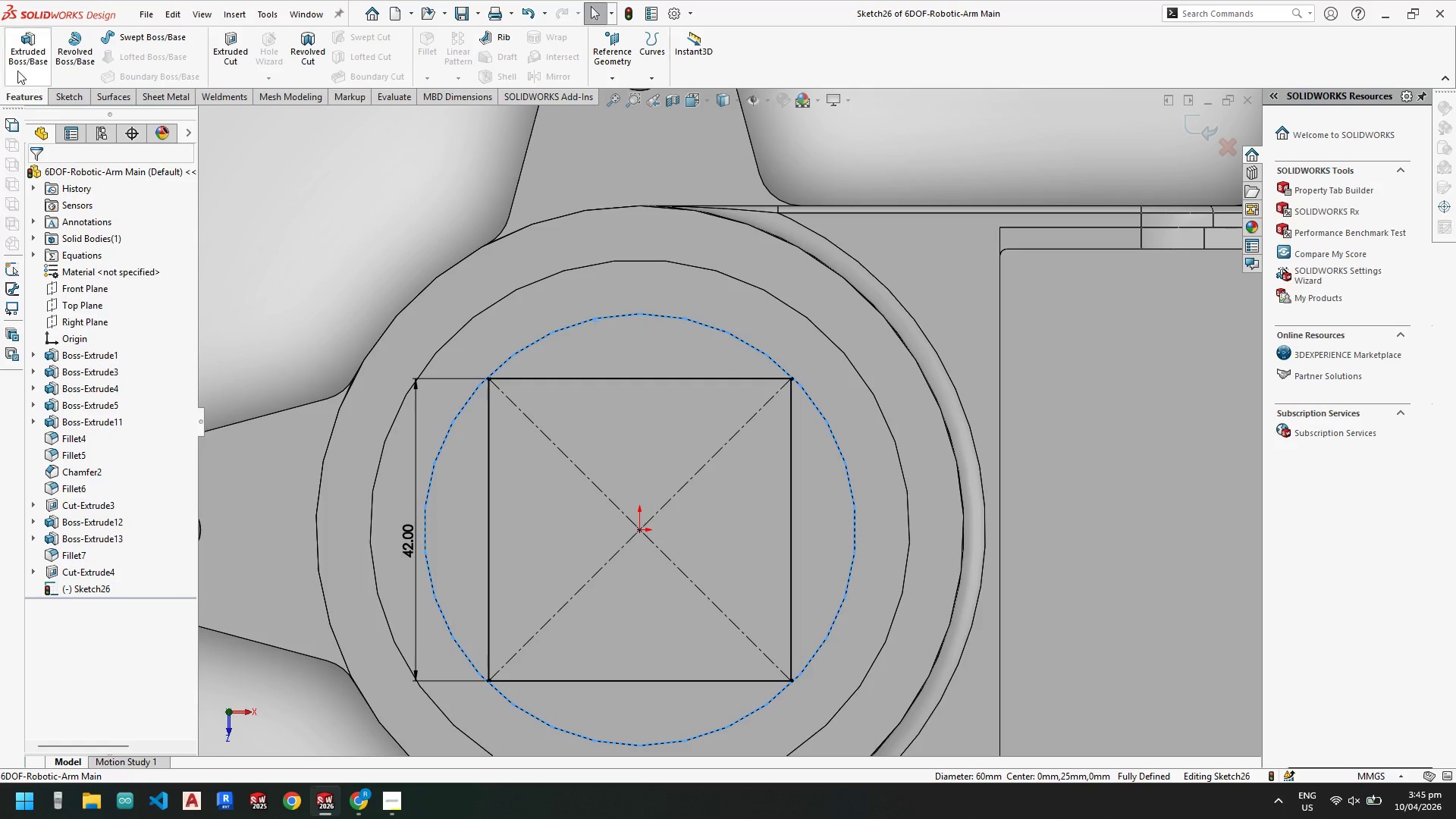 
left_click([84, 102])
 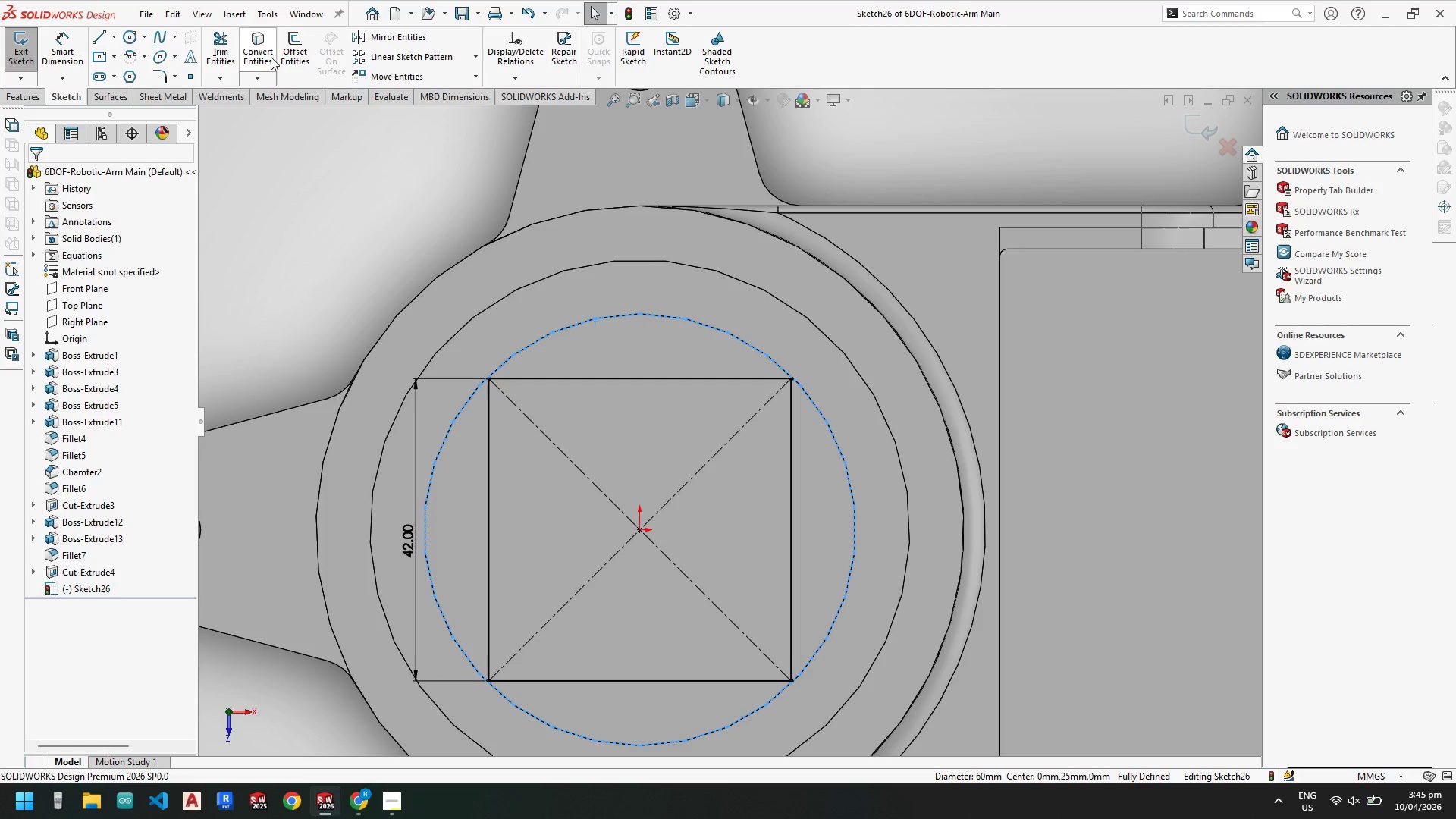 
left_click([264, 55])
 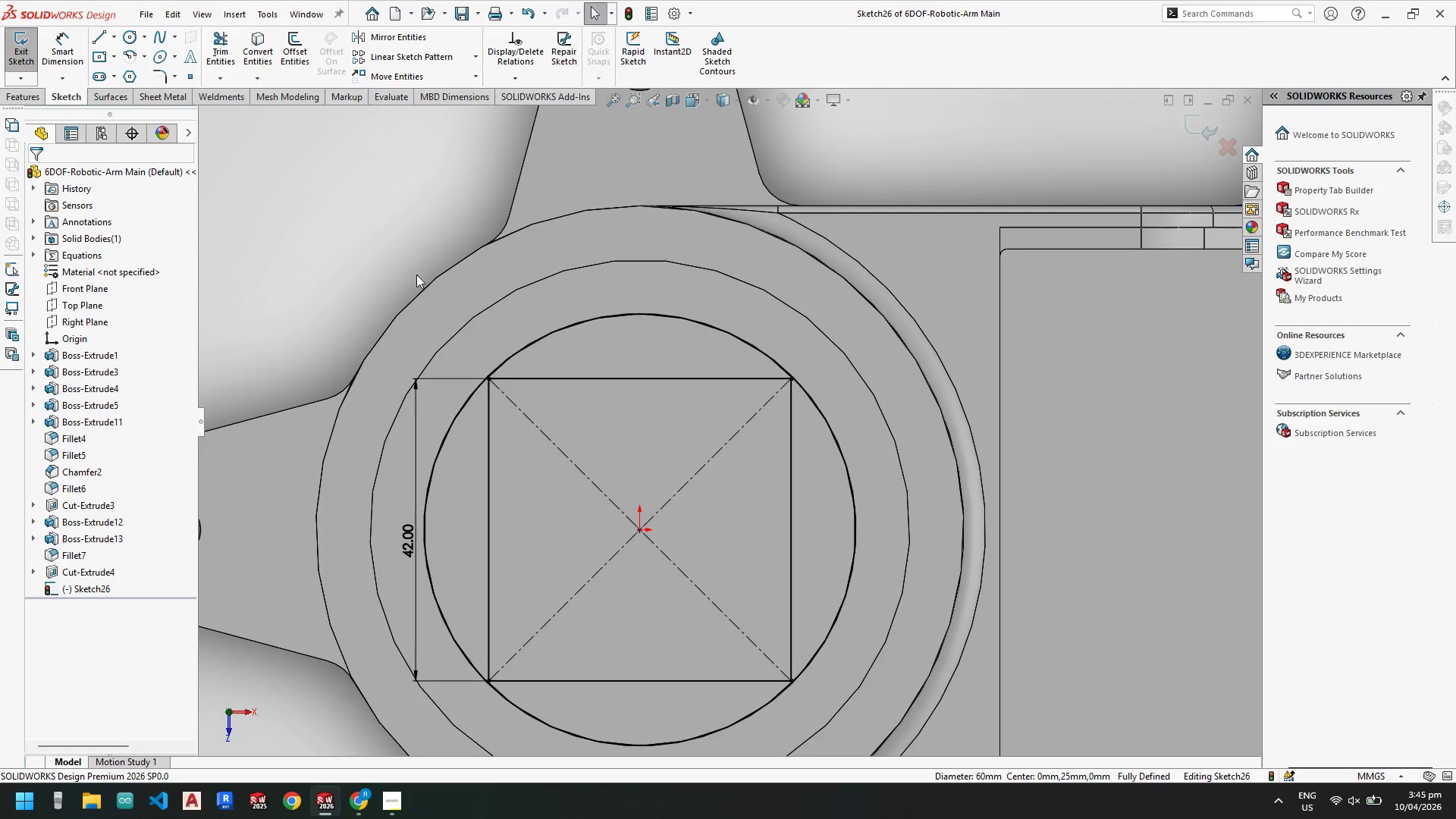 
key(Escape)
 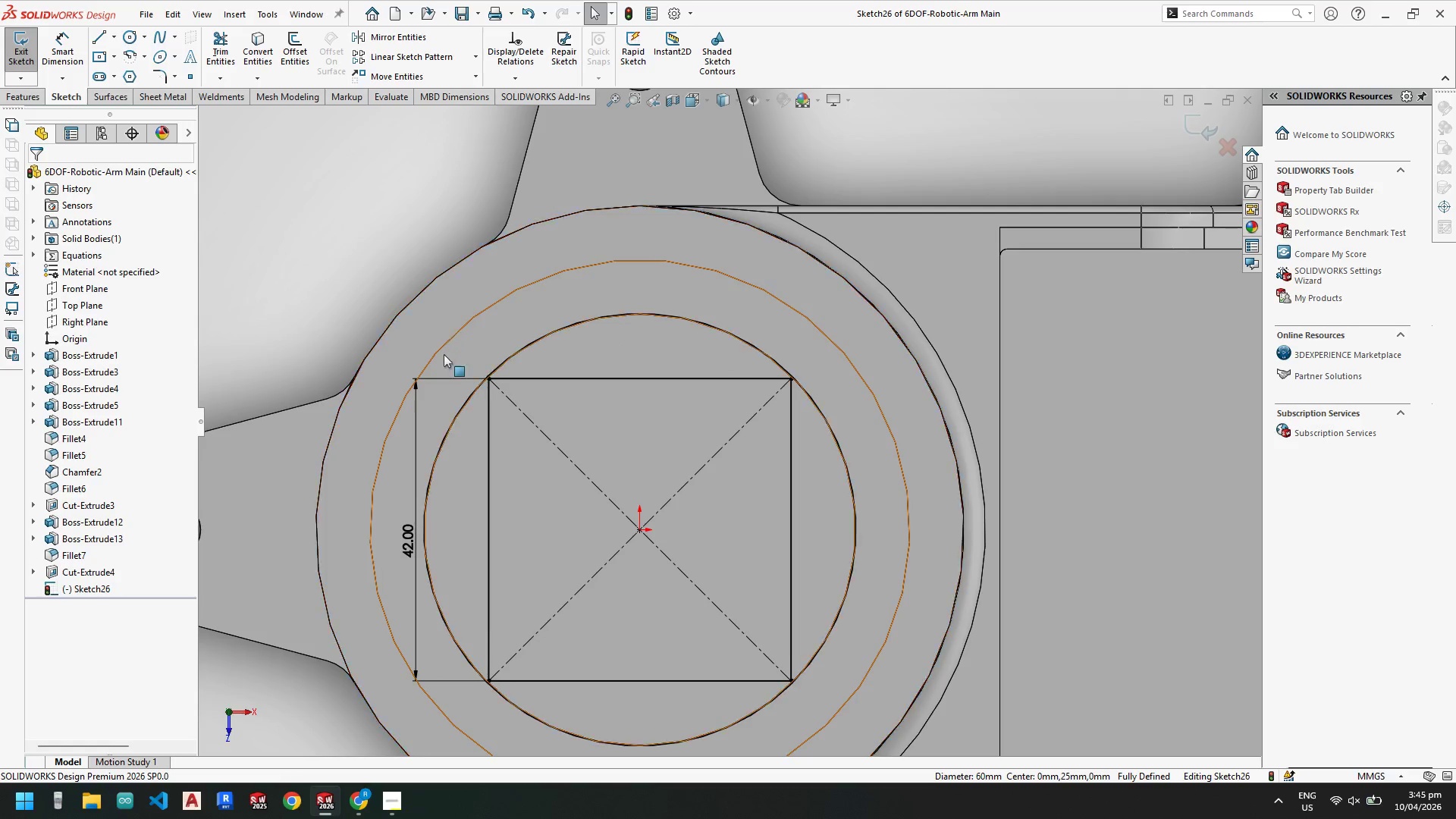 
key(Escape)
 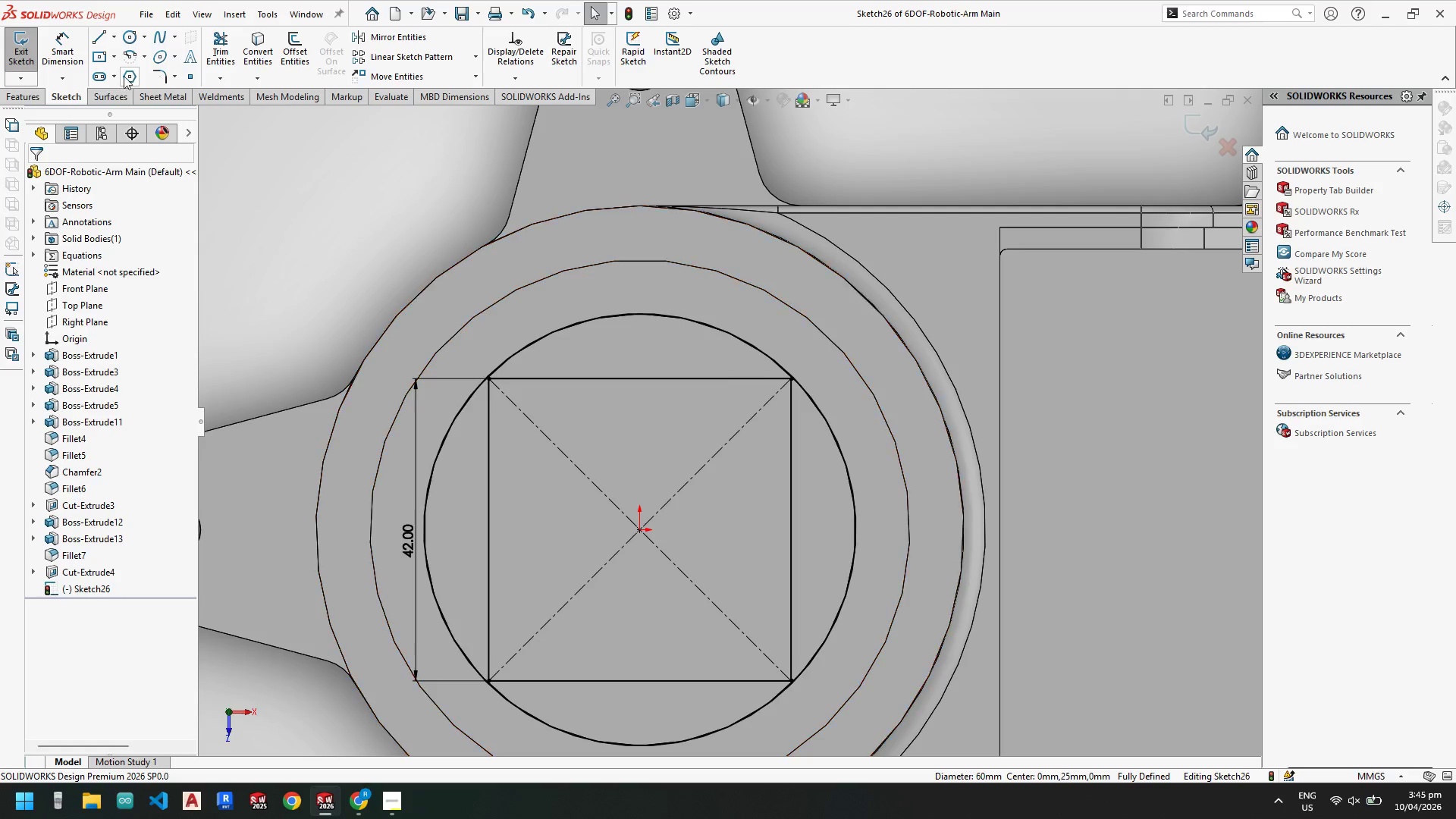 
key(Escape)
 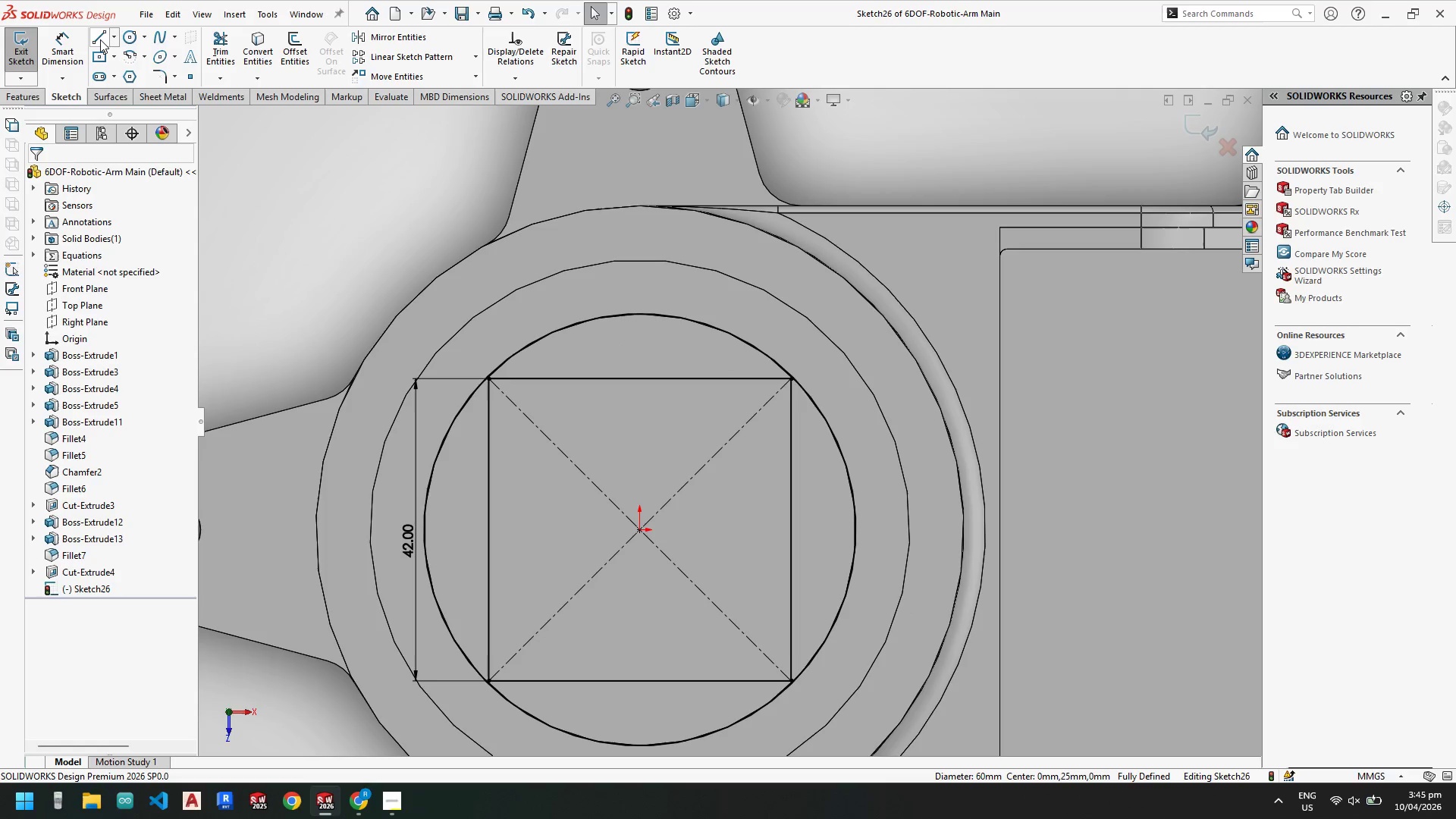 
left_click_drag(start_coordinate=[101, 37], to_coordinate=[106, 36])
 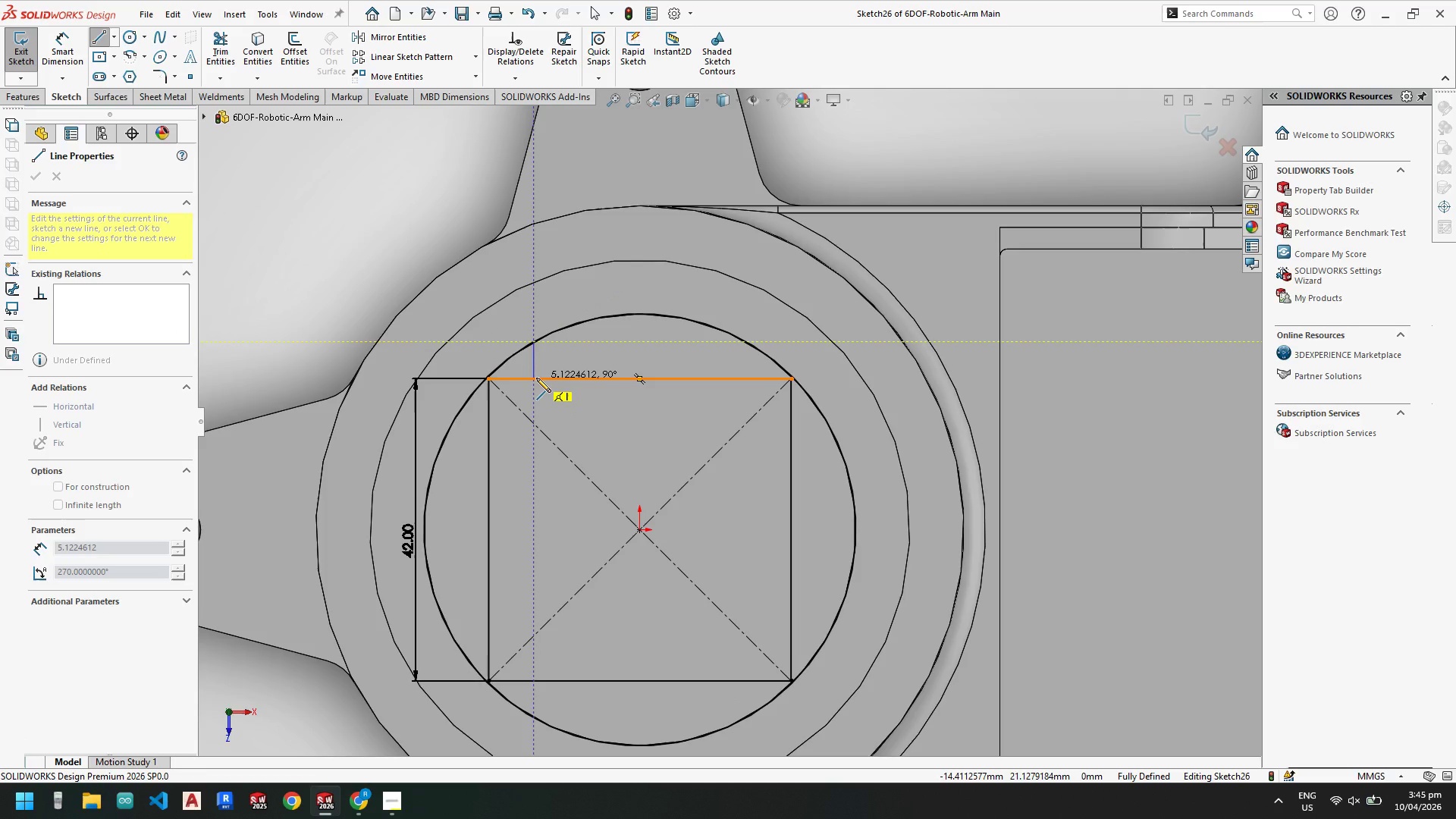 
wait(8.25)
 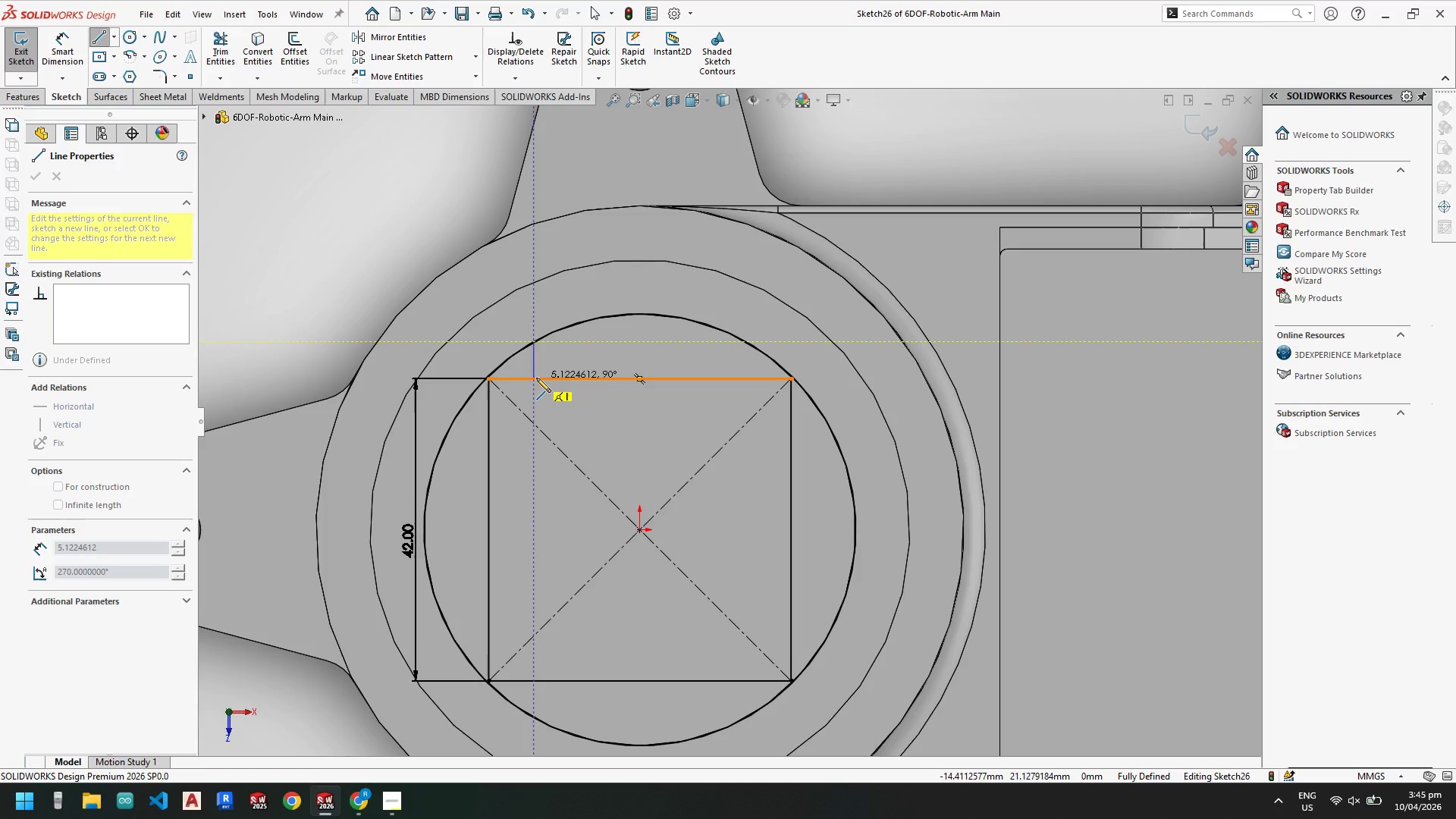 
left_click([534, 380])
 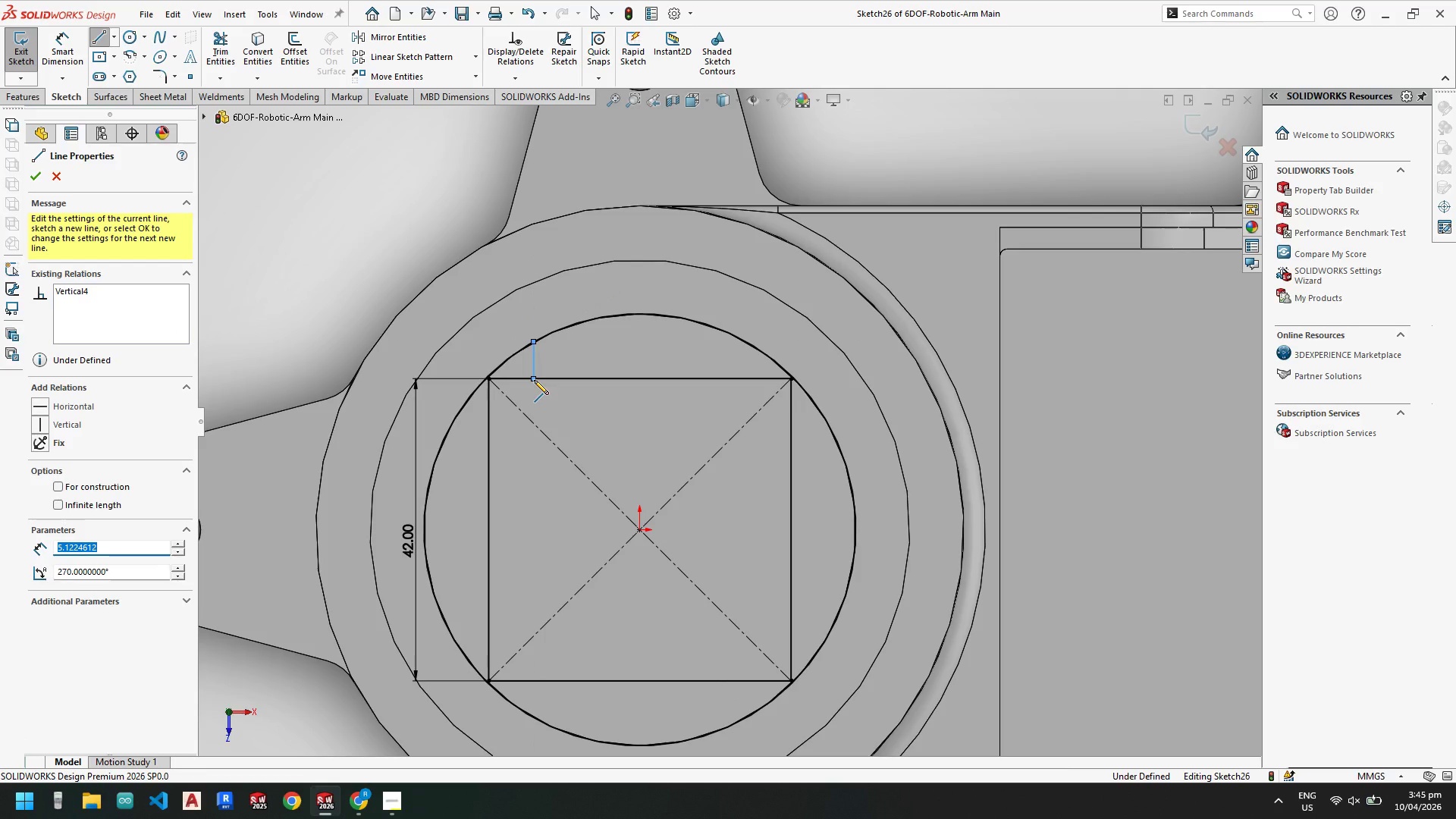 
key(Escape)
 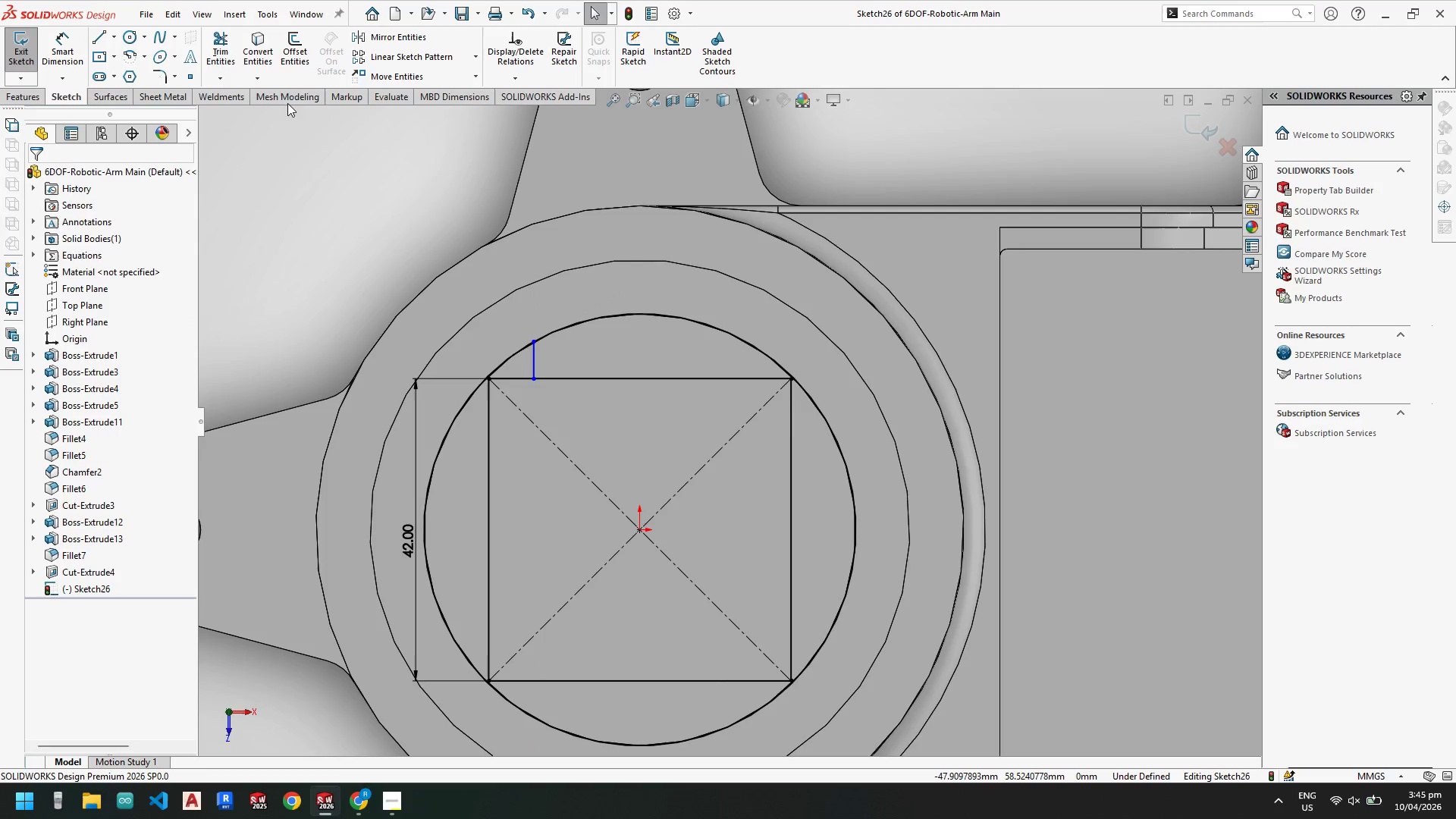 
key(Escape)
 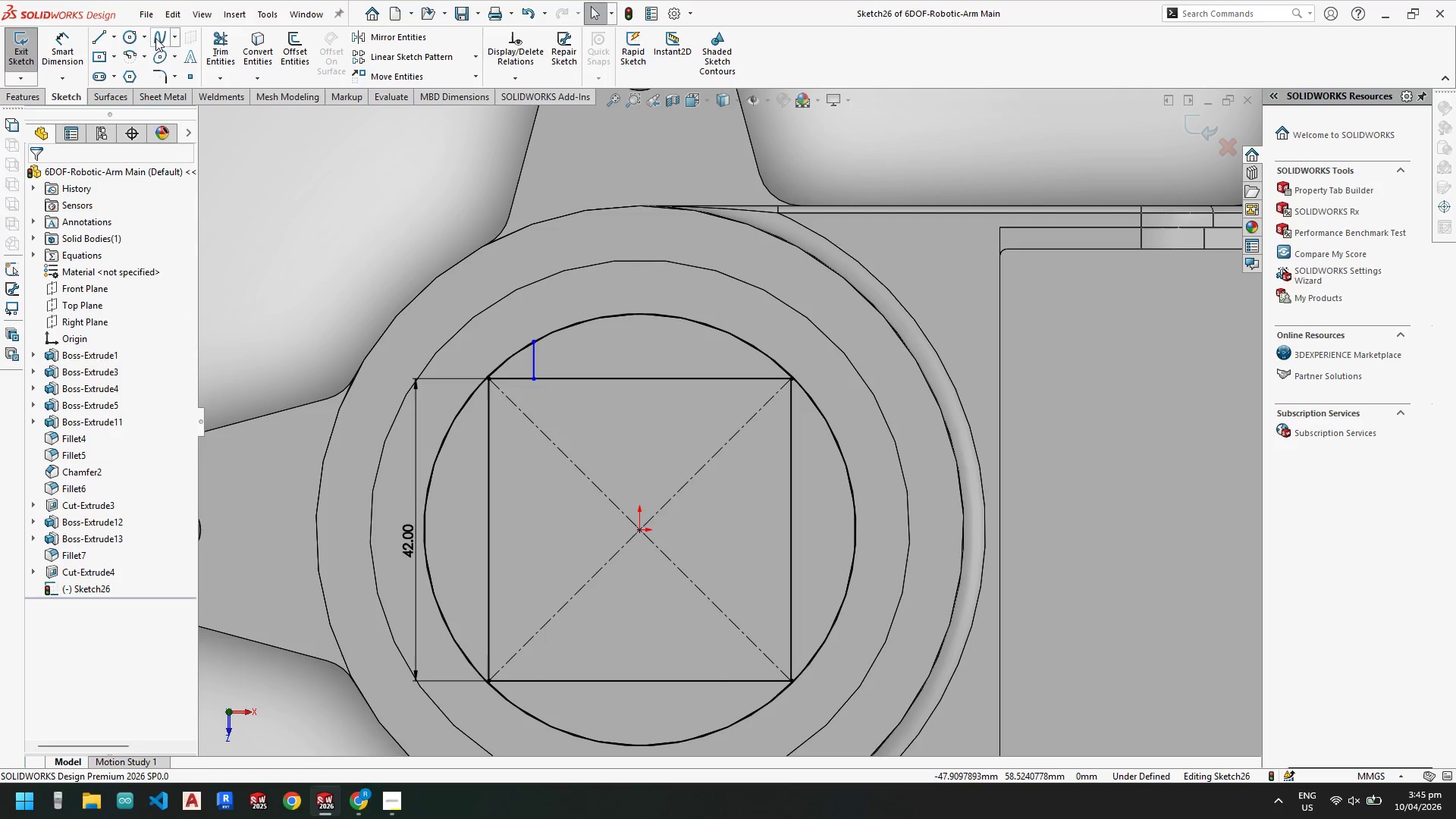 
key(Escape)
 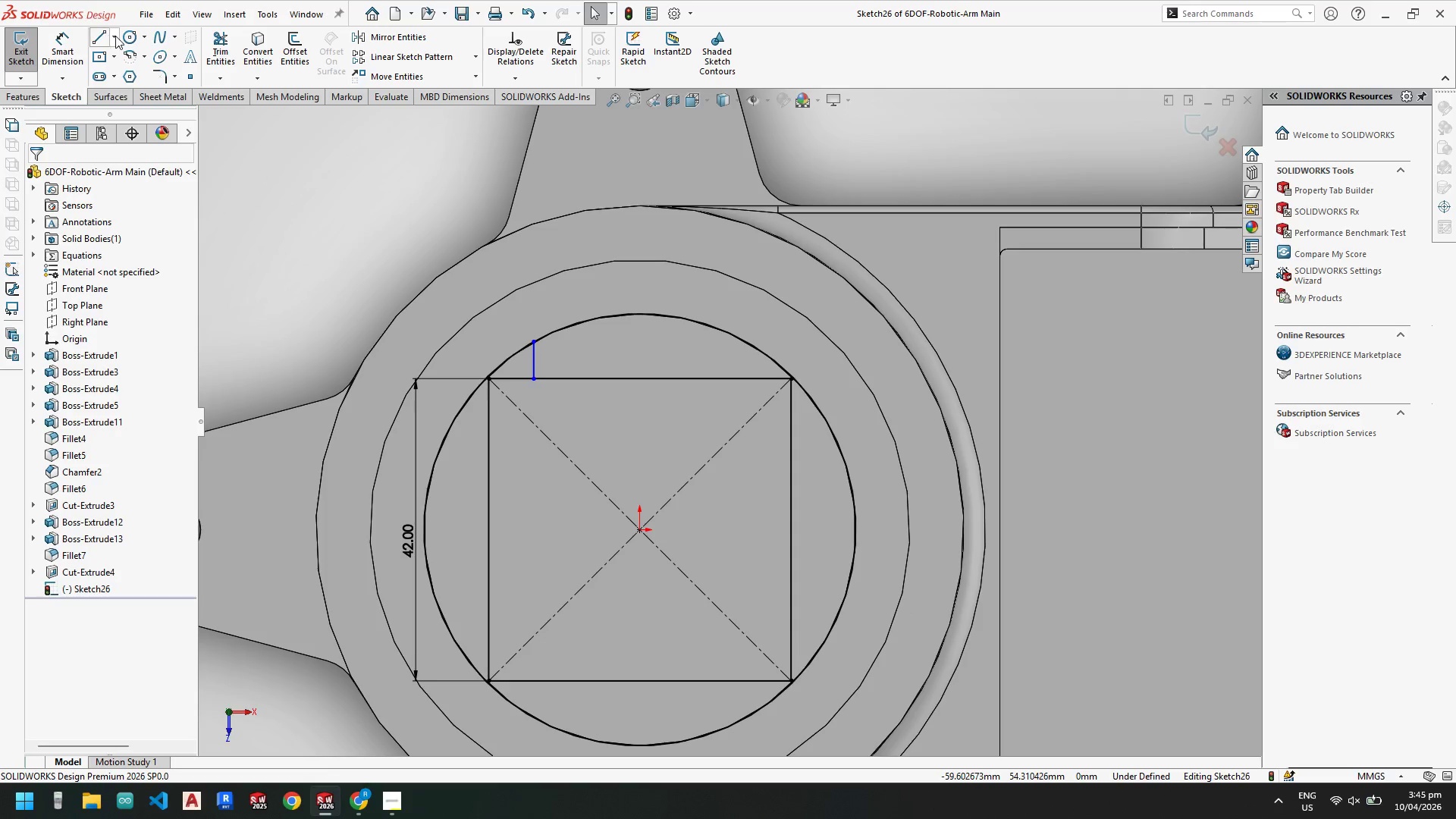 
left_click([93, 35])
 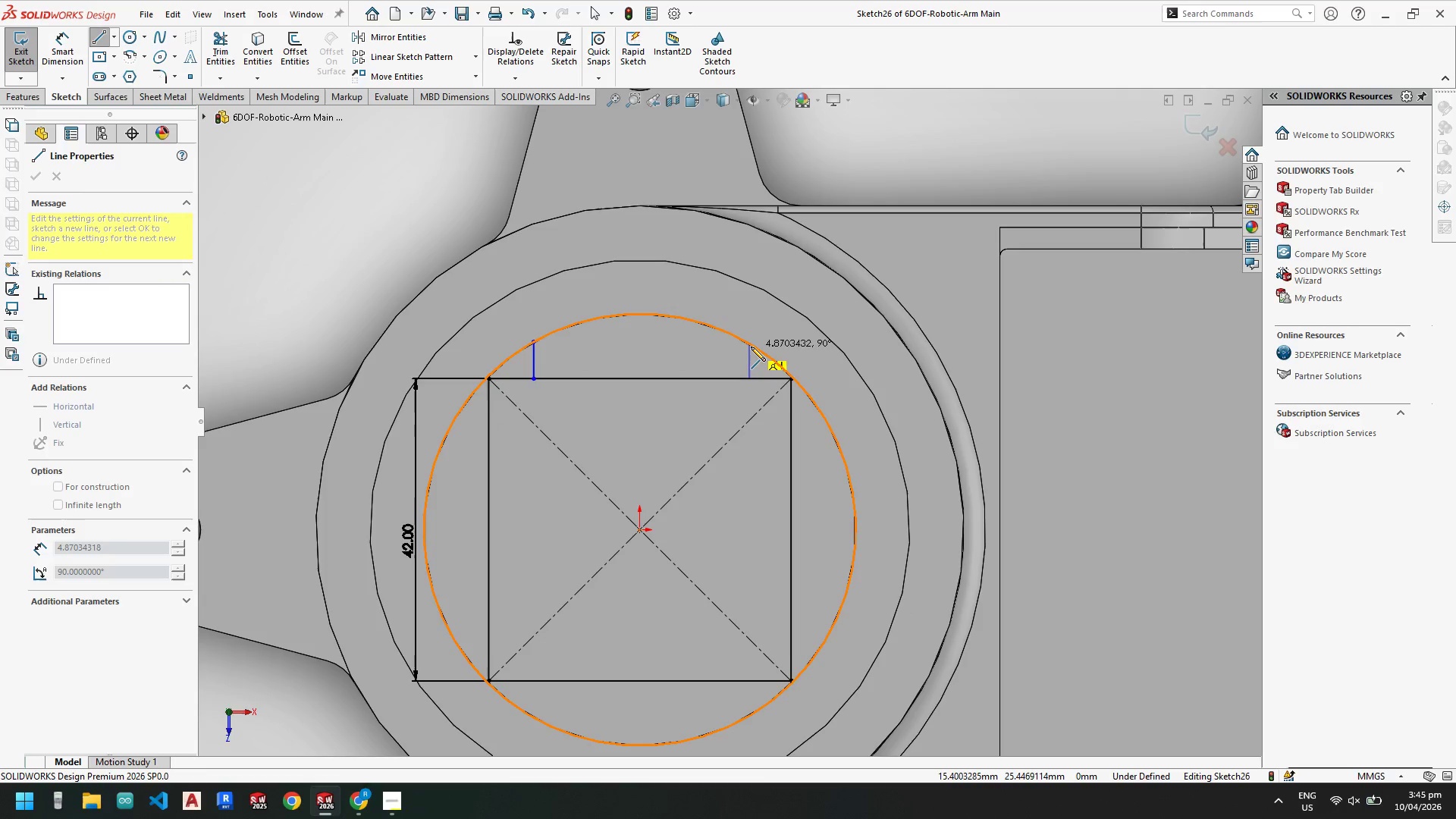 
left_click([750, 344])
 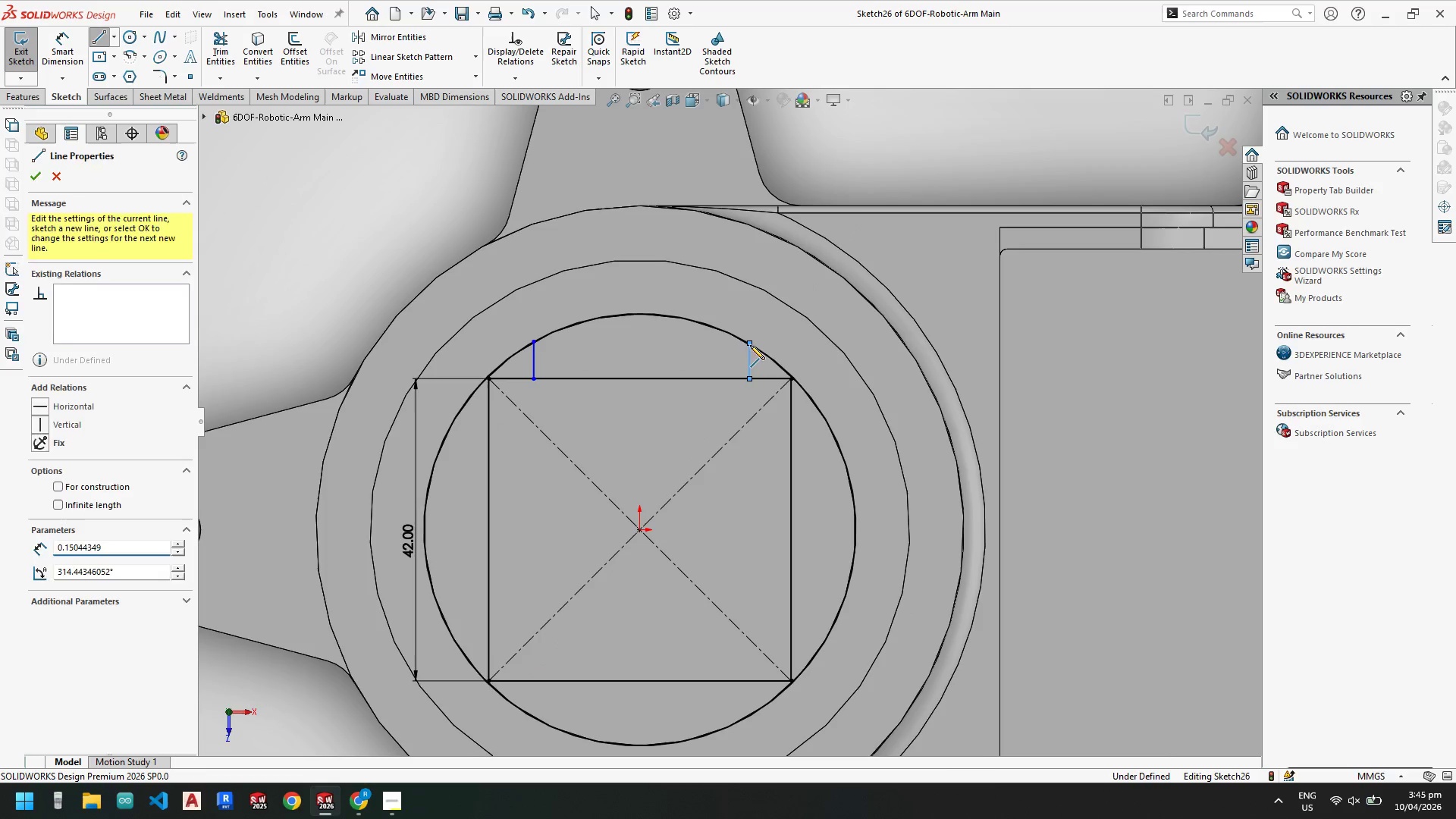 
key(Escape)
 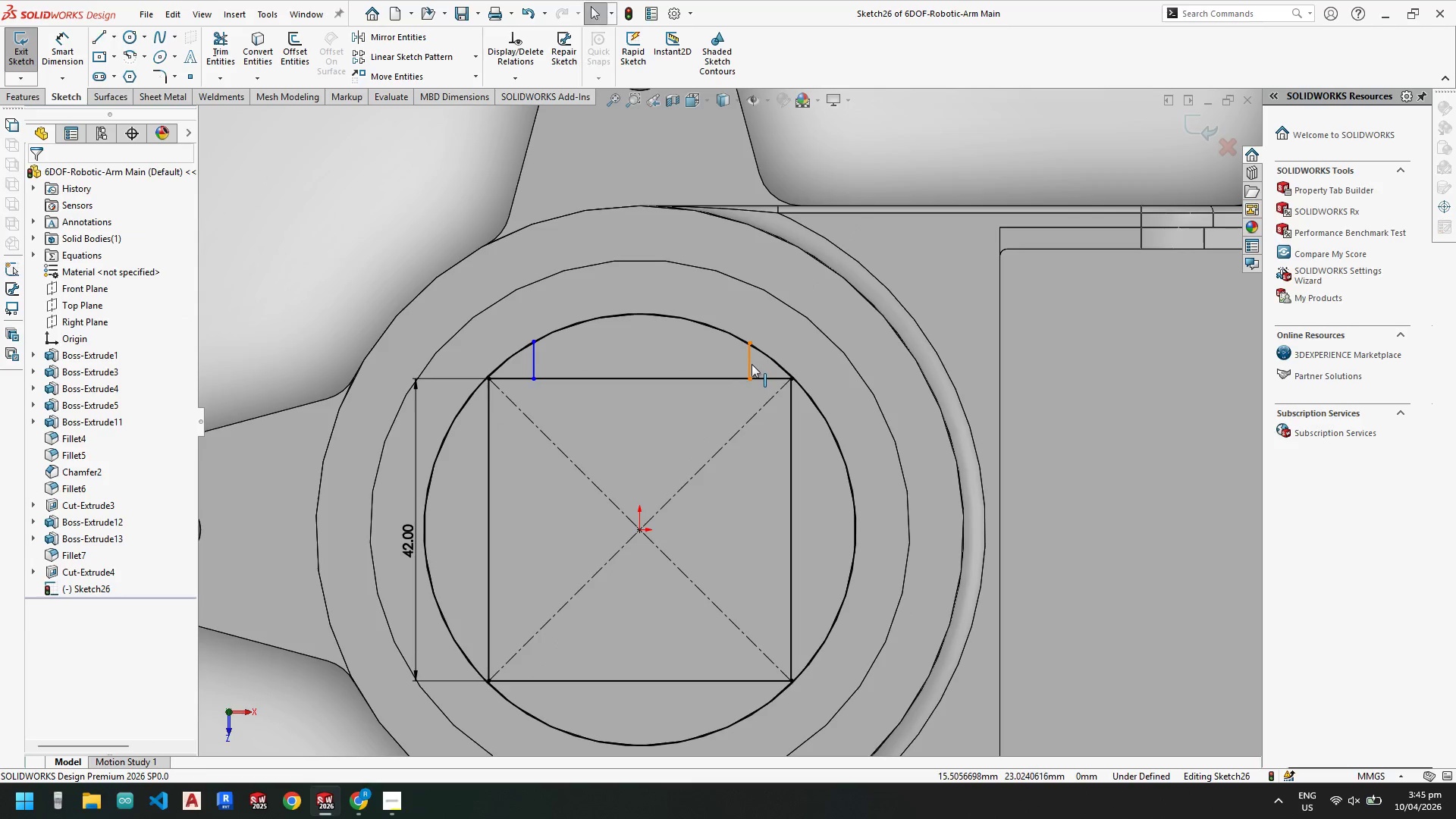 
key(Escape)
 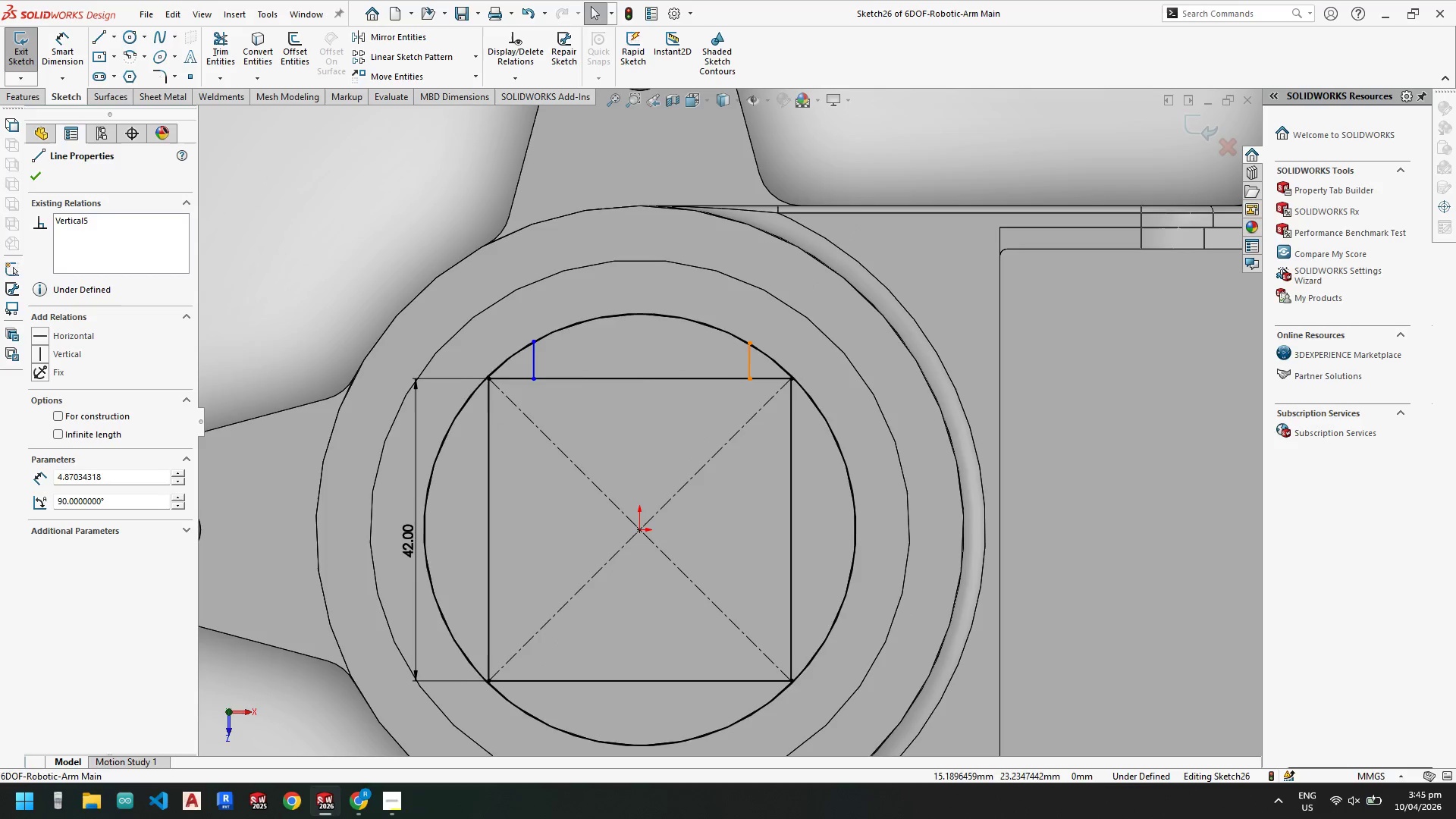 
hold_key(key=ControlLeft, duration=0.64)
left_click([534, 362])
 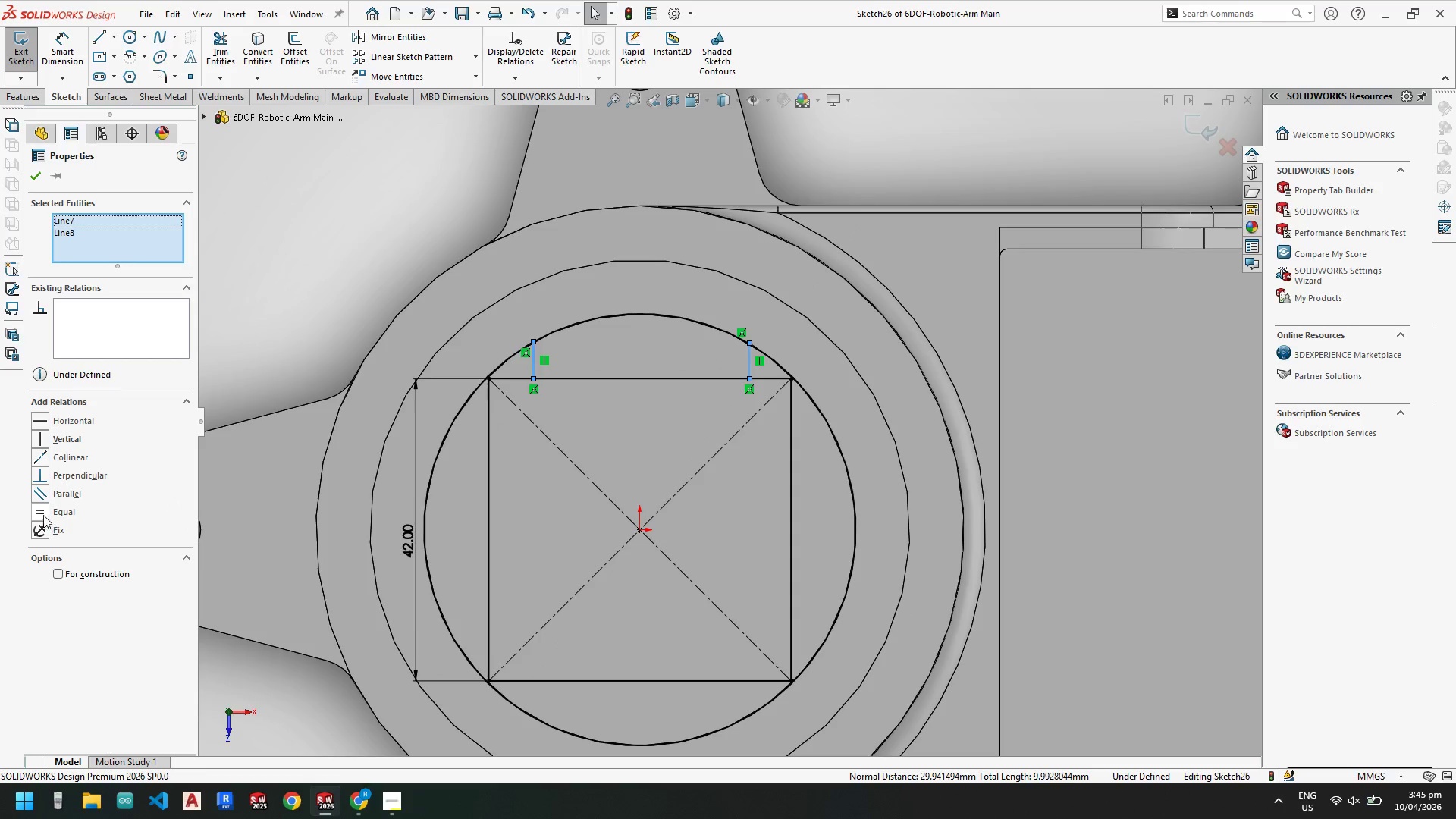 
left_click([40, 510])
 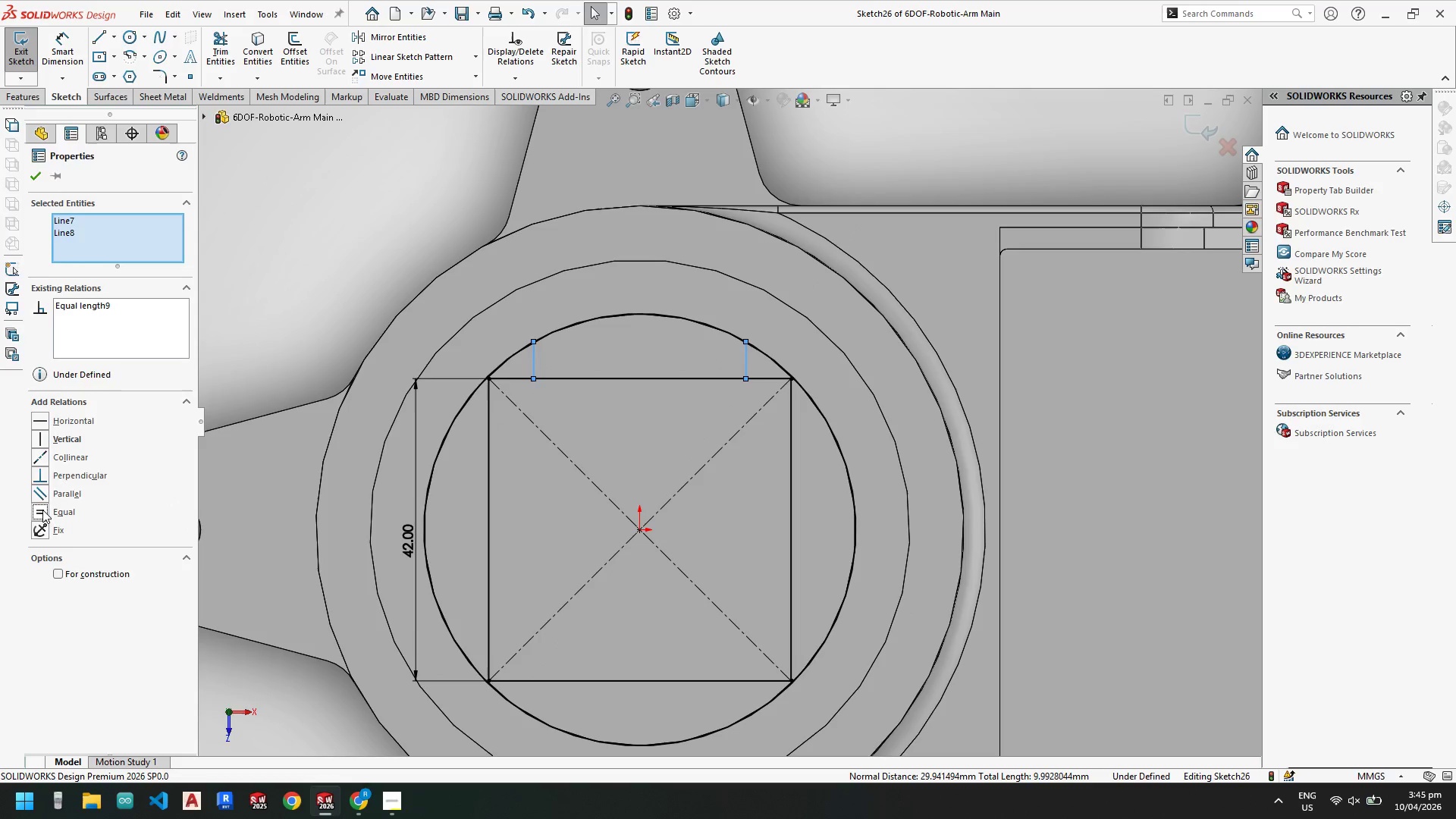 
key(Escape)
 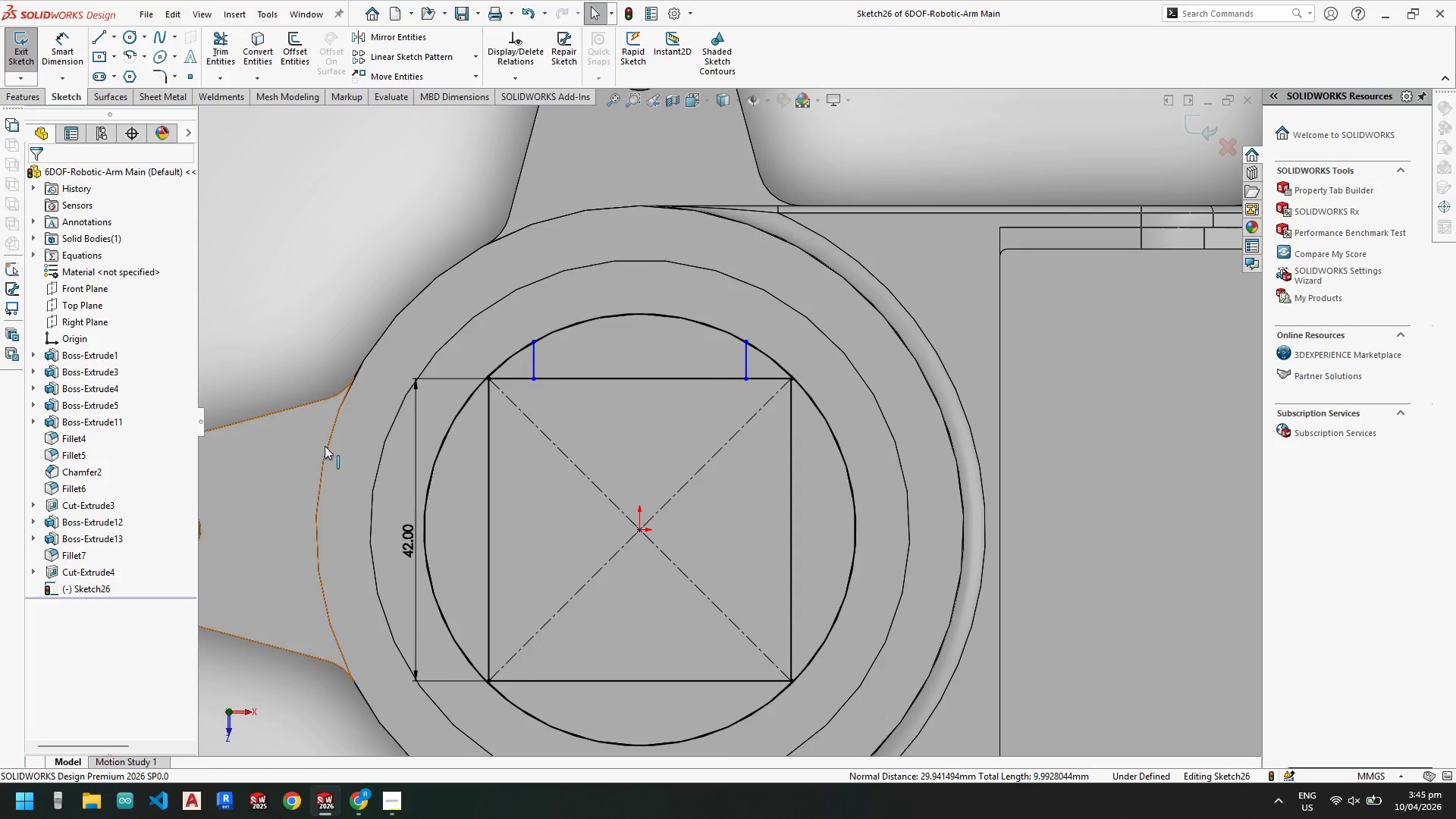 
key(Escape)
 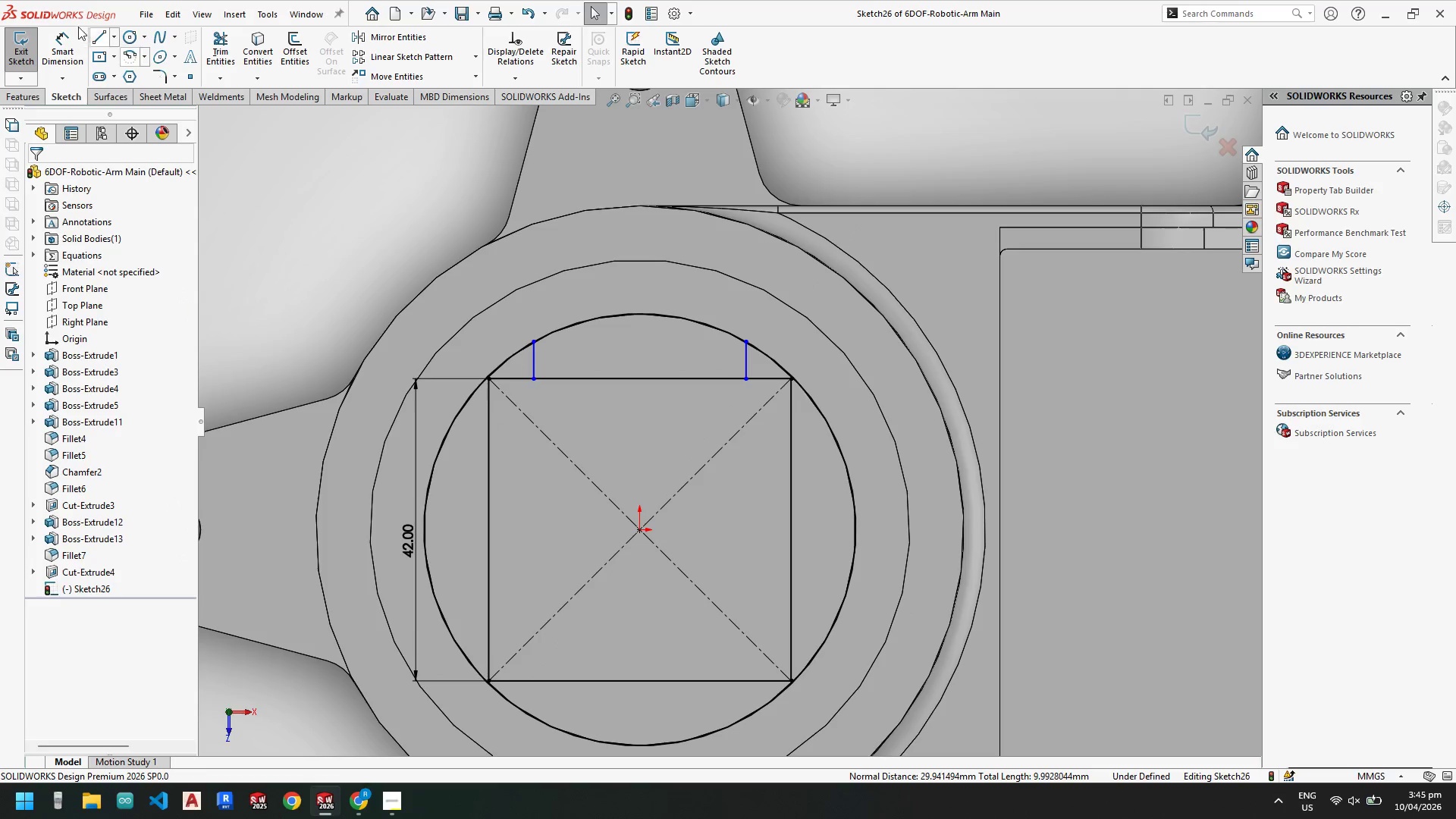 
key(Escape)
 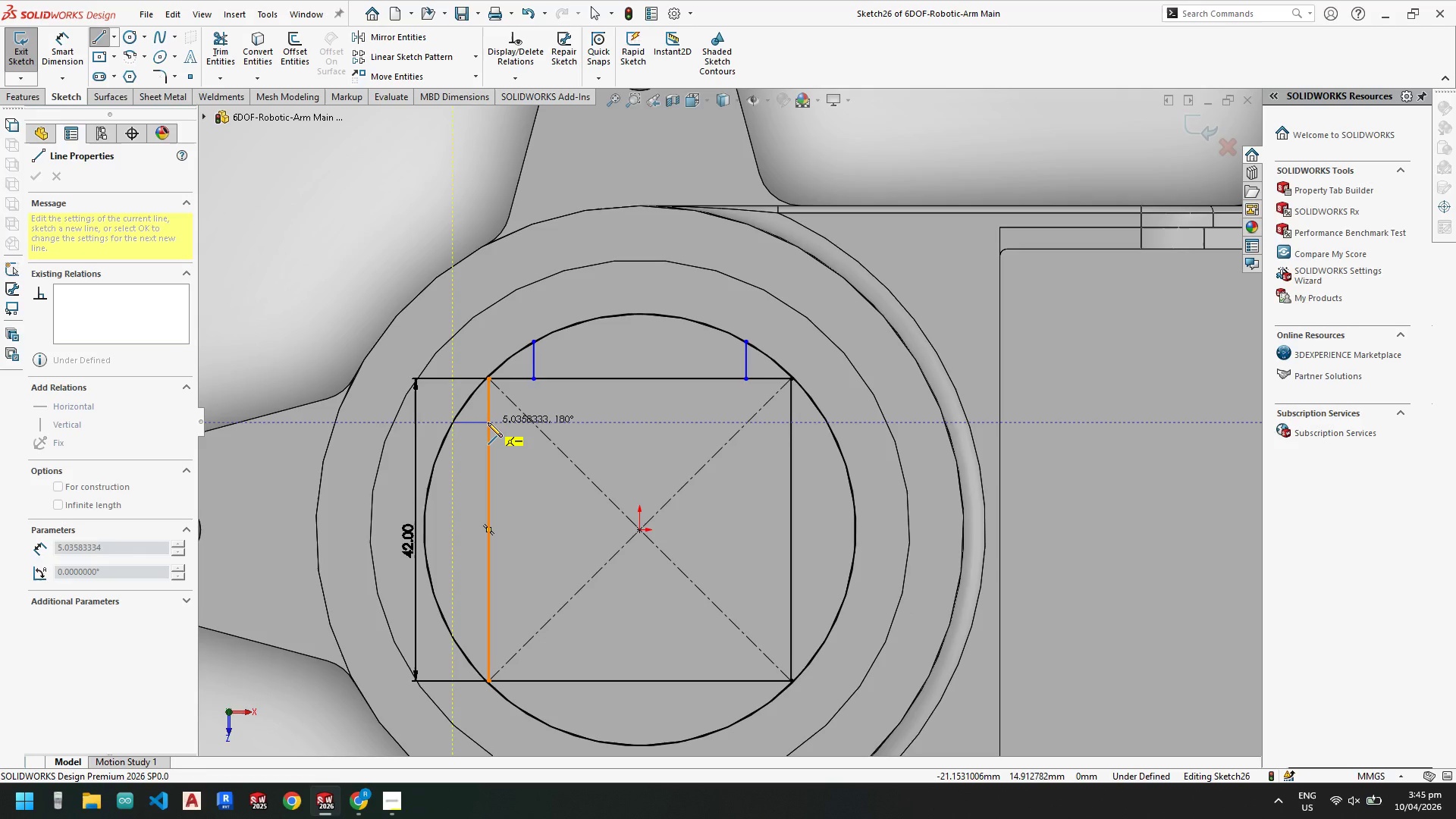 
key(Escape)
 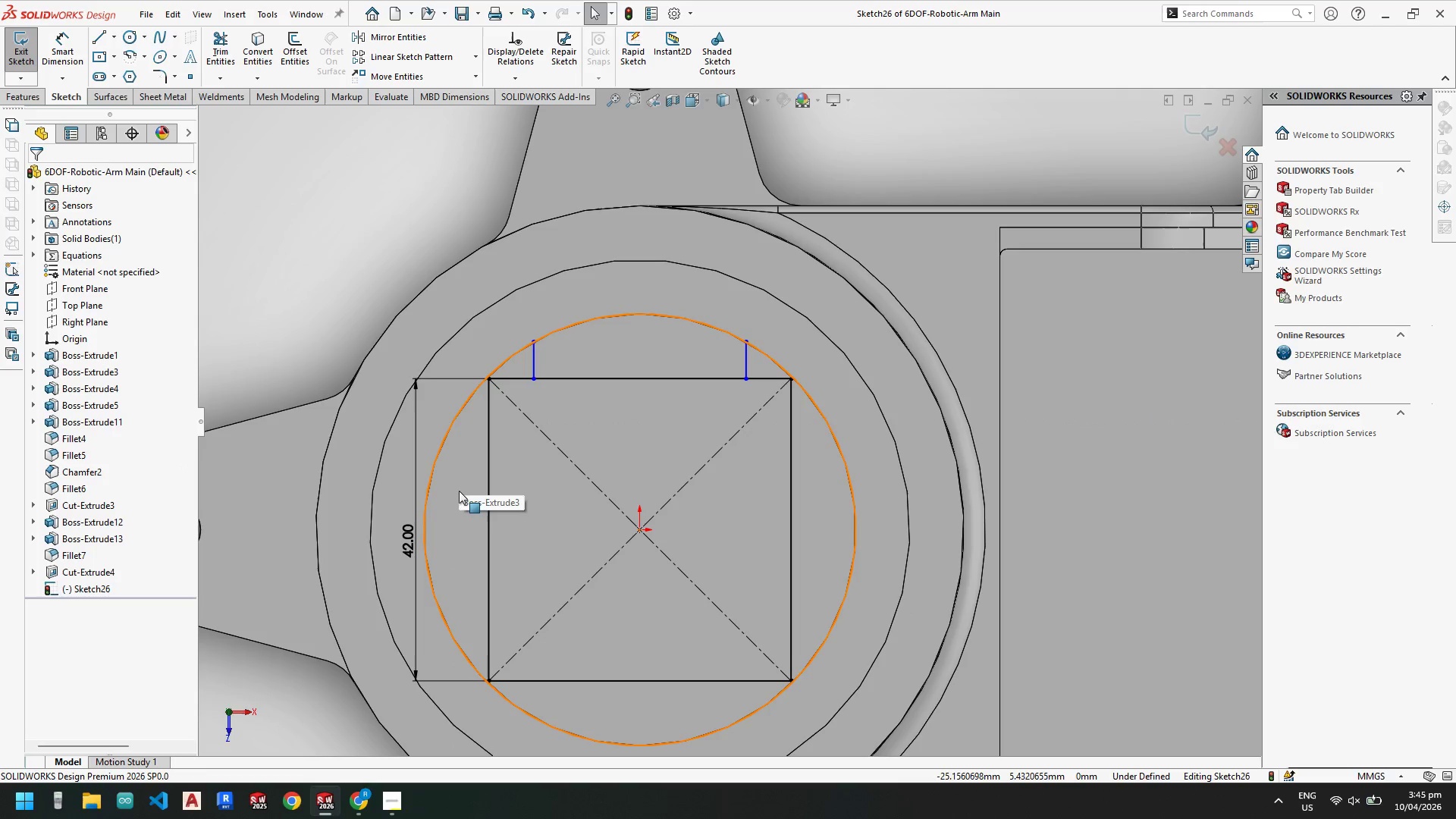 
wait(5.23)
 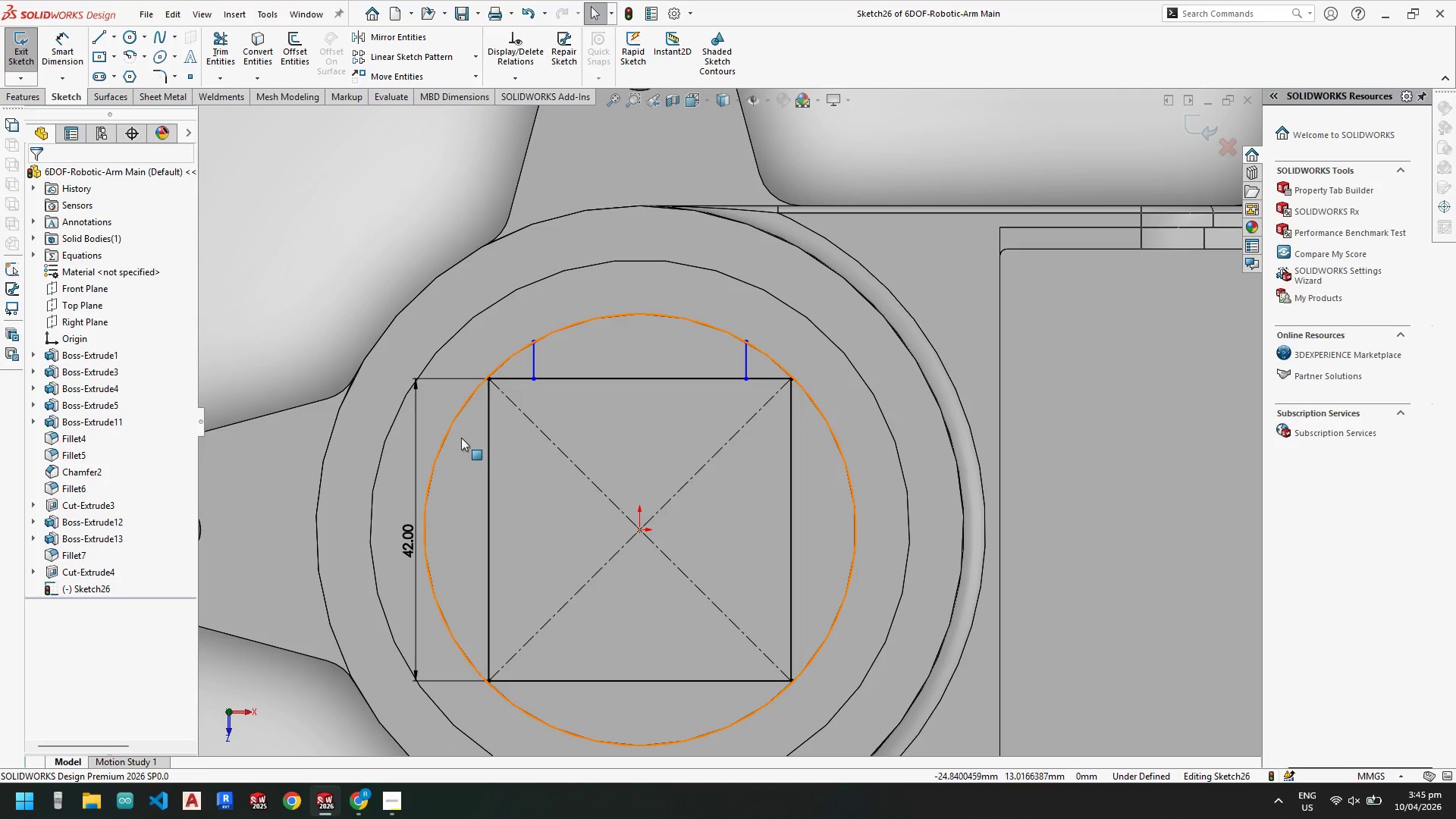 
left_click([532, 360])
 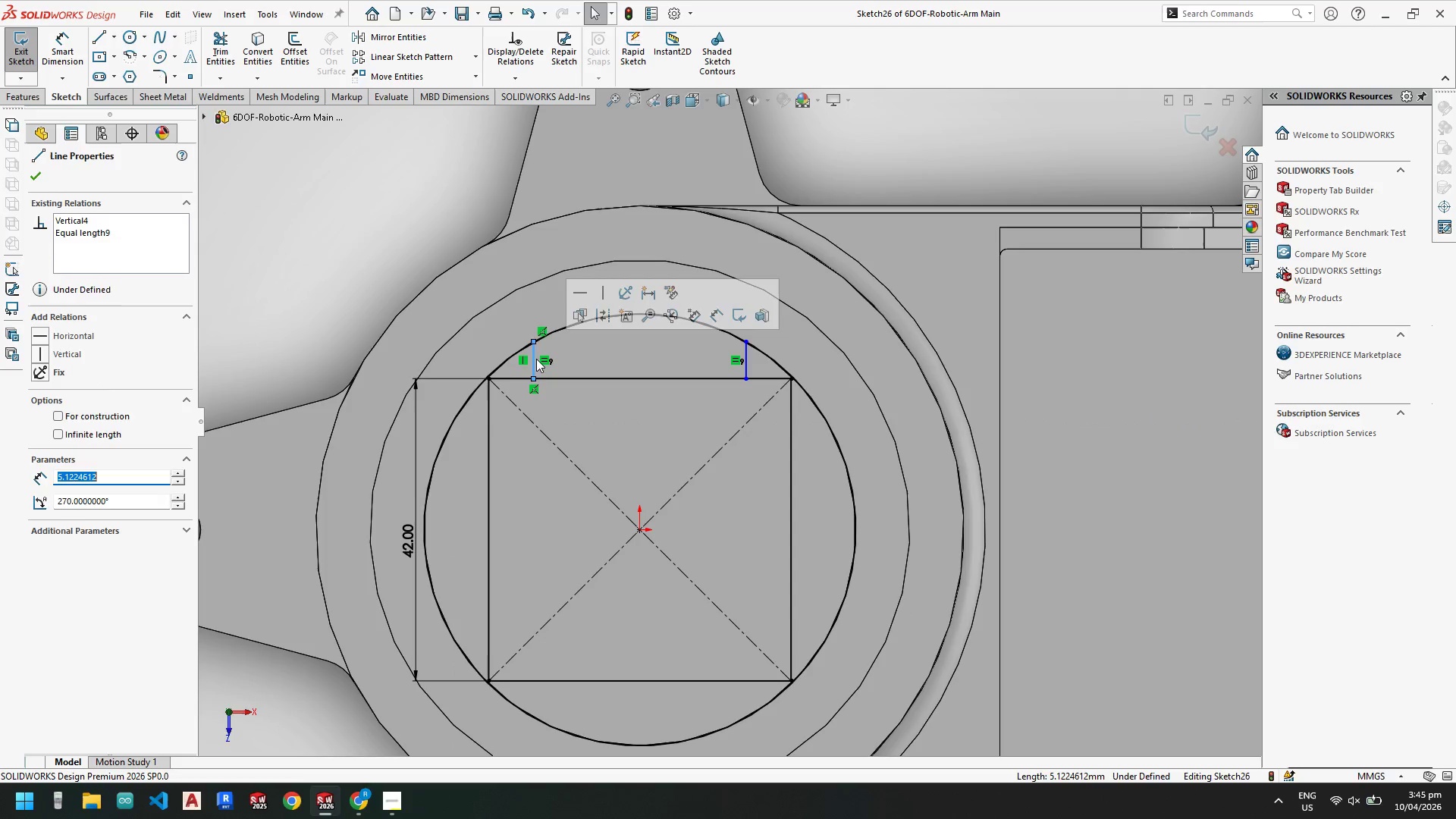 
key(Delete)
 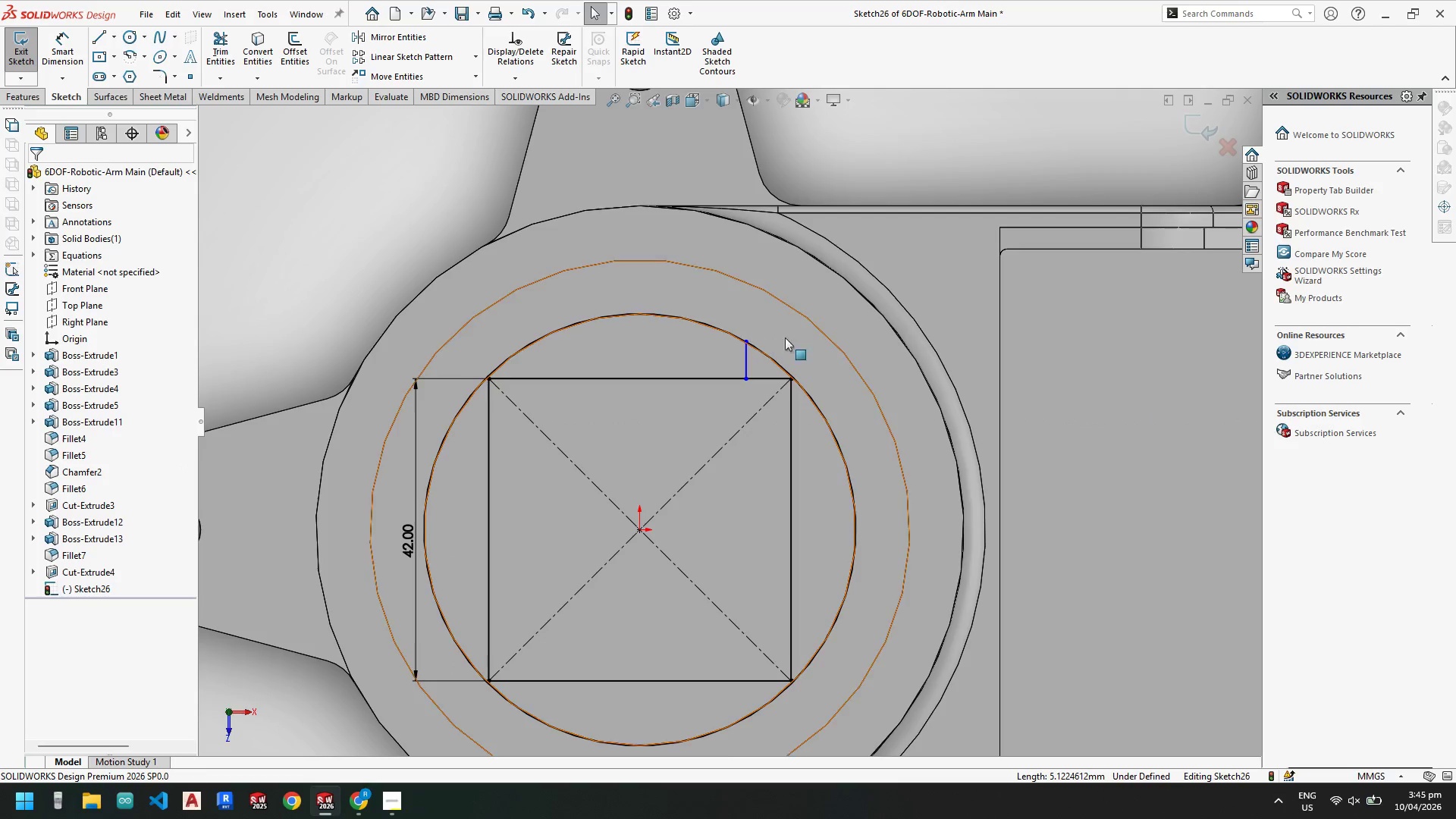 
key(Escape)
 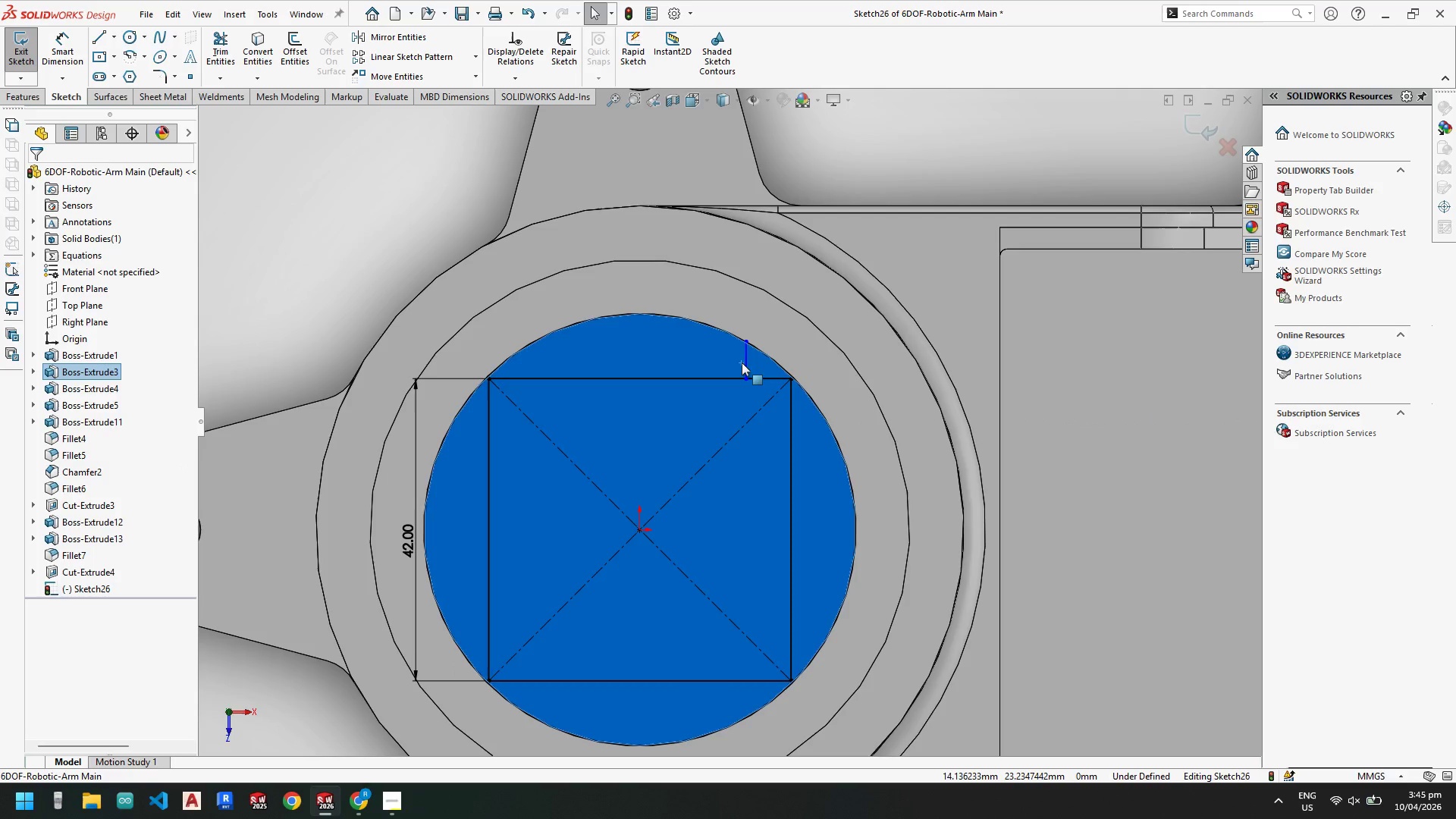 
key(Escape)
 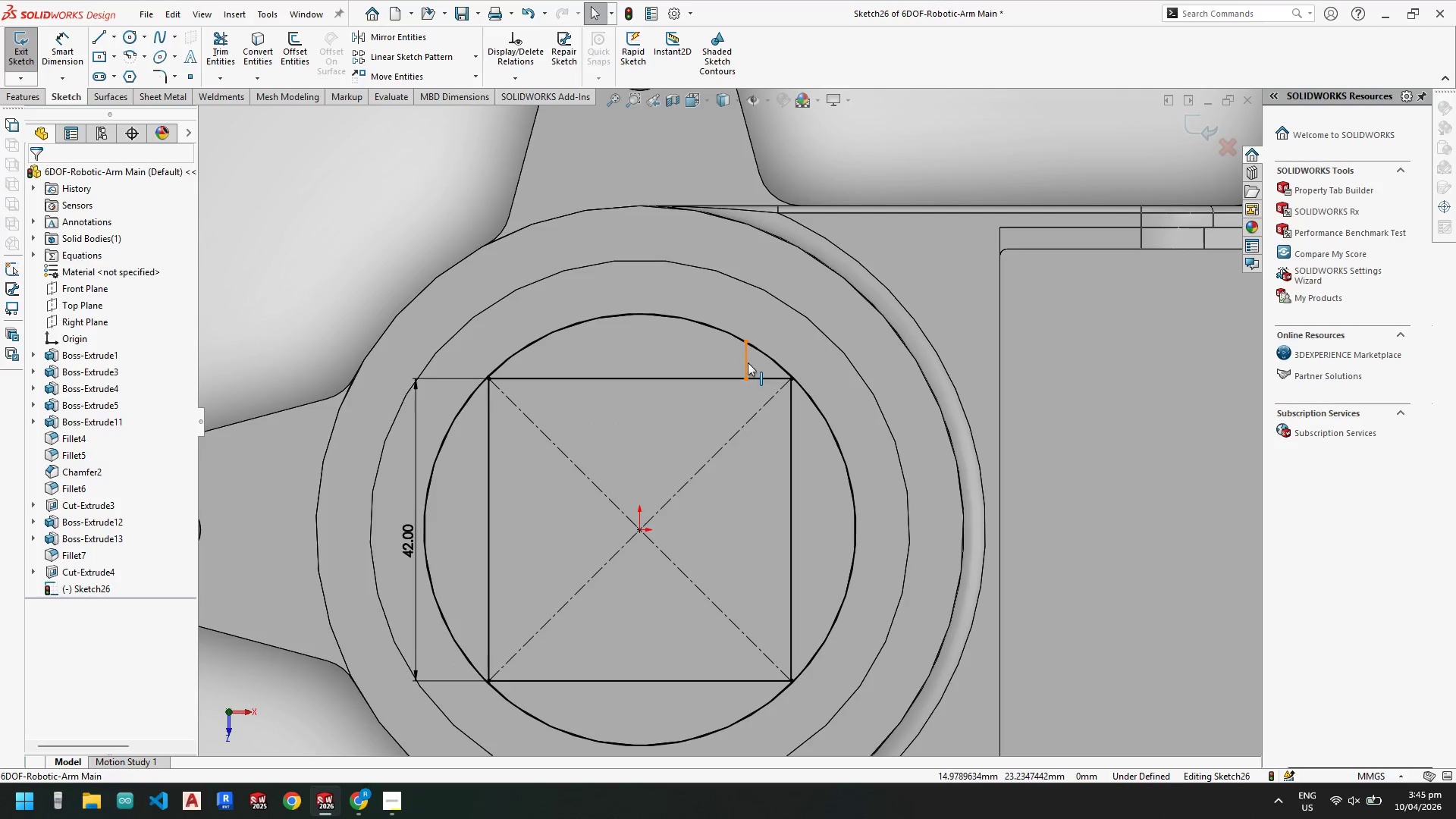 
left_click([748, 362])
 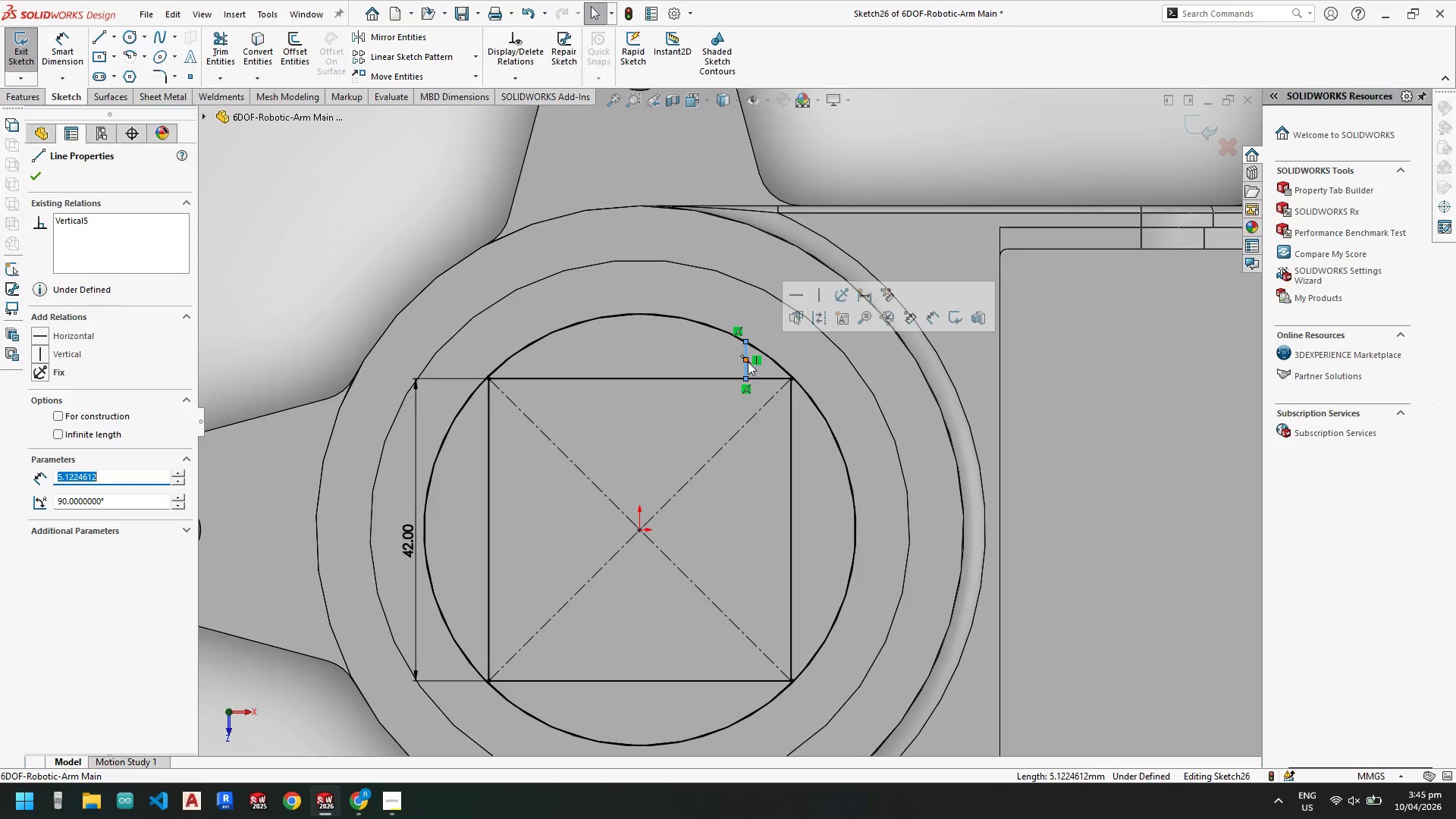 
key(Delete)
 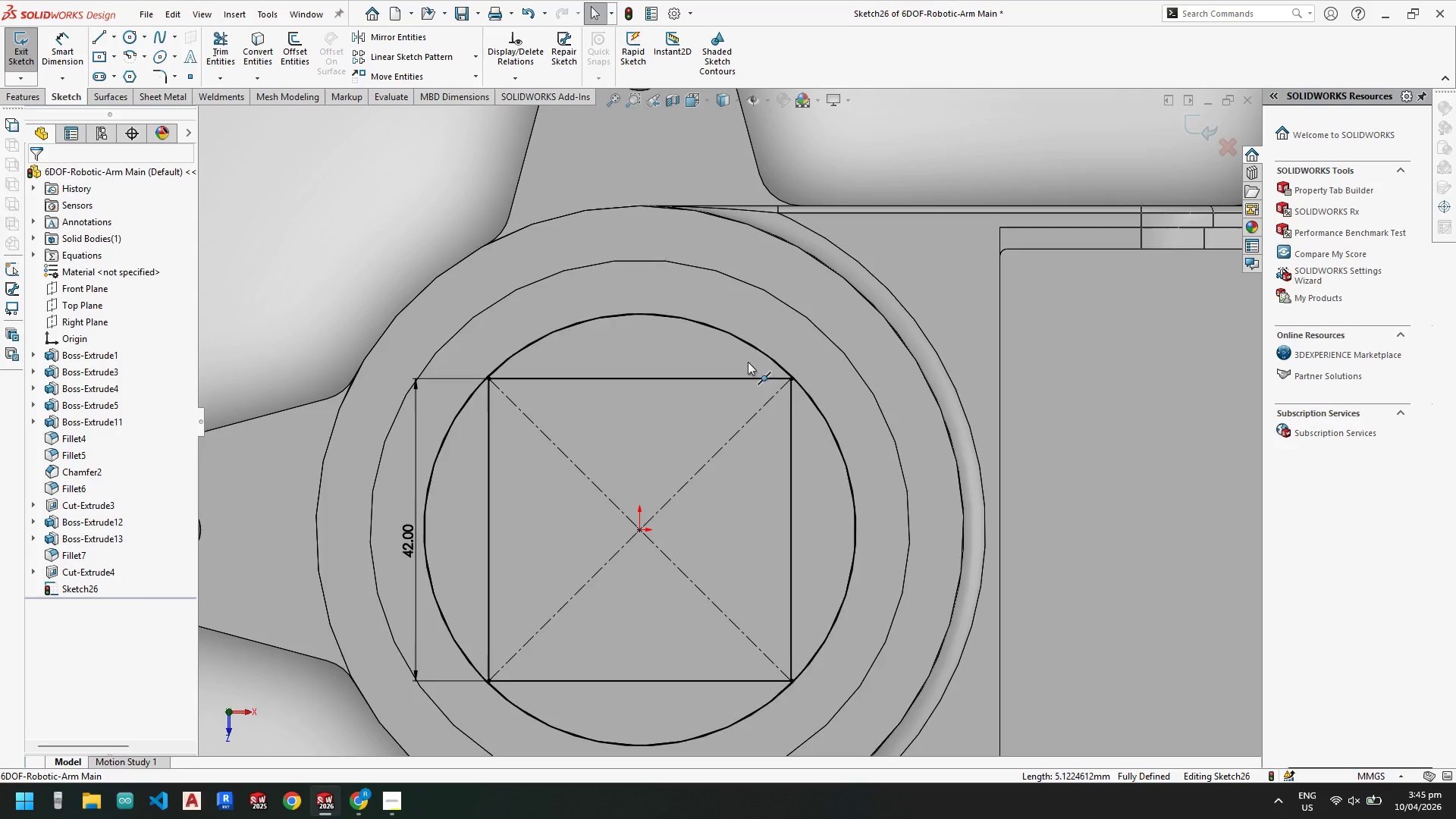 
key(Escape)
 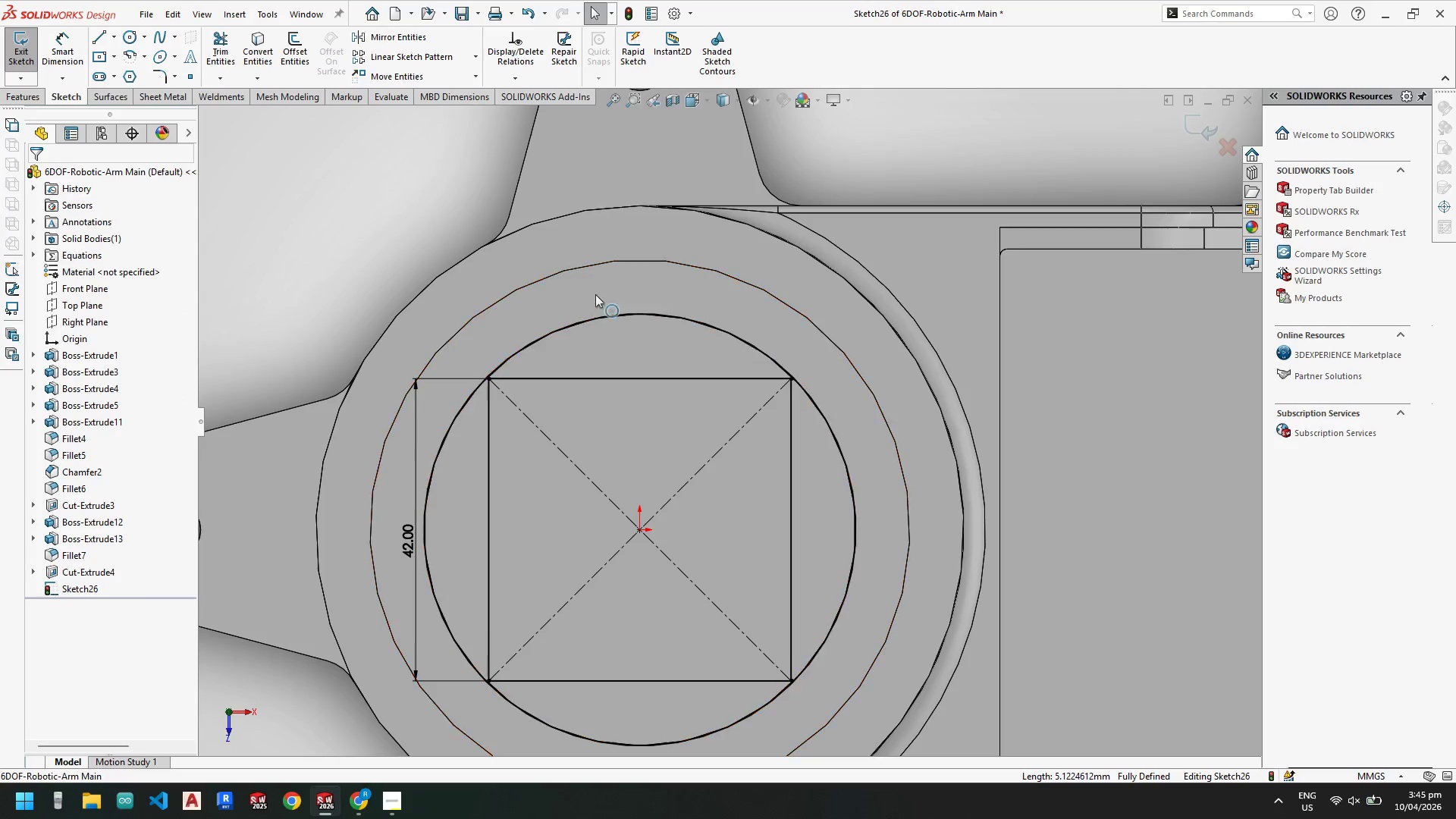 
key(Escape)
 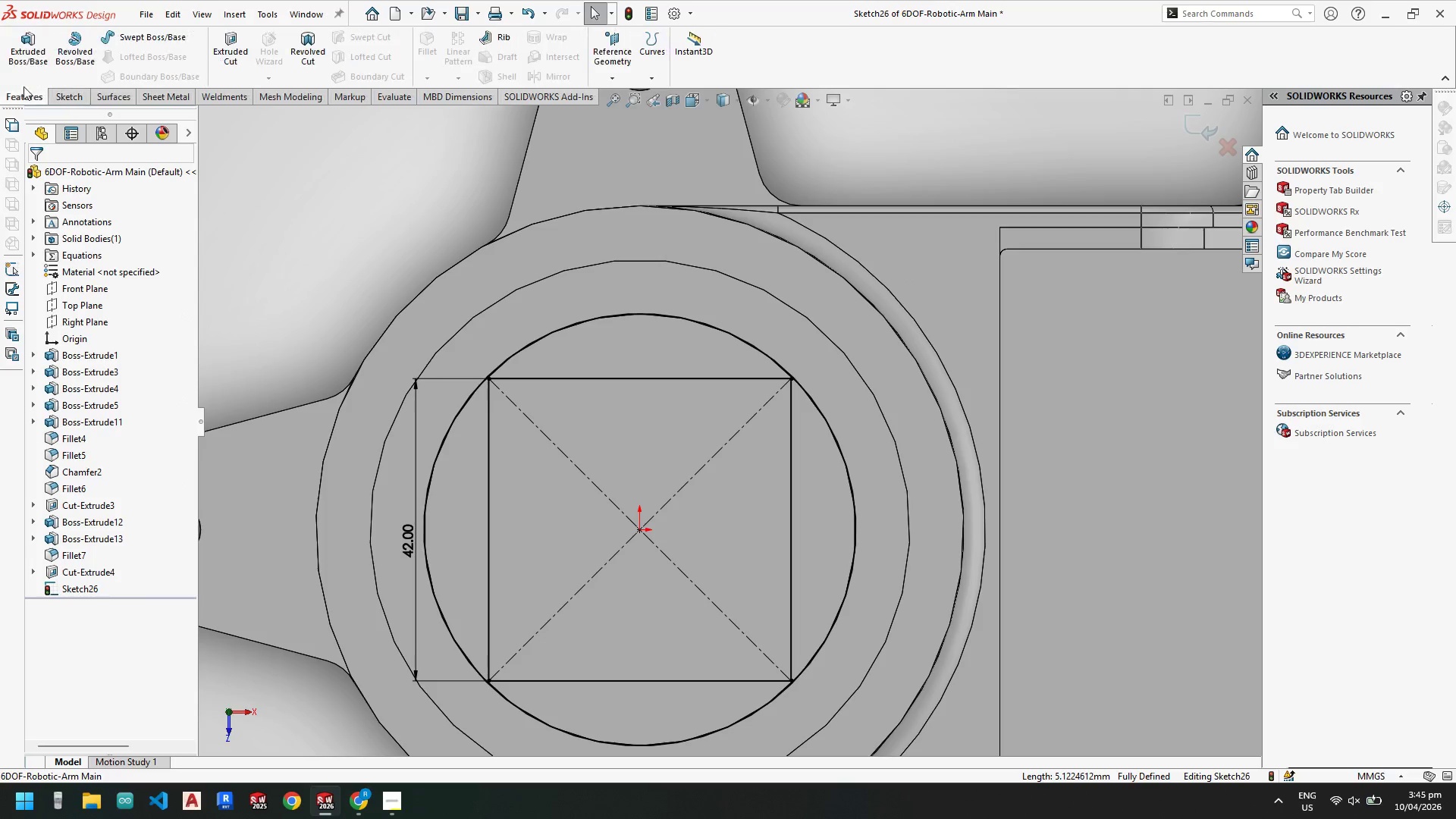 
double_click([23, 52])
 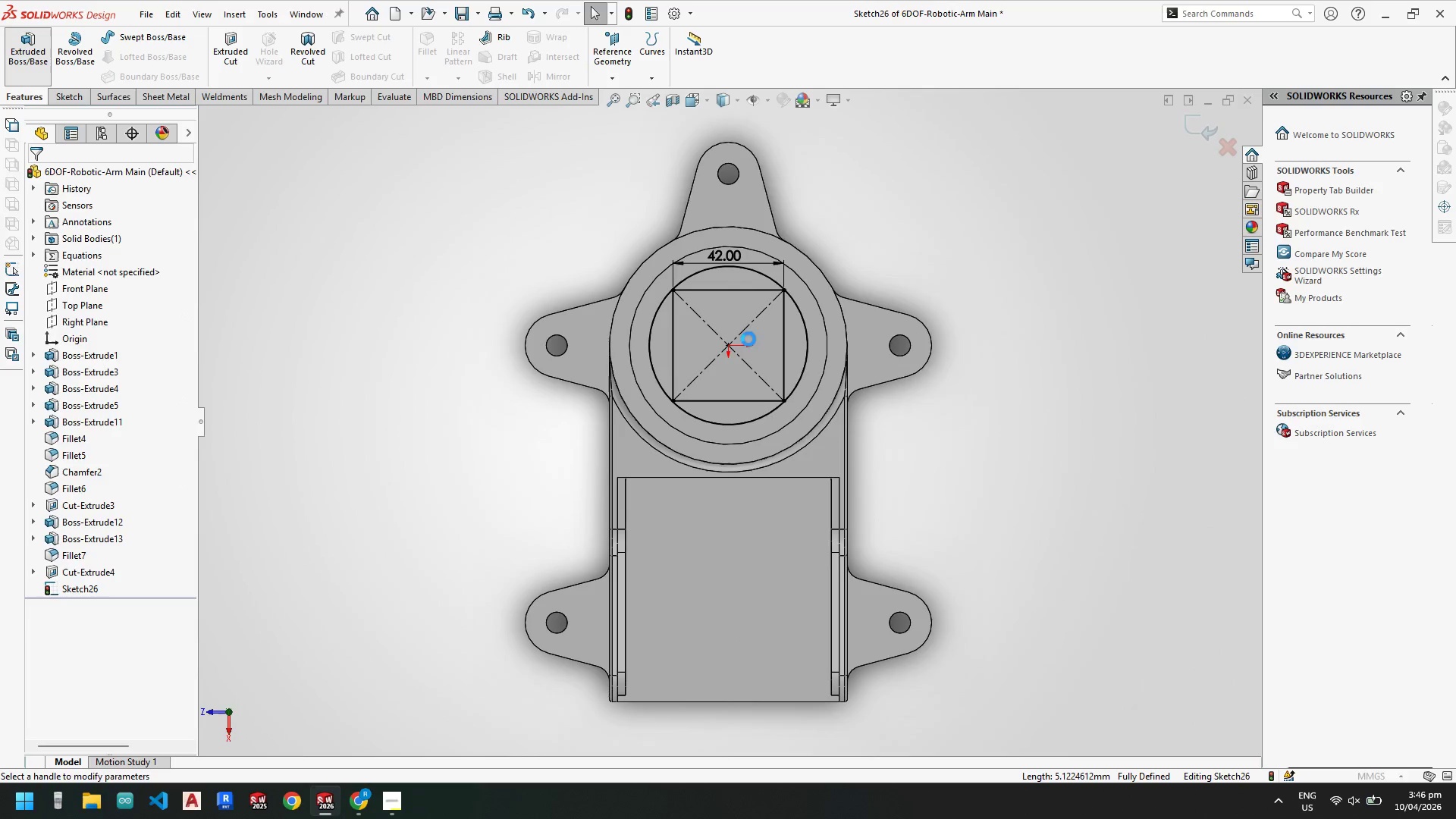 
key(Escape)
 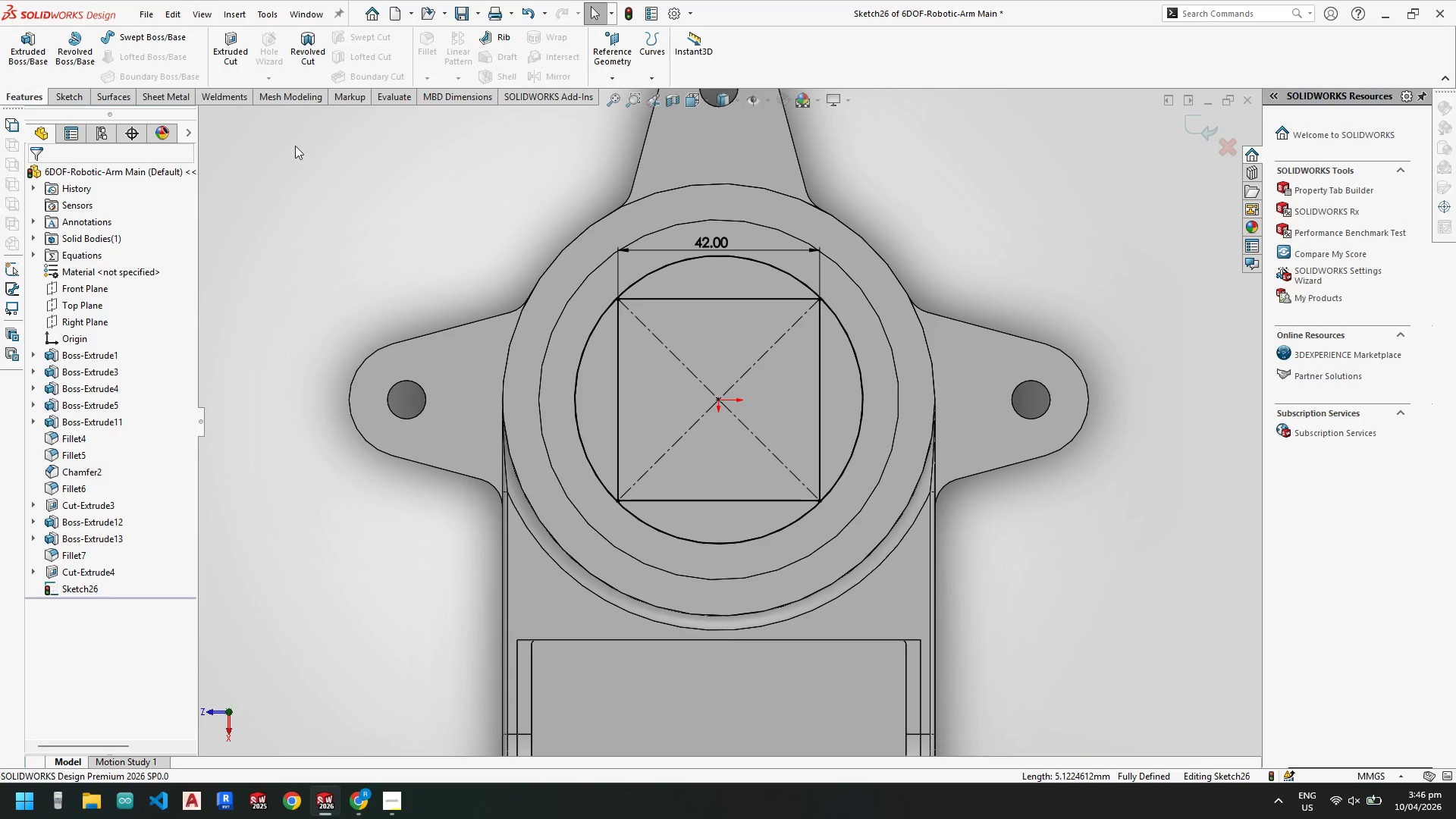 
scroll: coordinate [739, 287], scroll_direction: down, amount: 2.0
 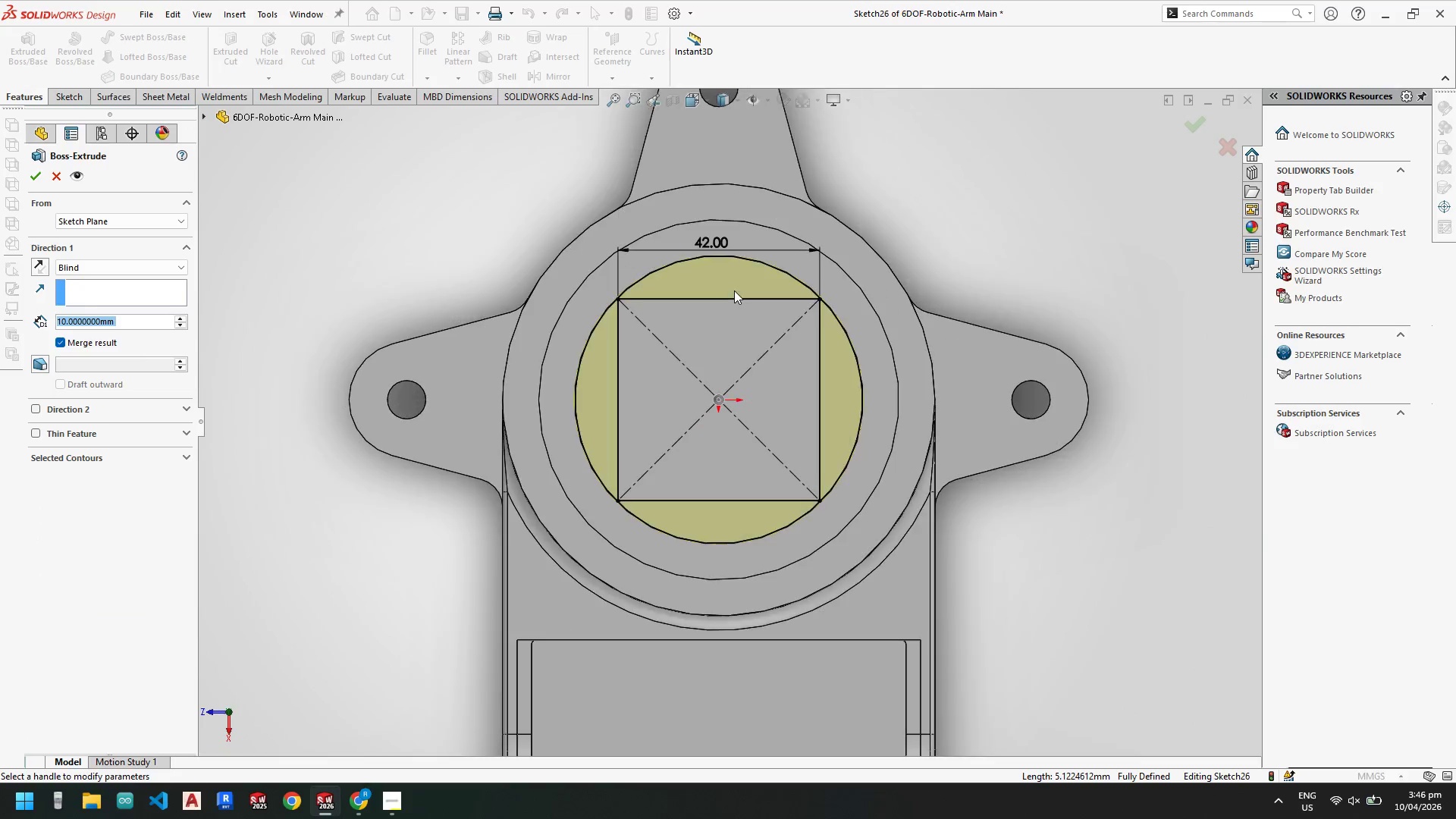 
key(Escape)
 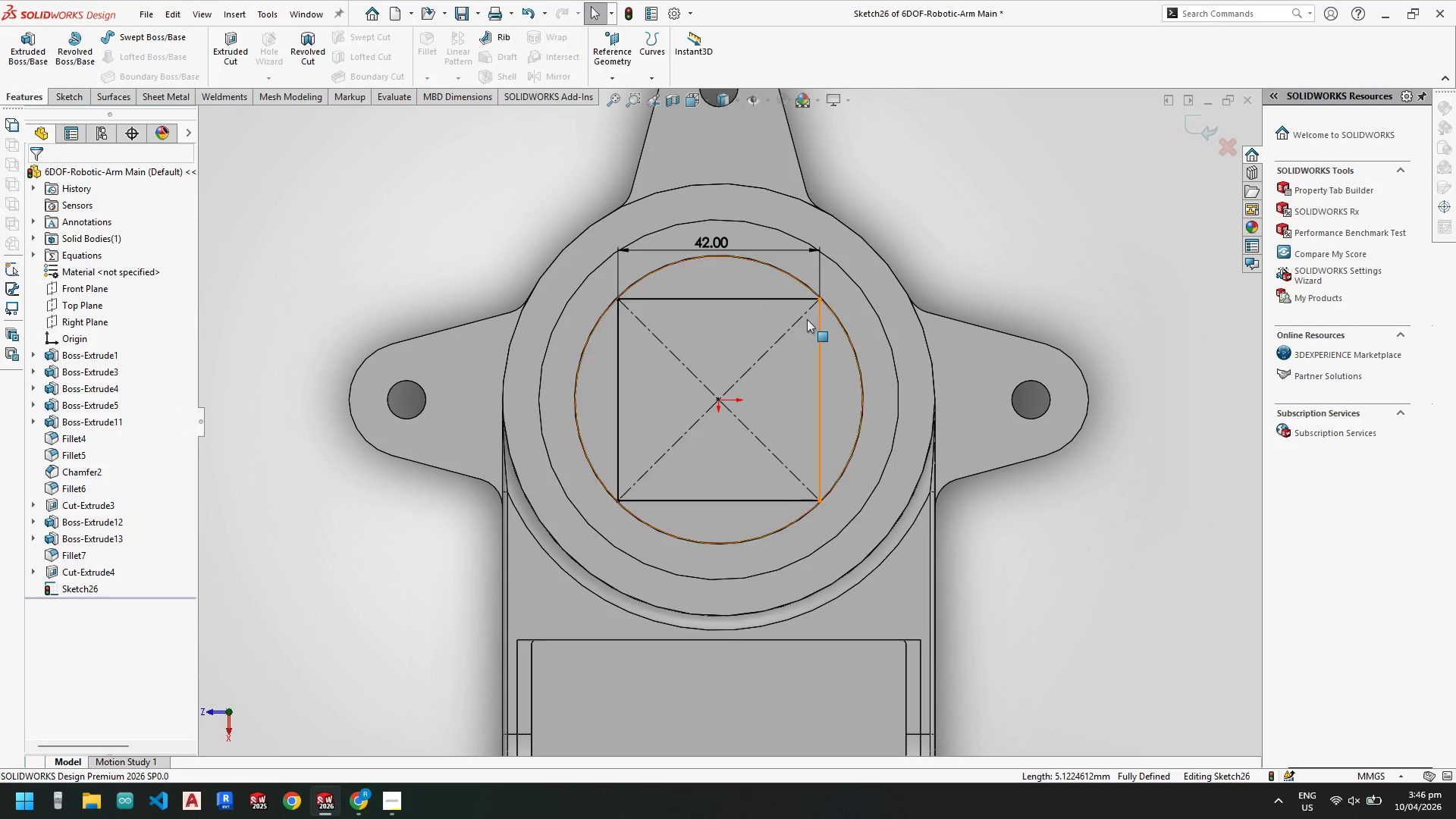 
scroll: coordinate [792, 315], scroll_direction: down, amount: 2.0
 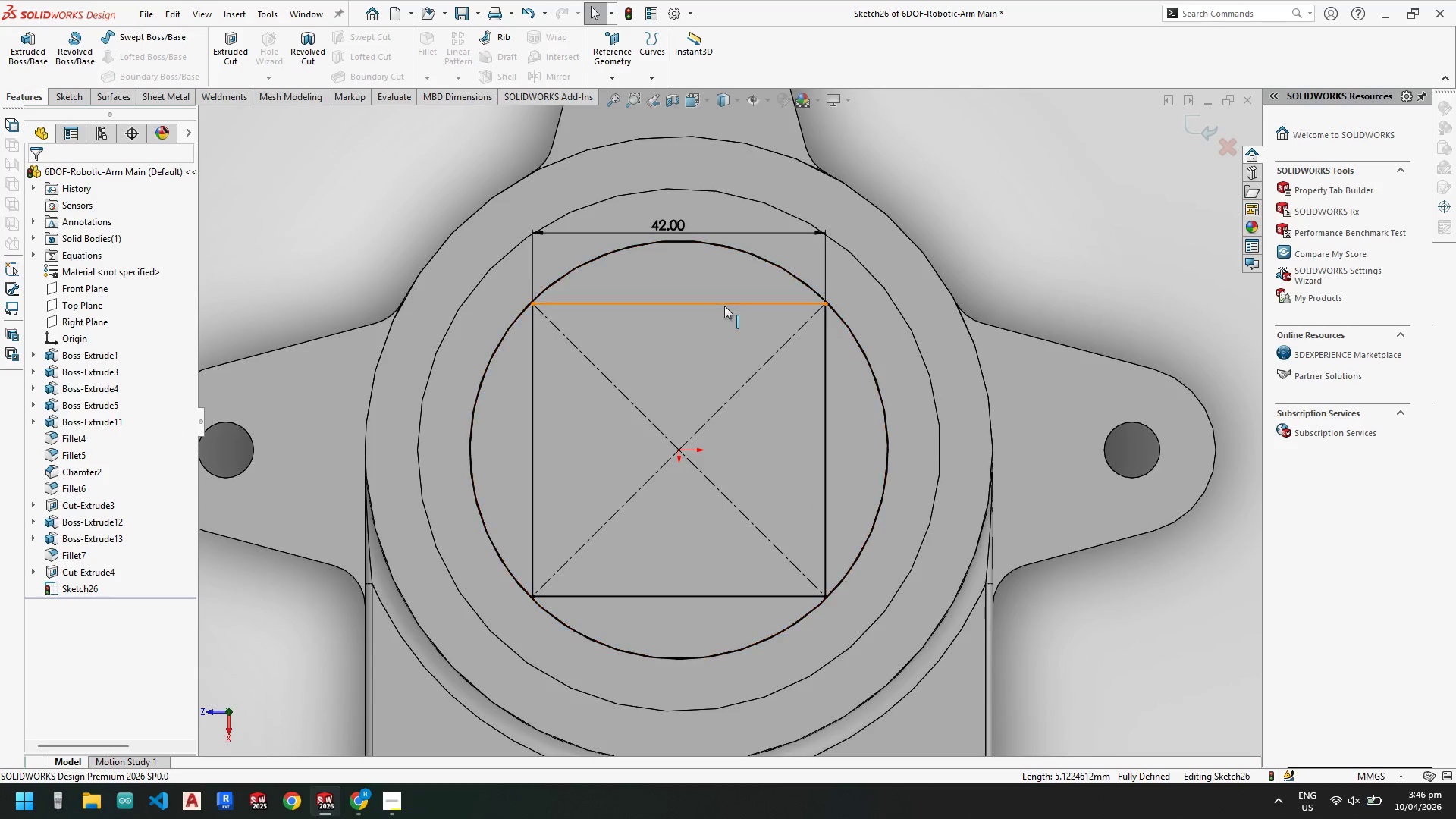 
key(Escape)
 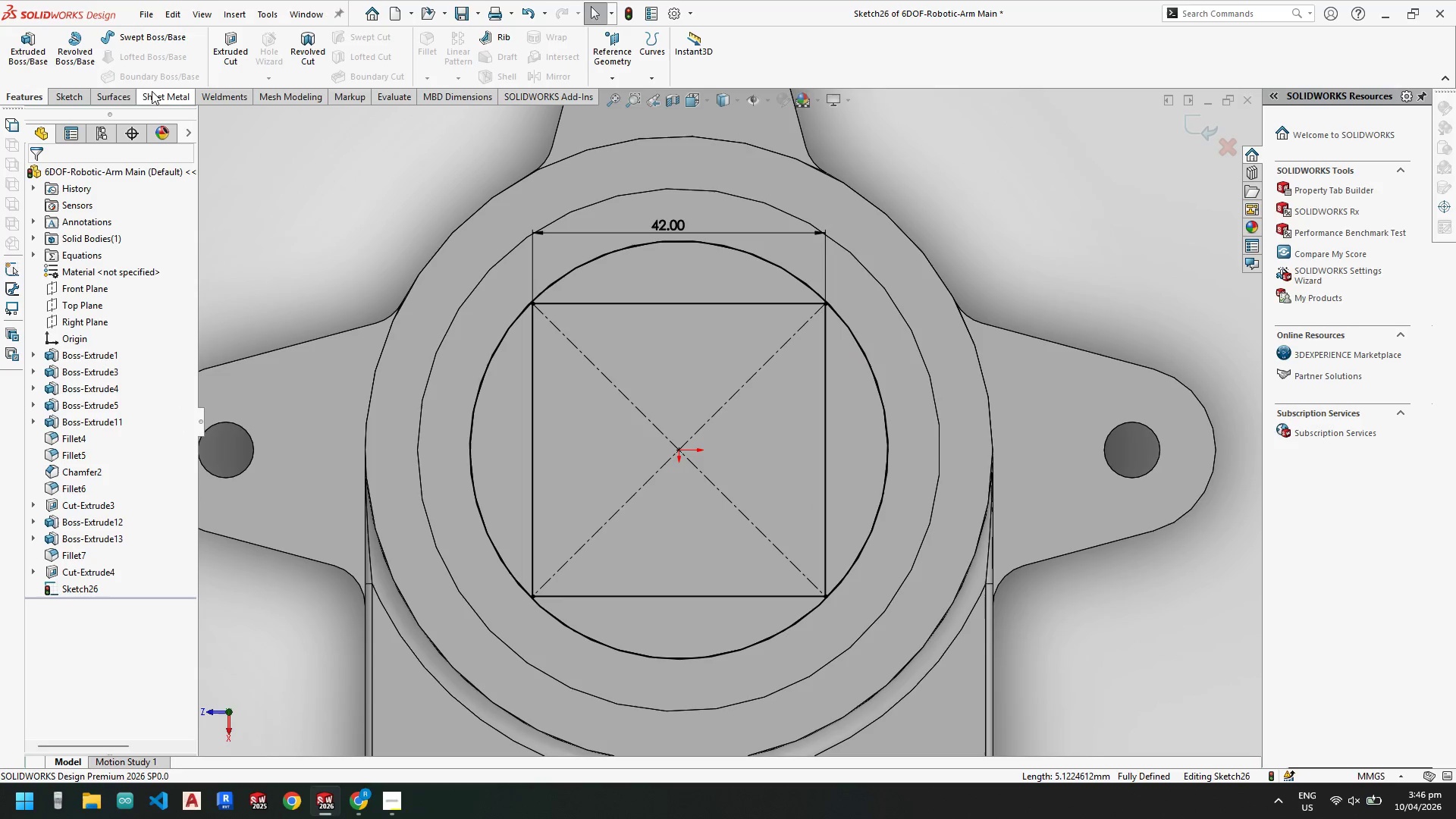 
key(Escape)
 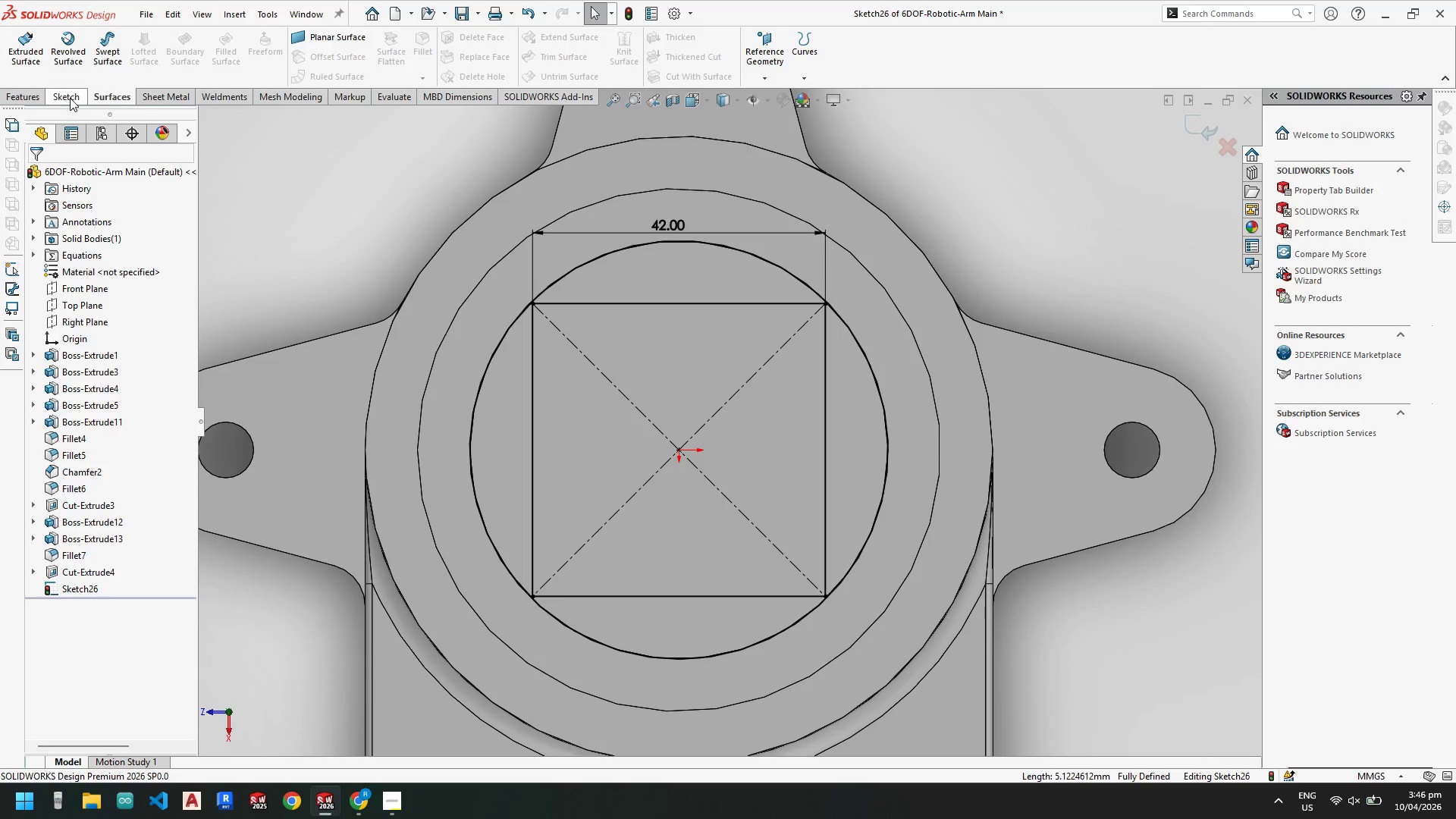 
double_click([67, 98])
 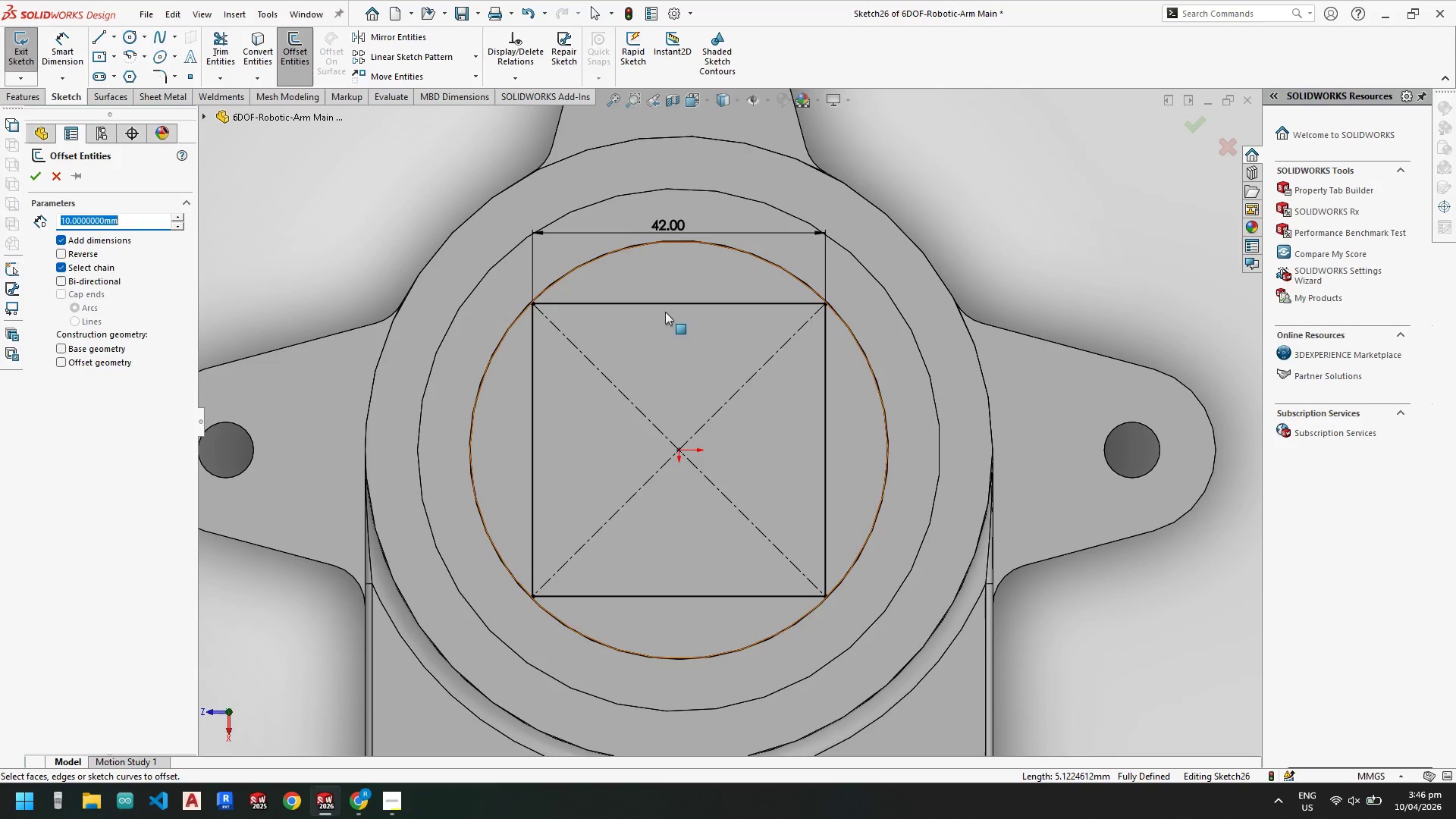 
left_click([665, 303])
 